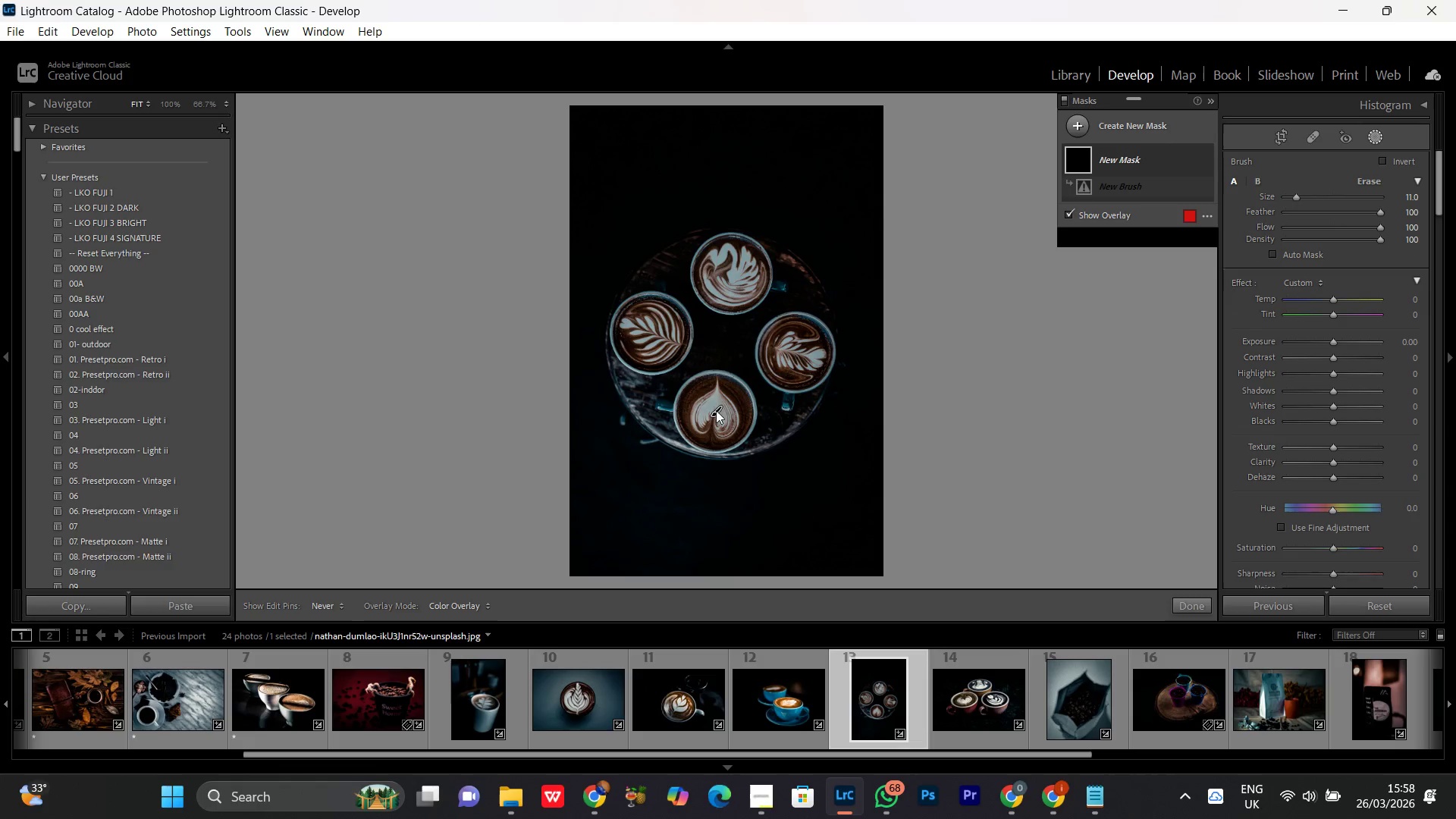 
scroll: coordinate [715, 410], scroll_direction: up, amount: 4.0
 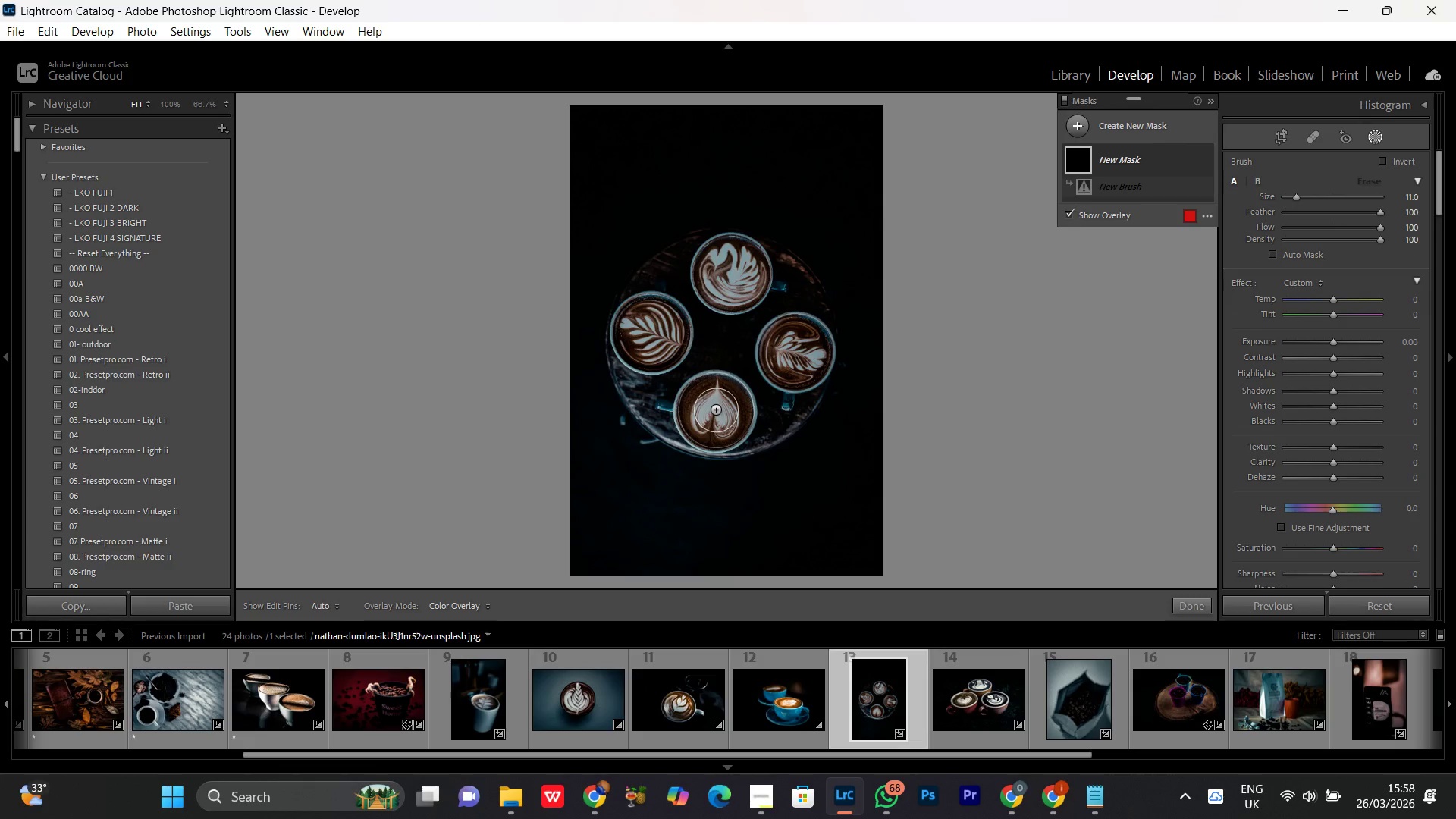 
double_click([716, 410])
 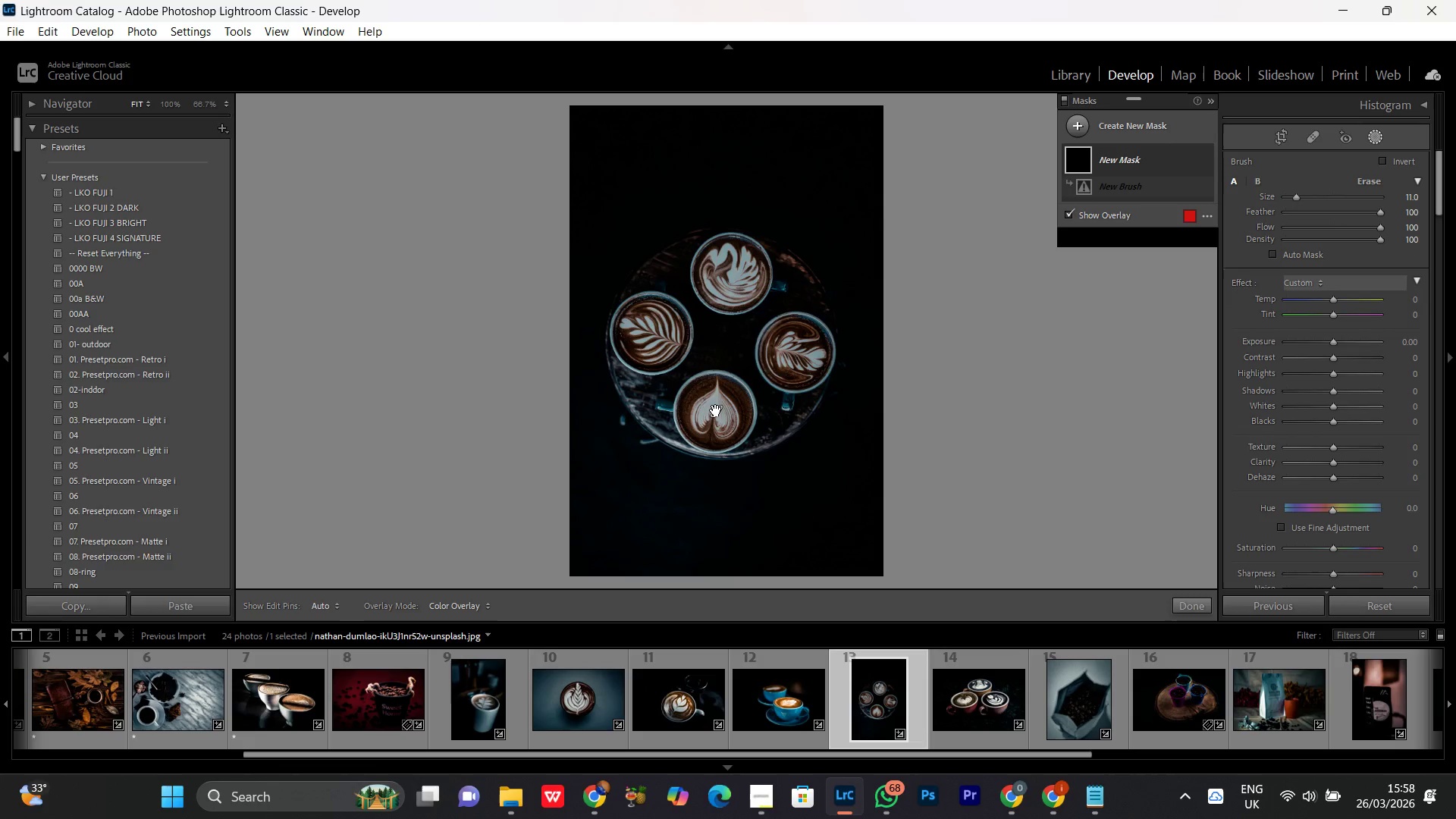 
triple_click([716, 410])
 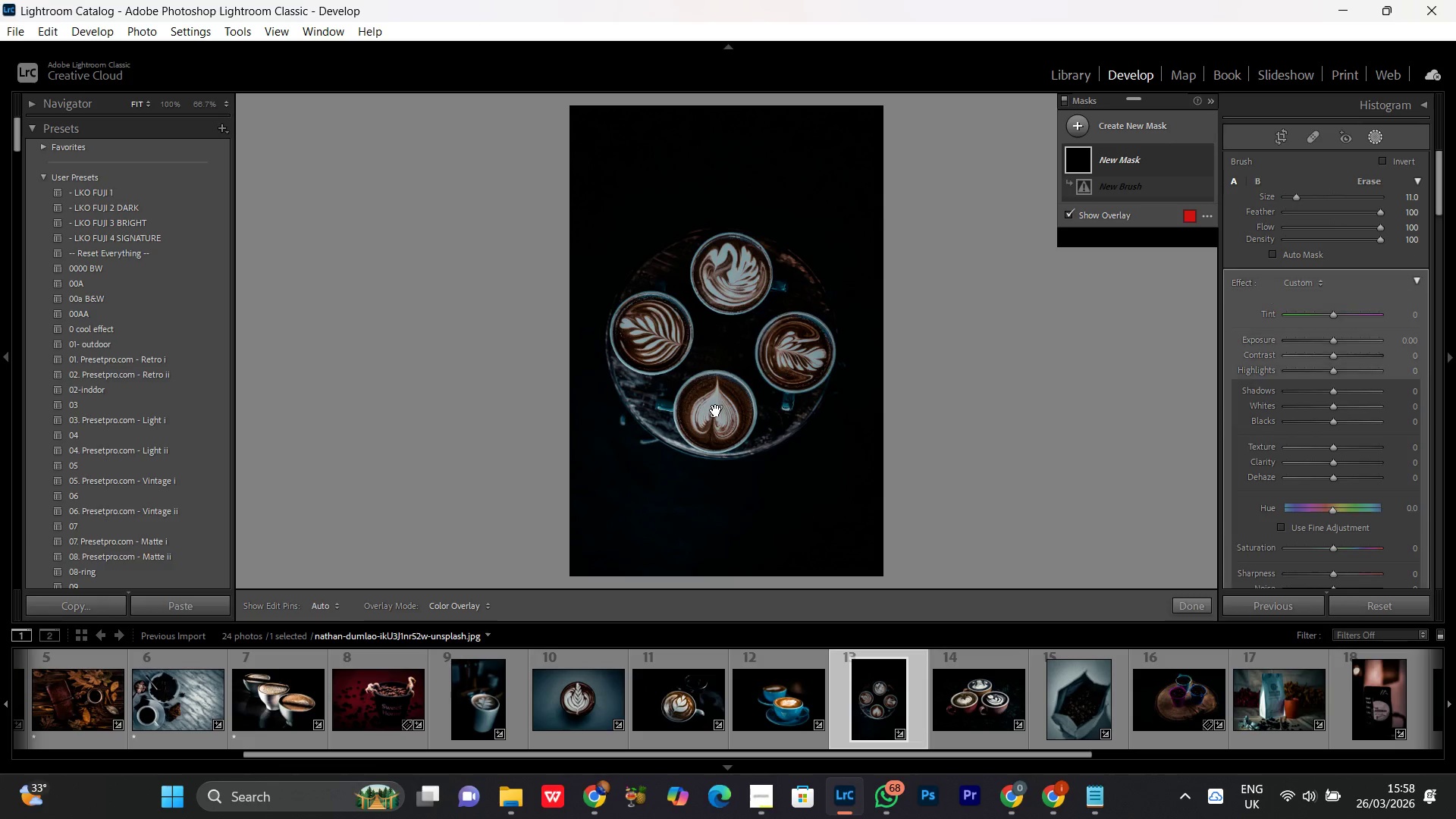 
triple_click([716, 410])
 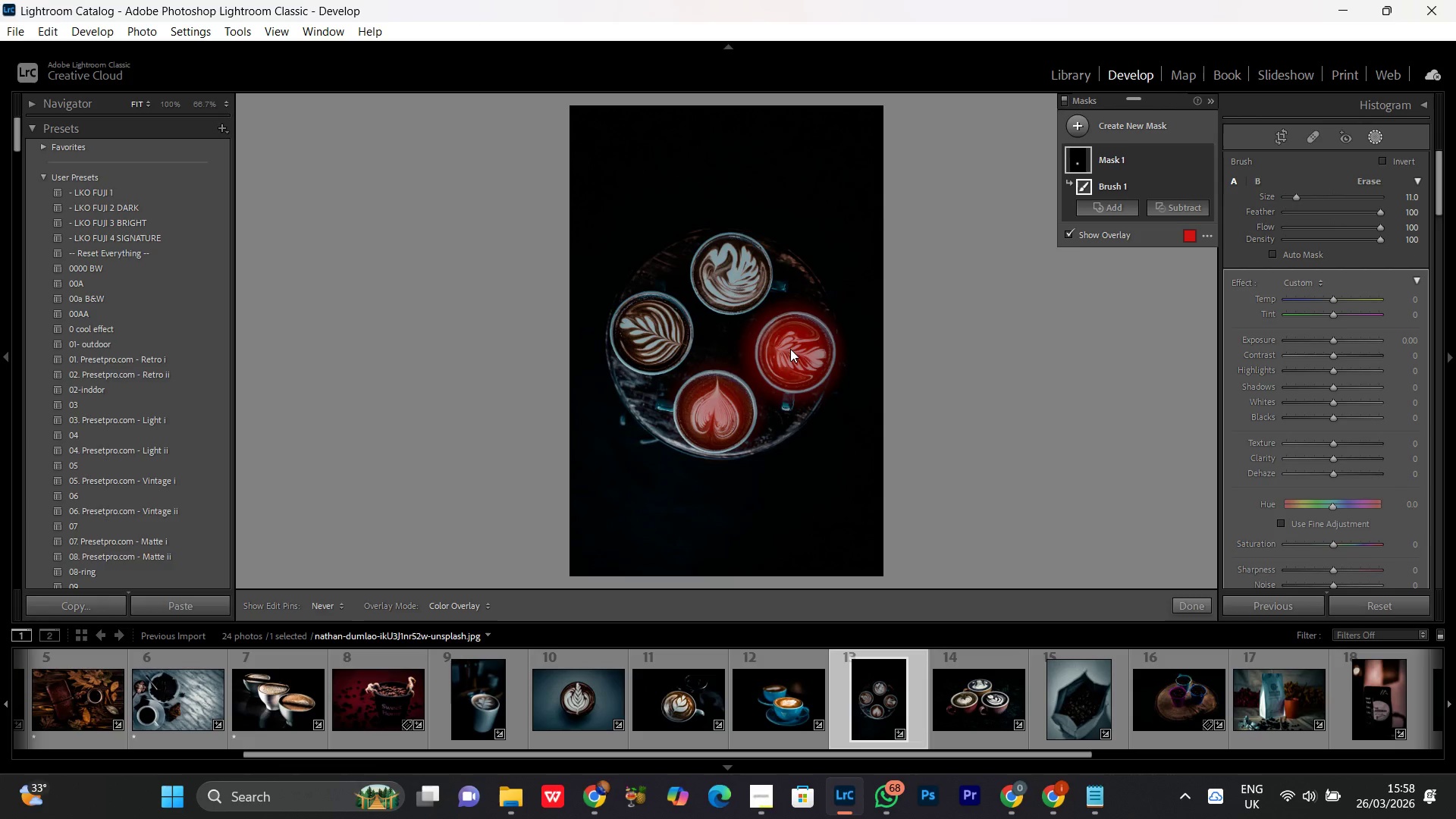 
wait(6.49)
 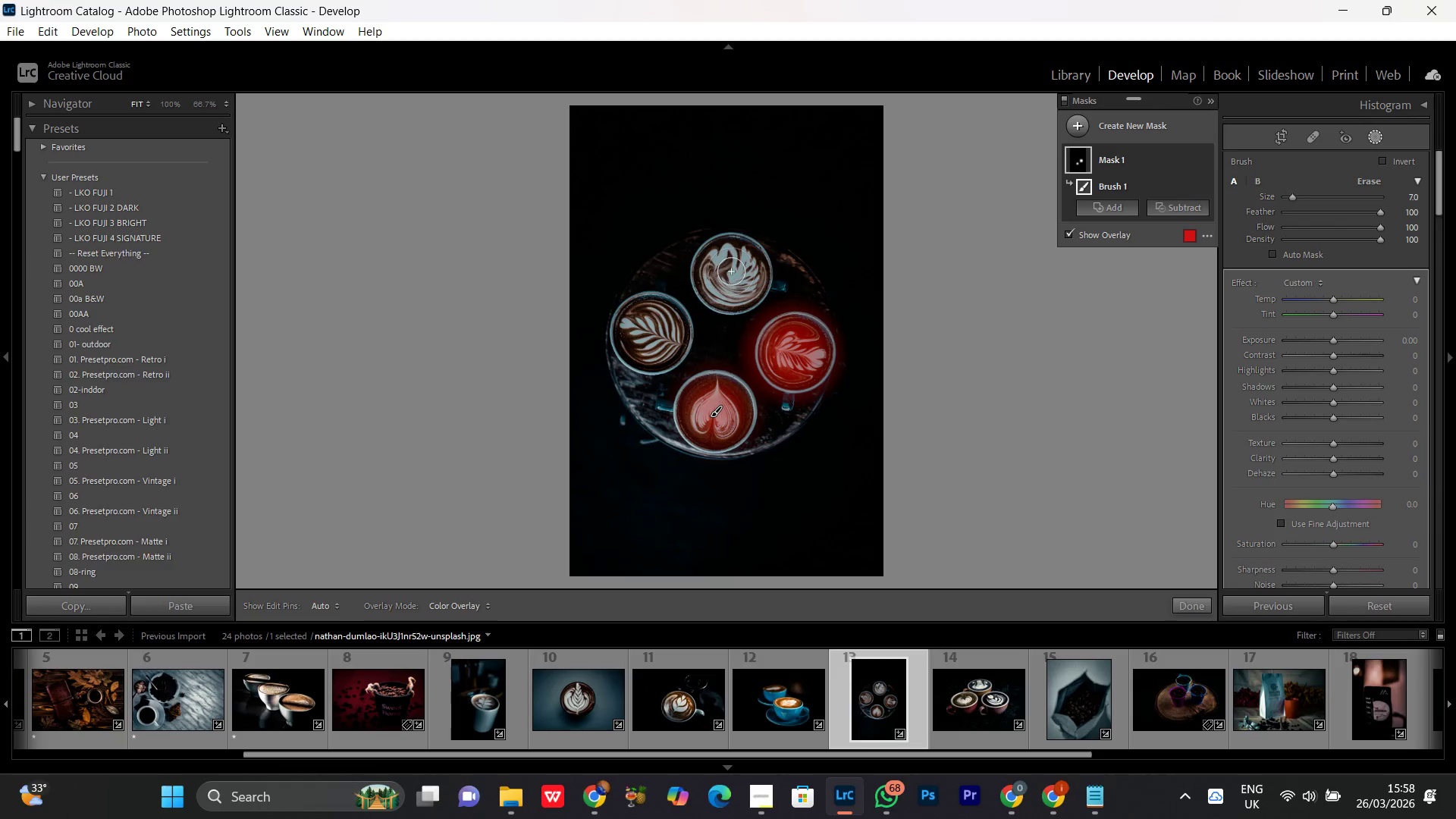 
left_click_drag(start_coordinate=[731, 270], to_coordinate=[726, 274])
 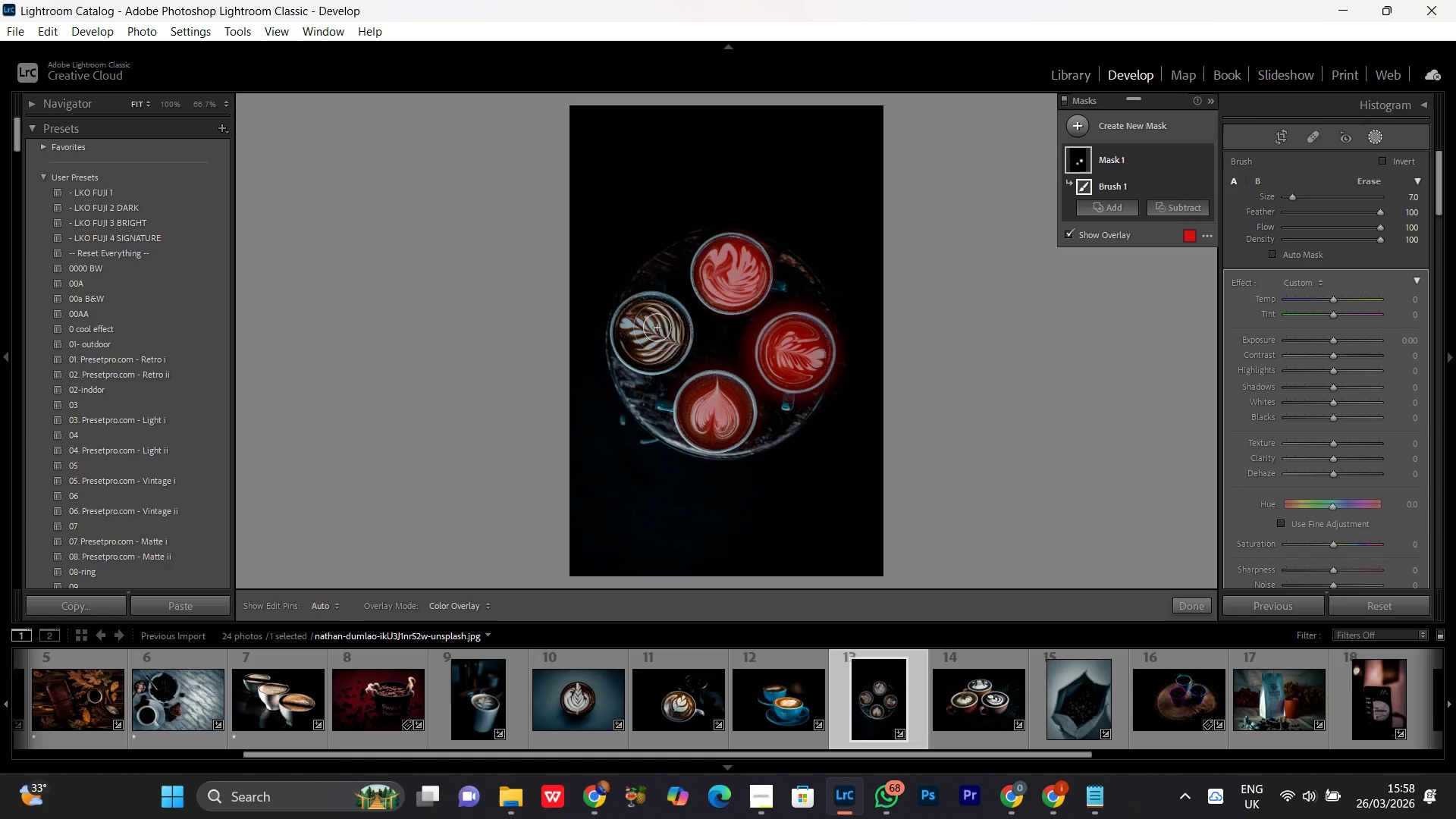 
scroll: coordinate [730, 278], scroll_direction: down, amount: 4.0
 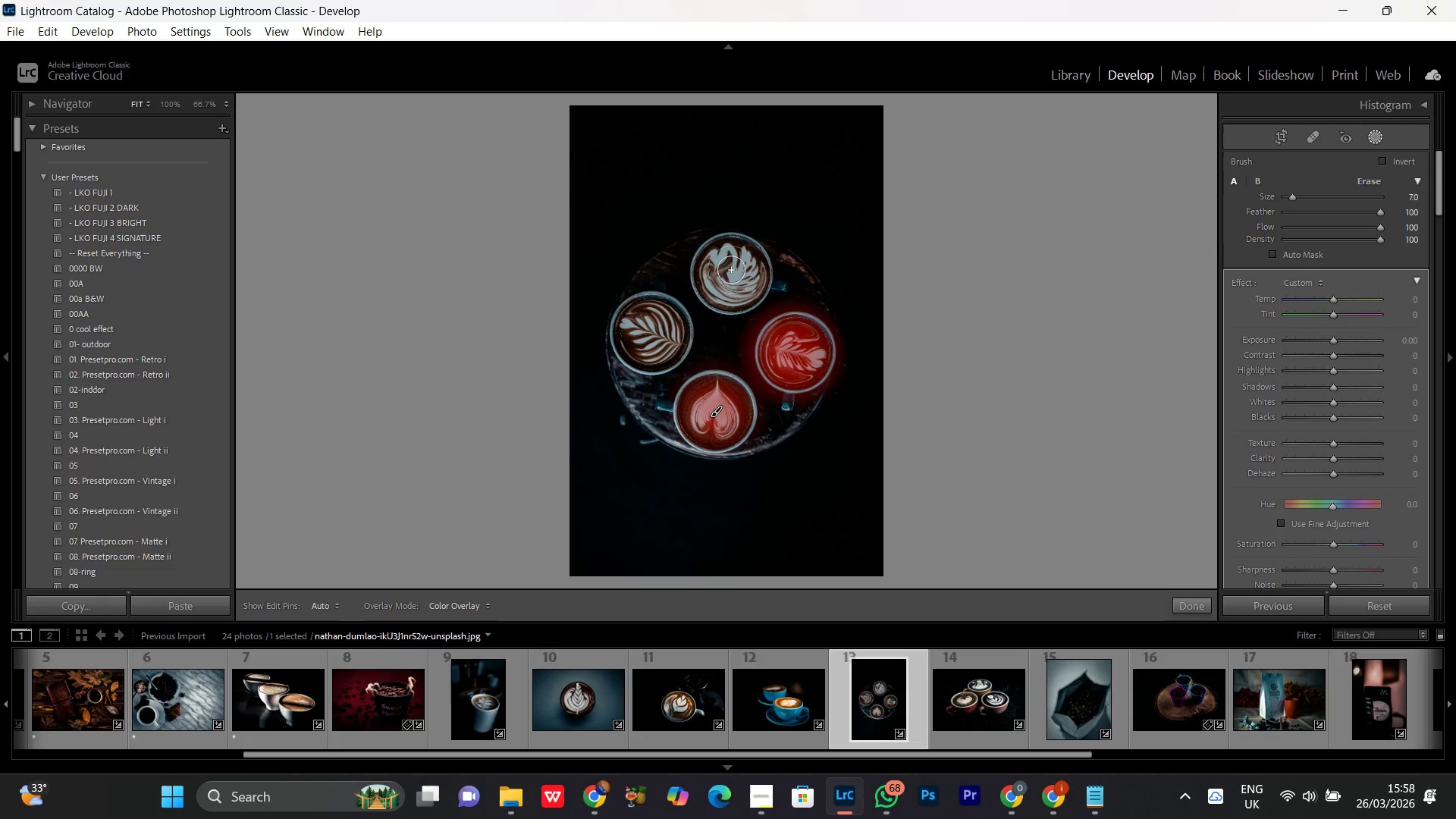 
left_click_drag(start_coordinate=[652, 324], to_coordinate=[642, 344])
 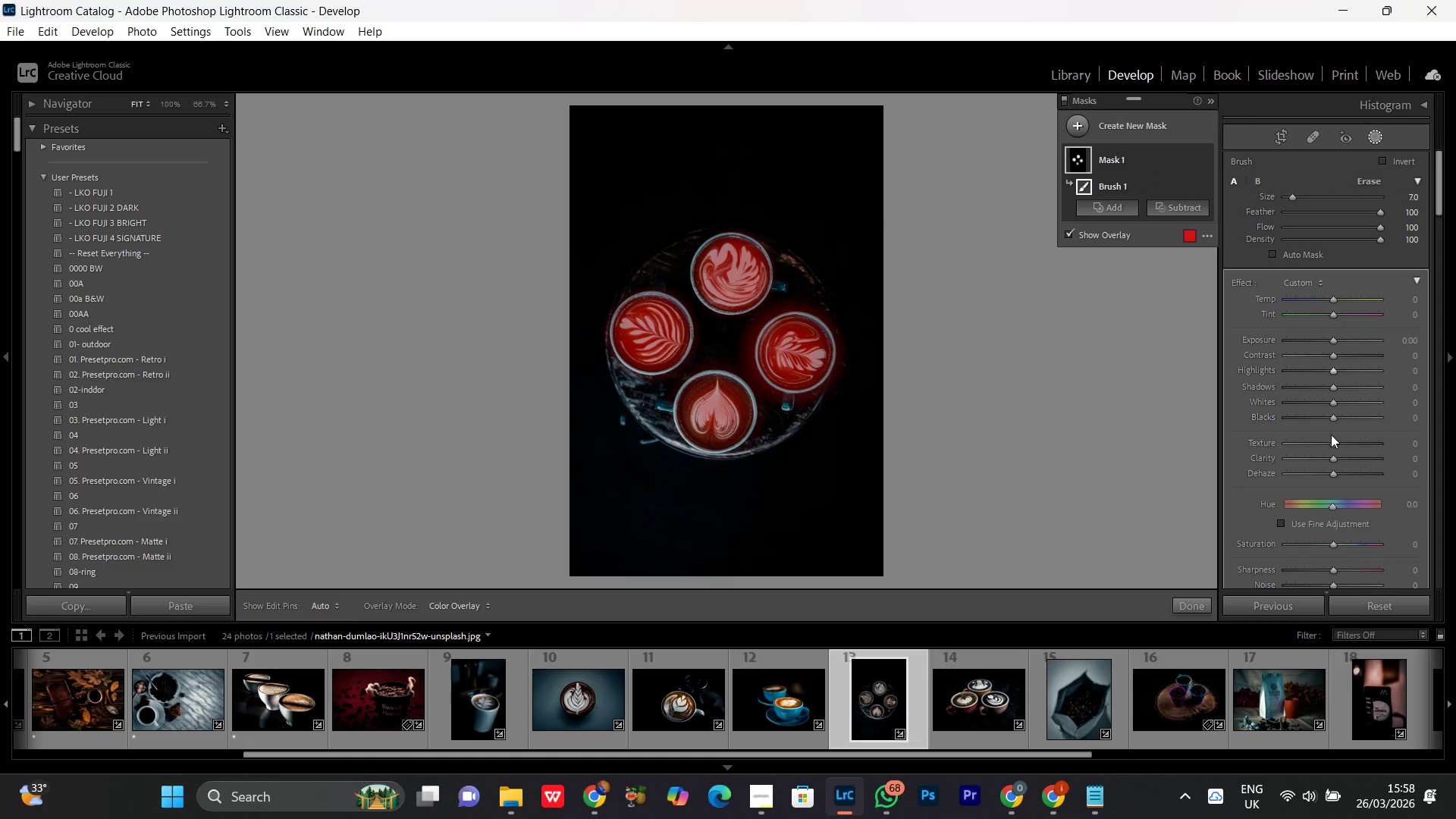 
left_click_drag(start_coordinate=[1339, 442], to_coordinate=[1348, 444])
 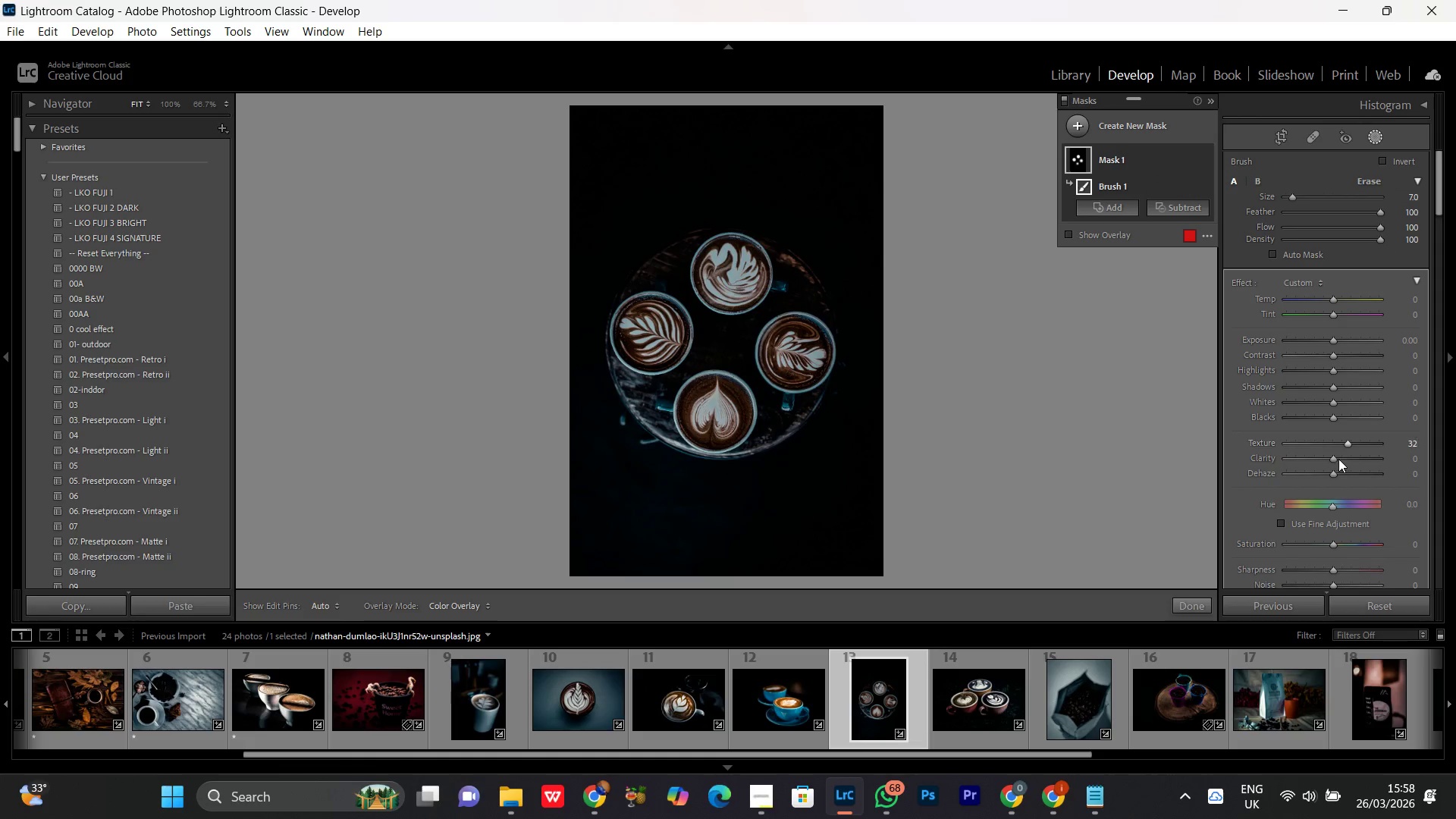 
left_click_drag(start_coordinate=[1336, 456], to_coordinate=[1343, 459])
 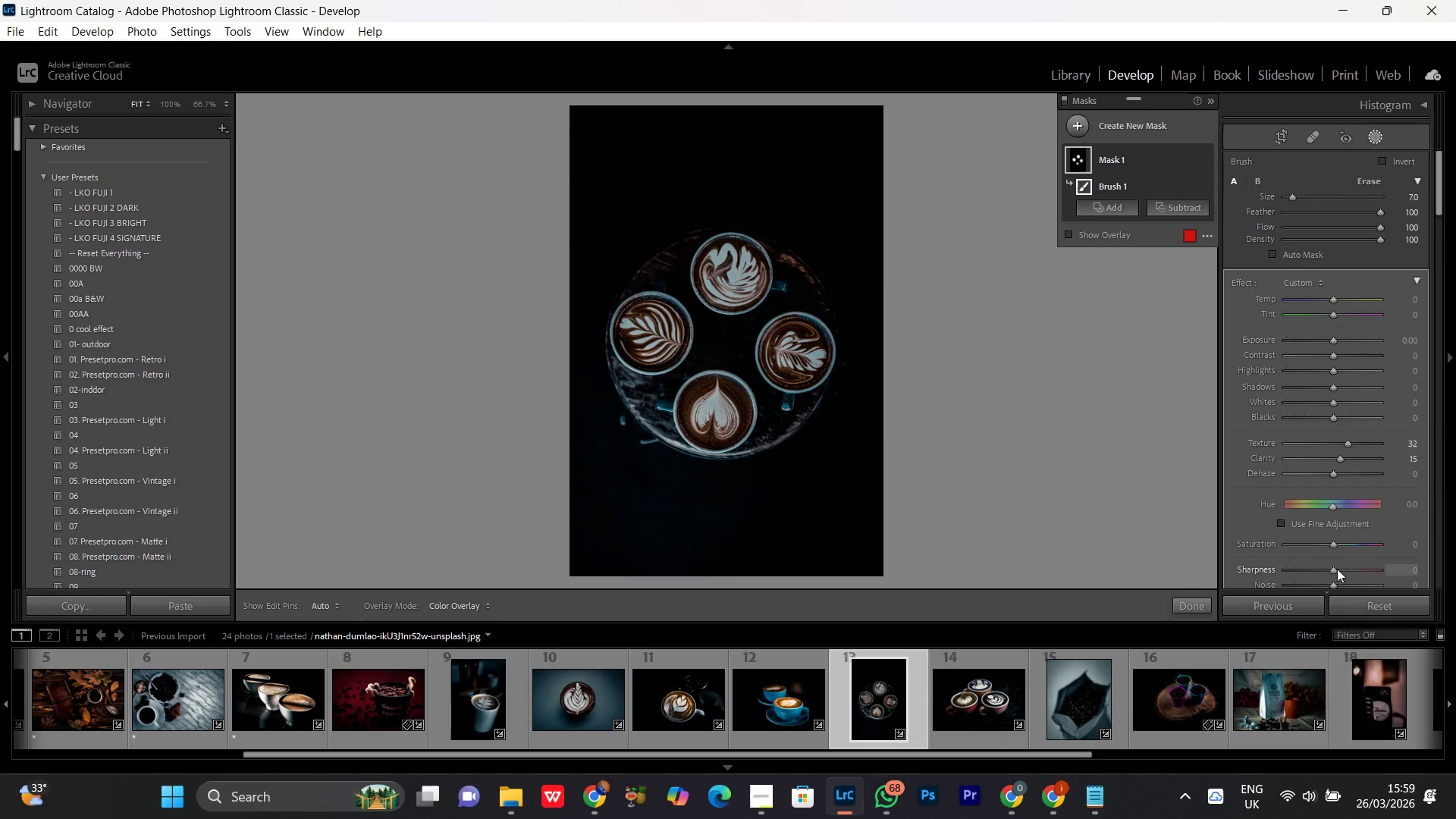 
left_click_drag(start_coordinate=[1337, 570], to_coordinate=[1351, 570])
 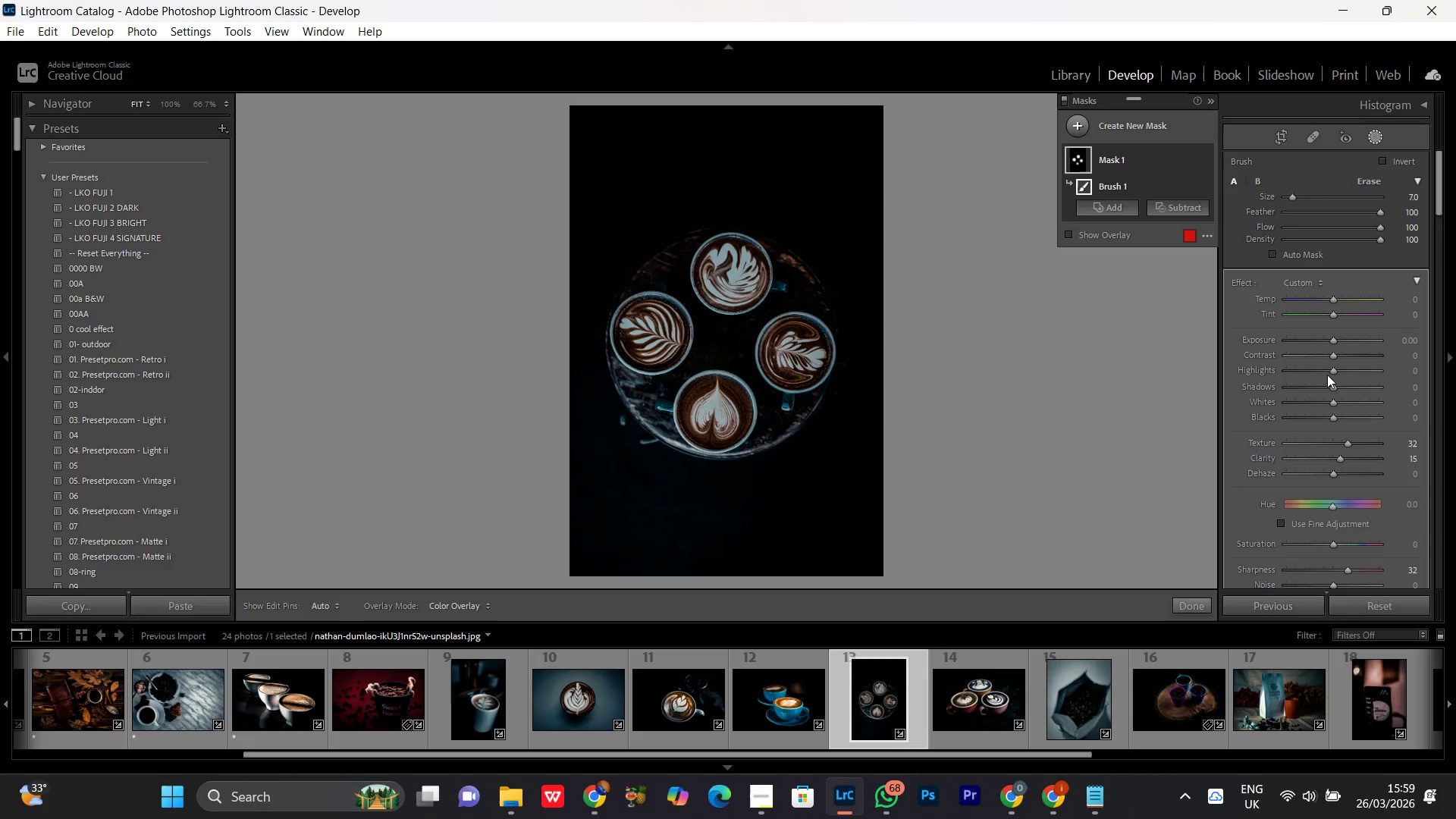 
left_click([1330, 372])
 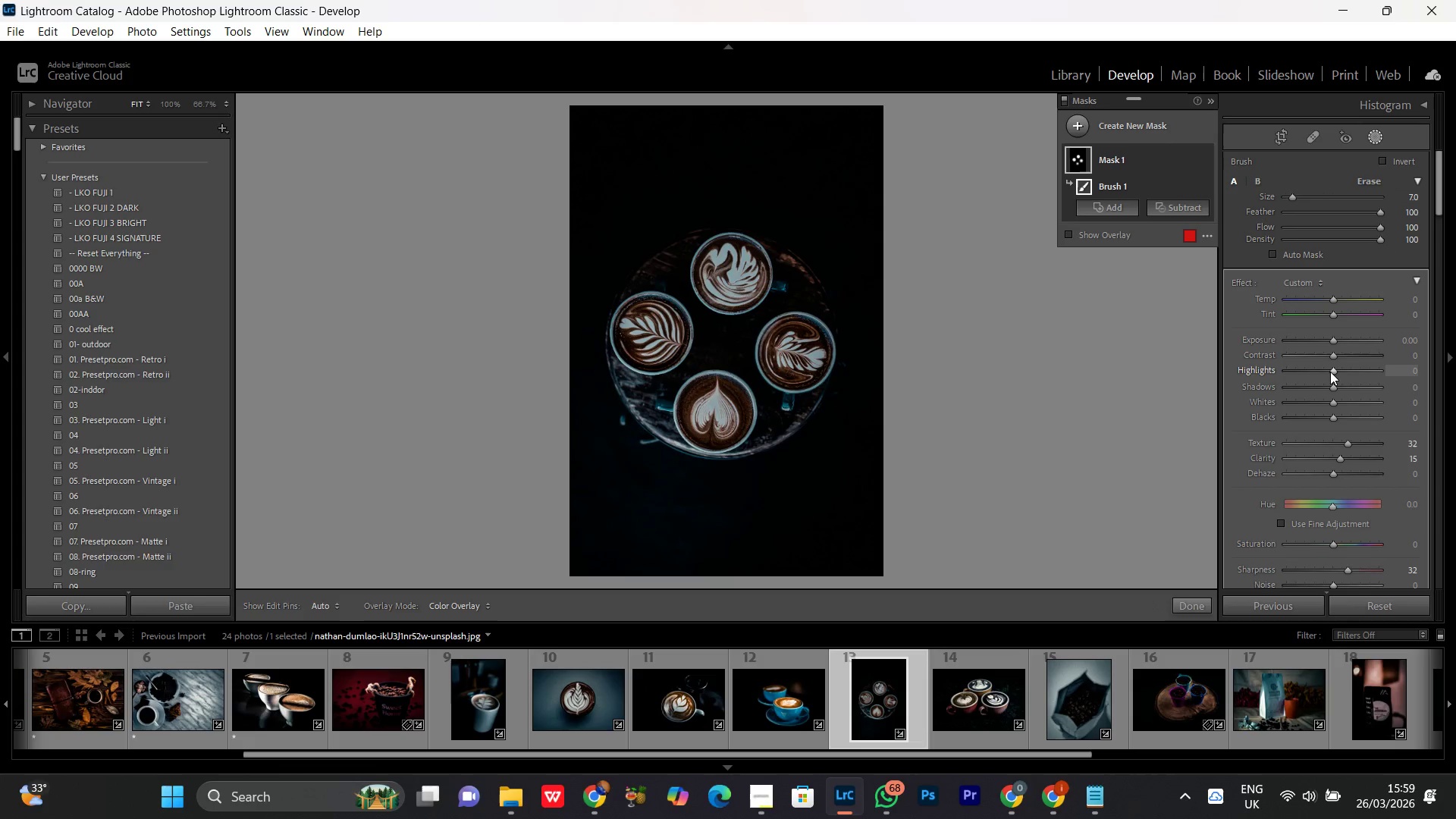 
scroll: coordinate [1330, 372], scroll_direction: up, amount: 15.0
 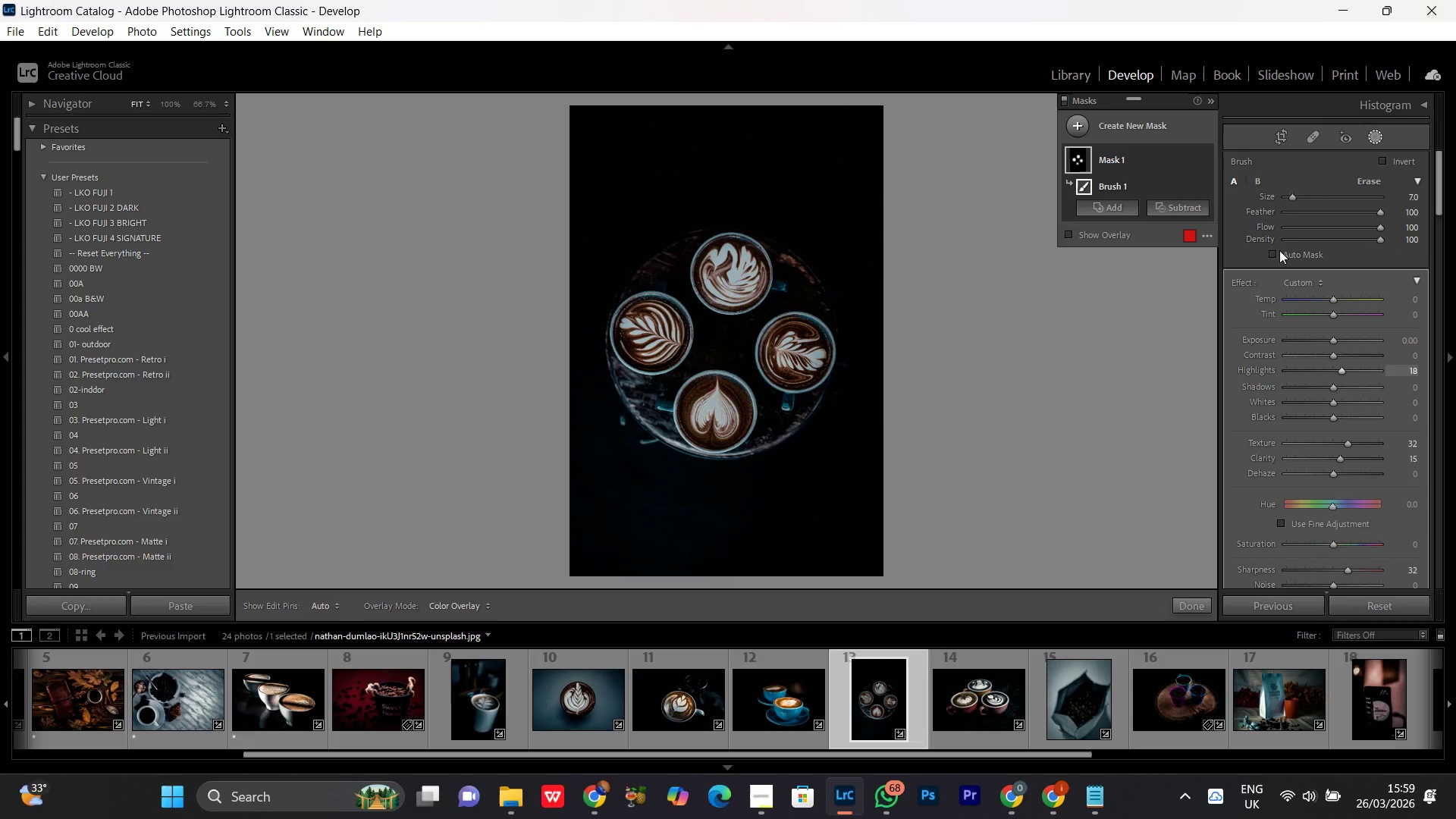 
left_click([1169, 118])
 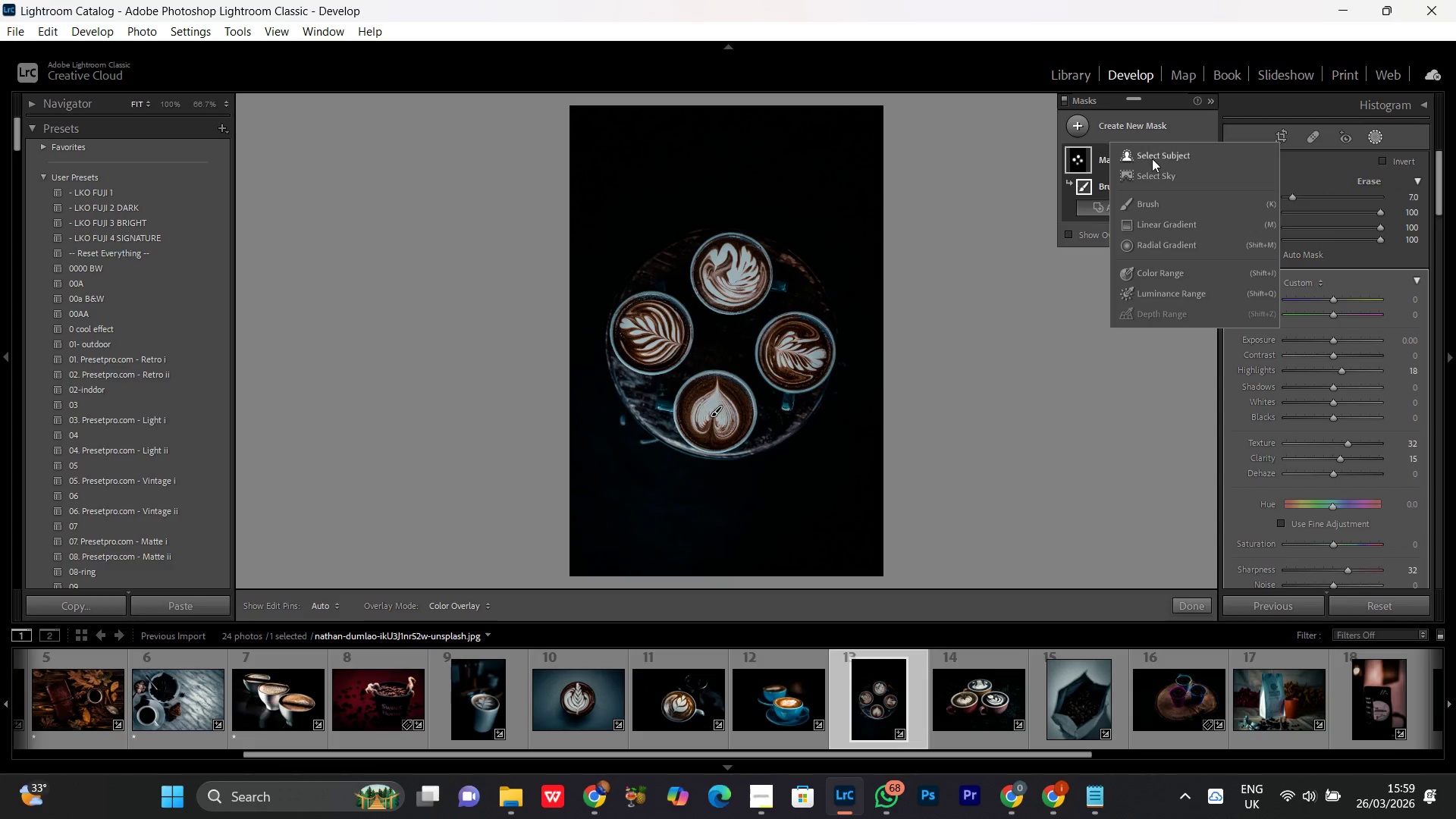 
left_click([1153, 155])
 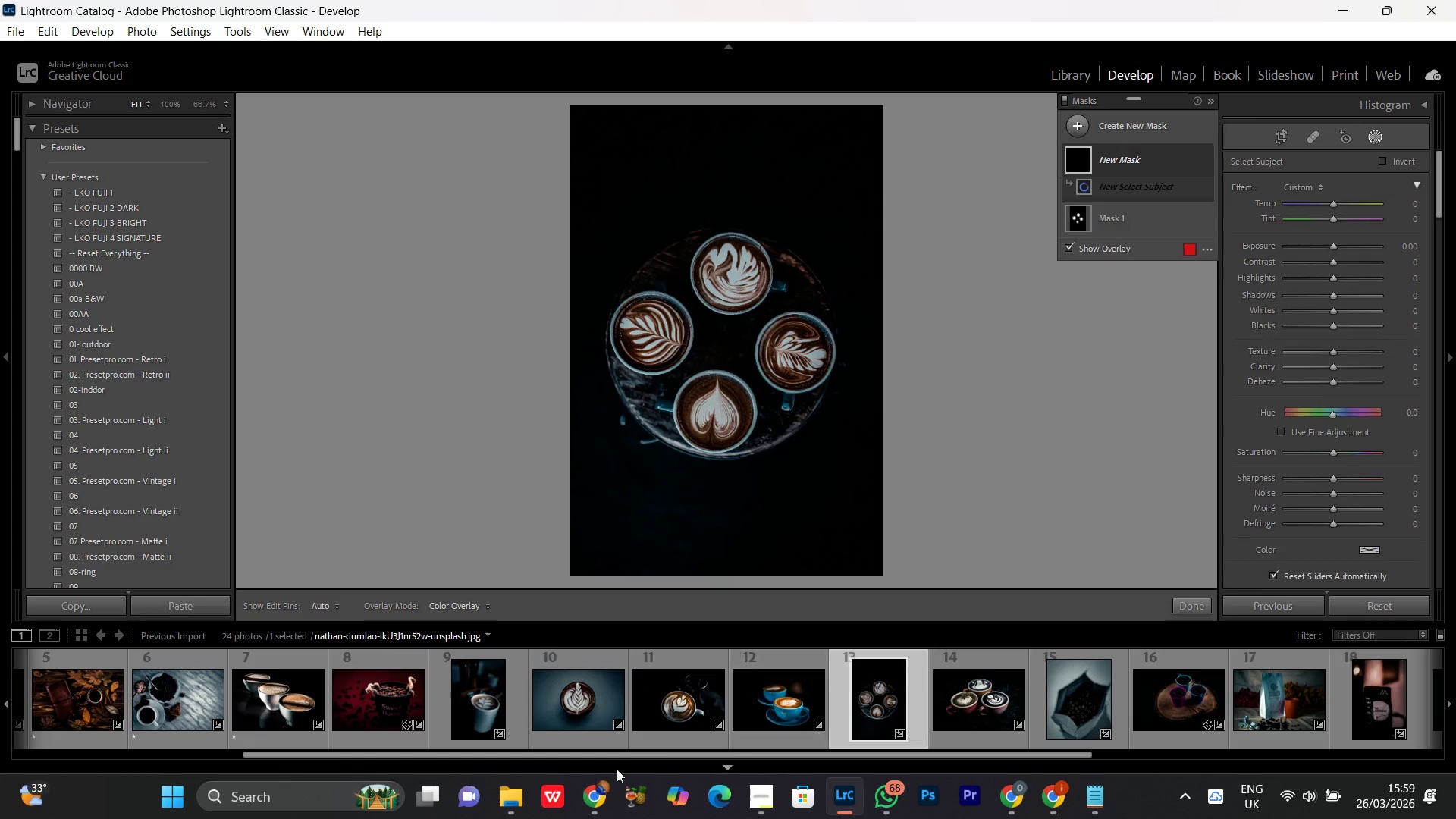 
left_click([601, 814])
 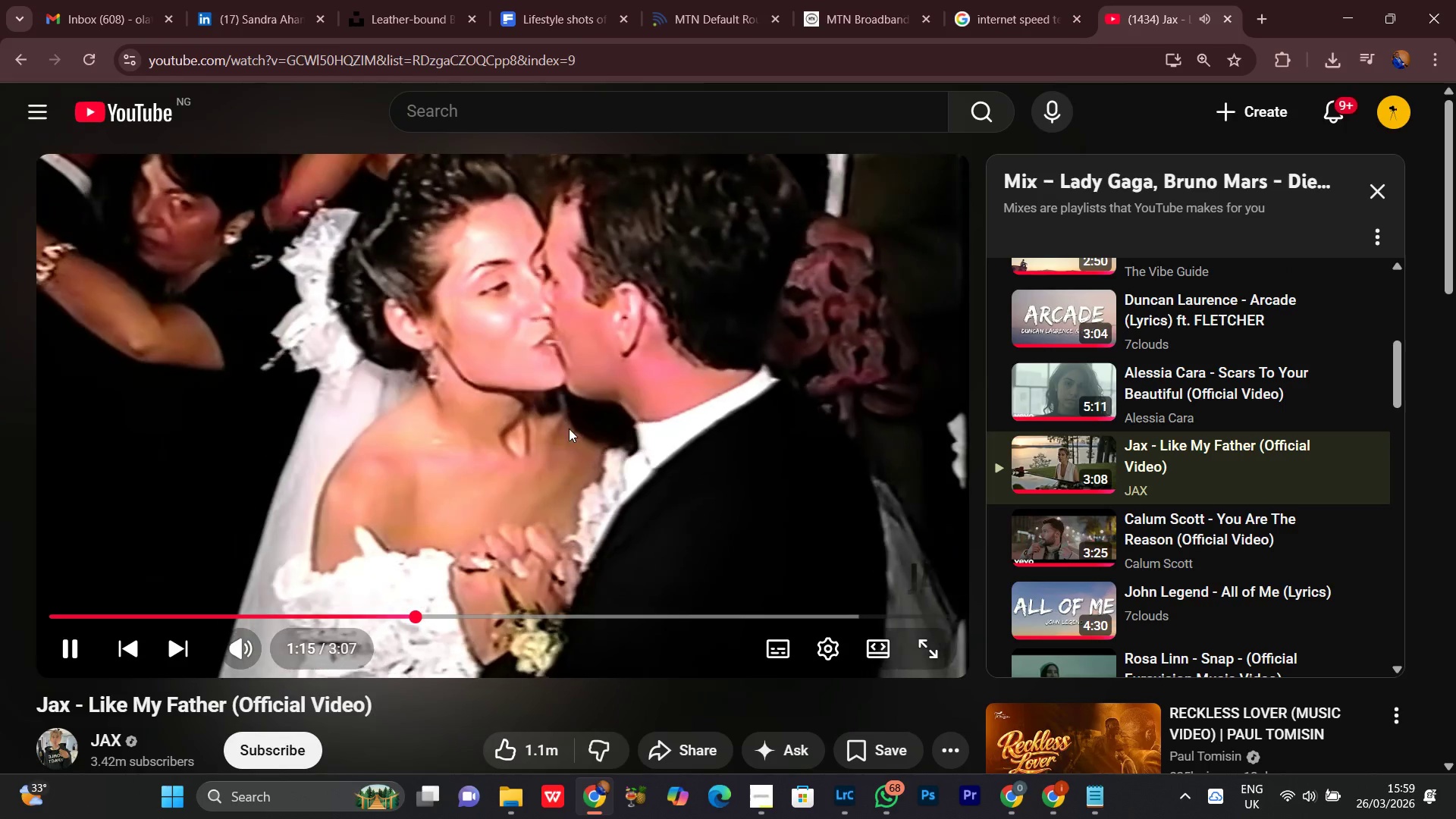 
scroll: coordinate [629, 428], scroll_direction: down, amount: 5.0
 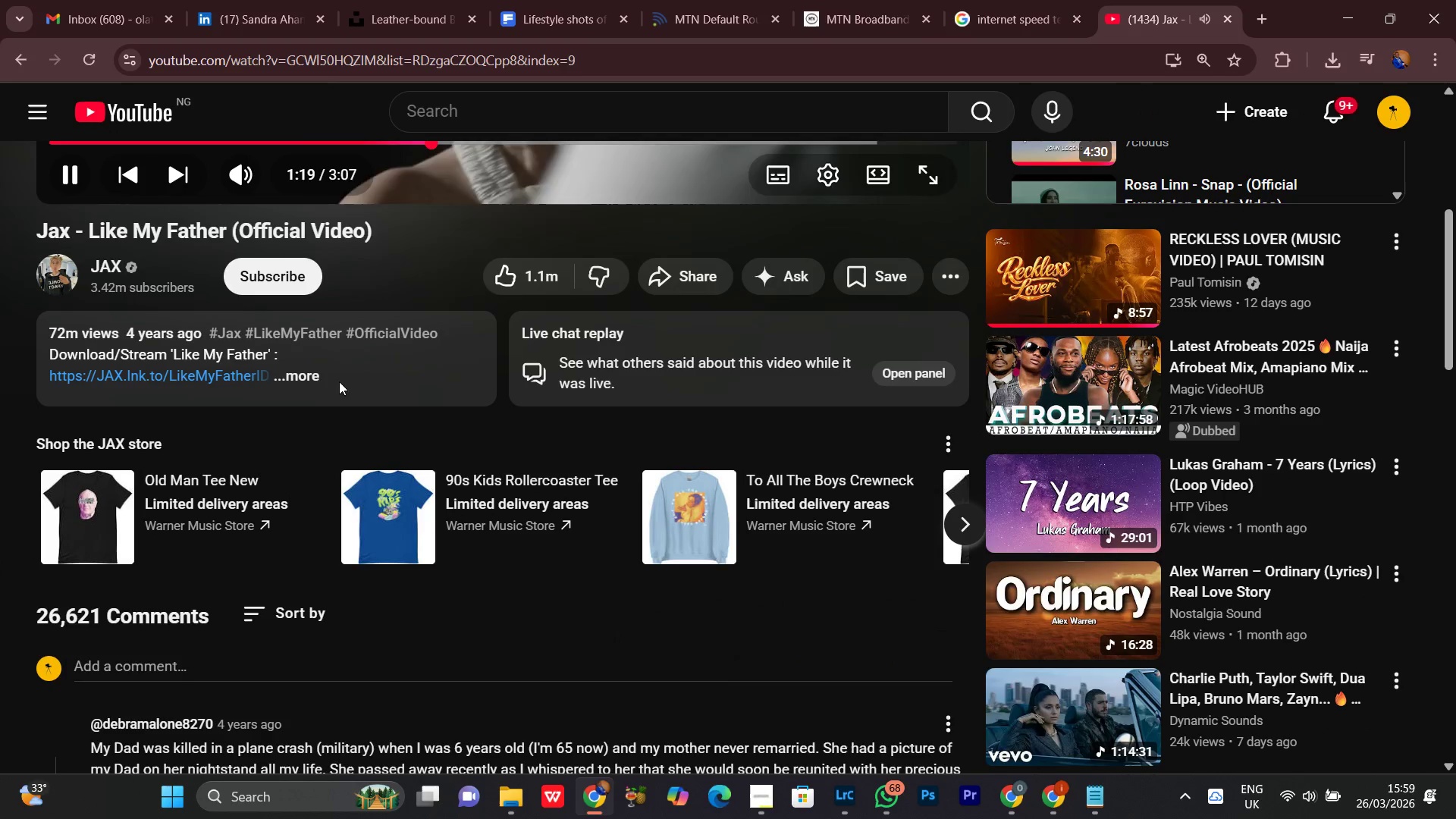 
scroll: coordinate [764, 511], scroll_direction: up, amount: 10.0
 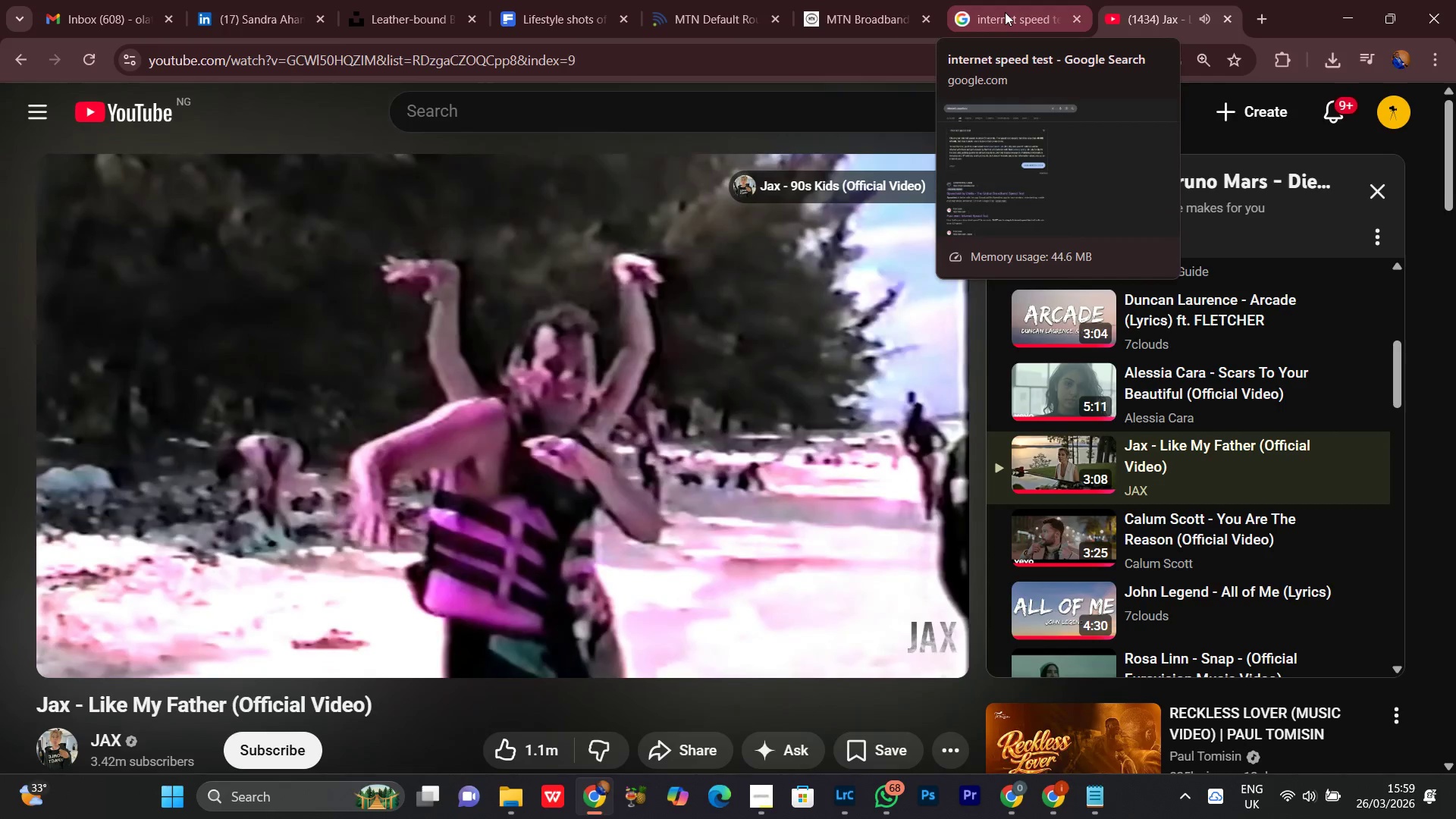 
left_click([1005, 12])
 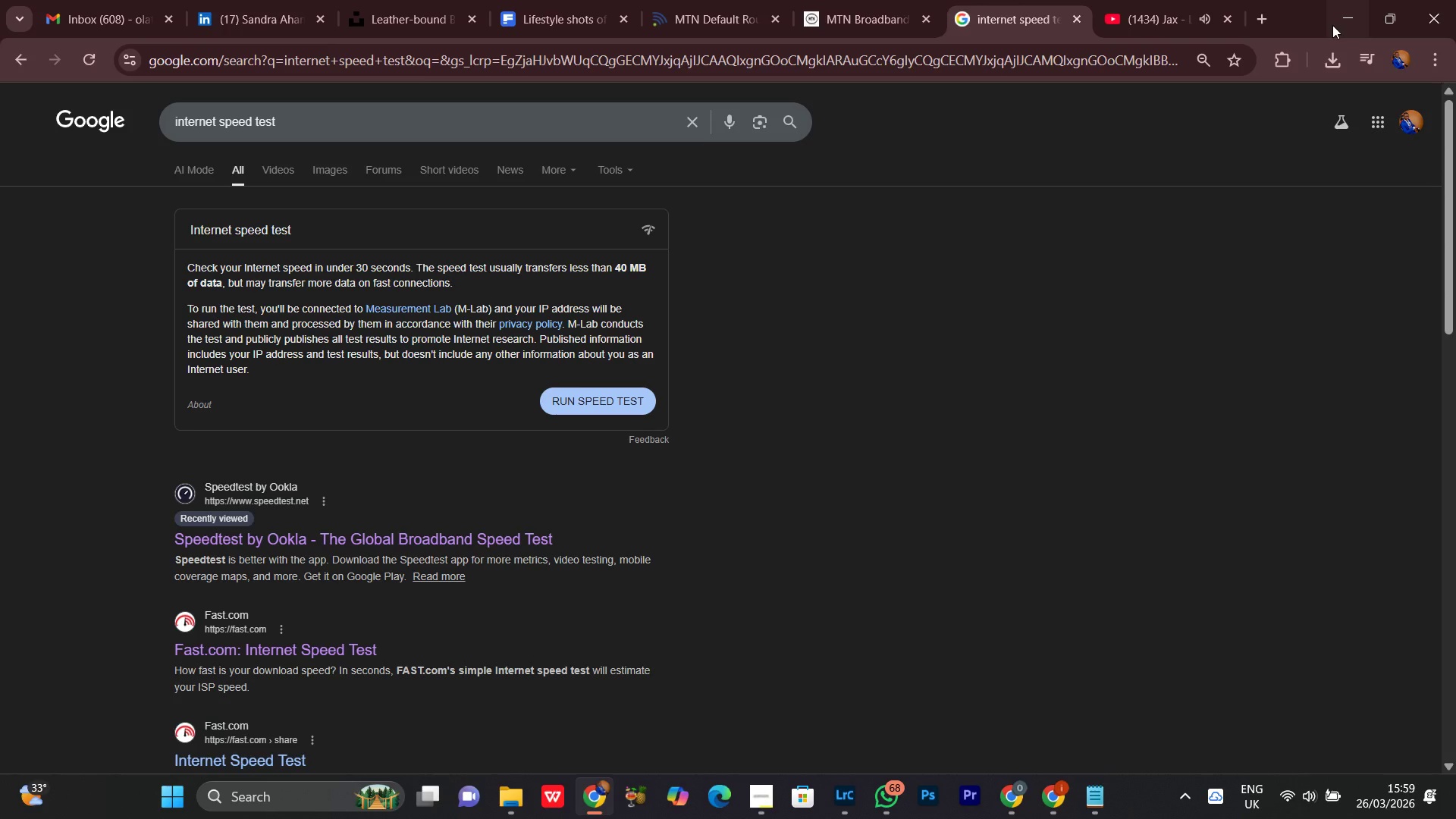 
left_click([1343, 24])
 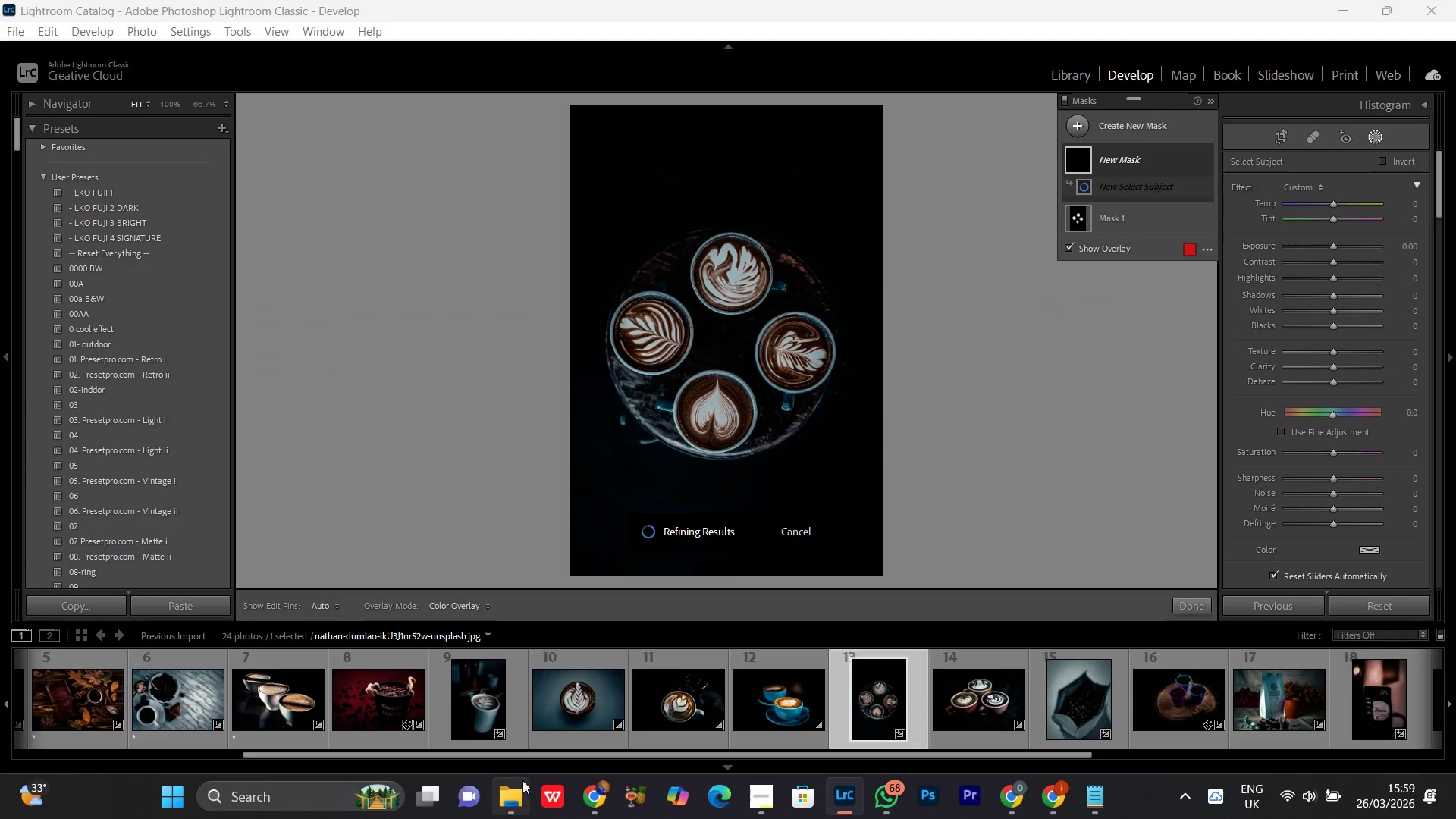 
left_click([586, 800])
 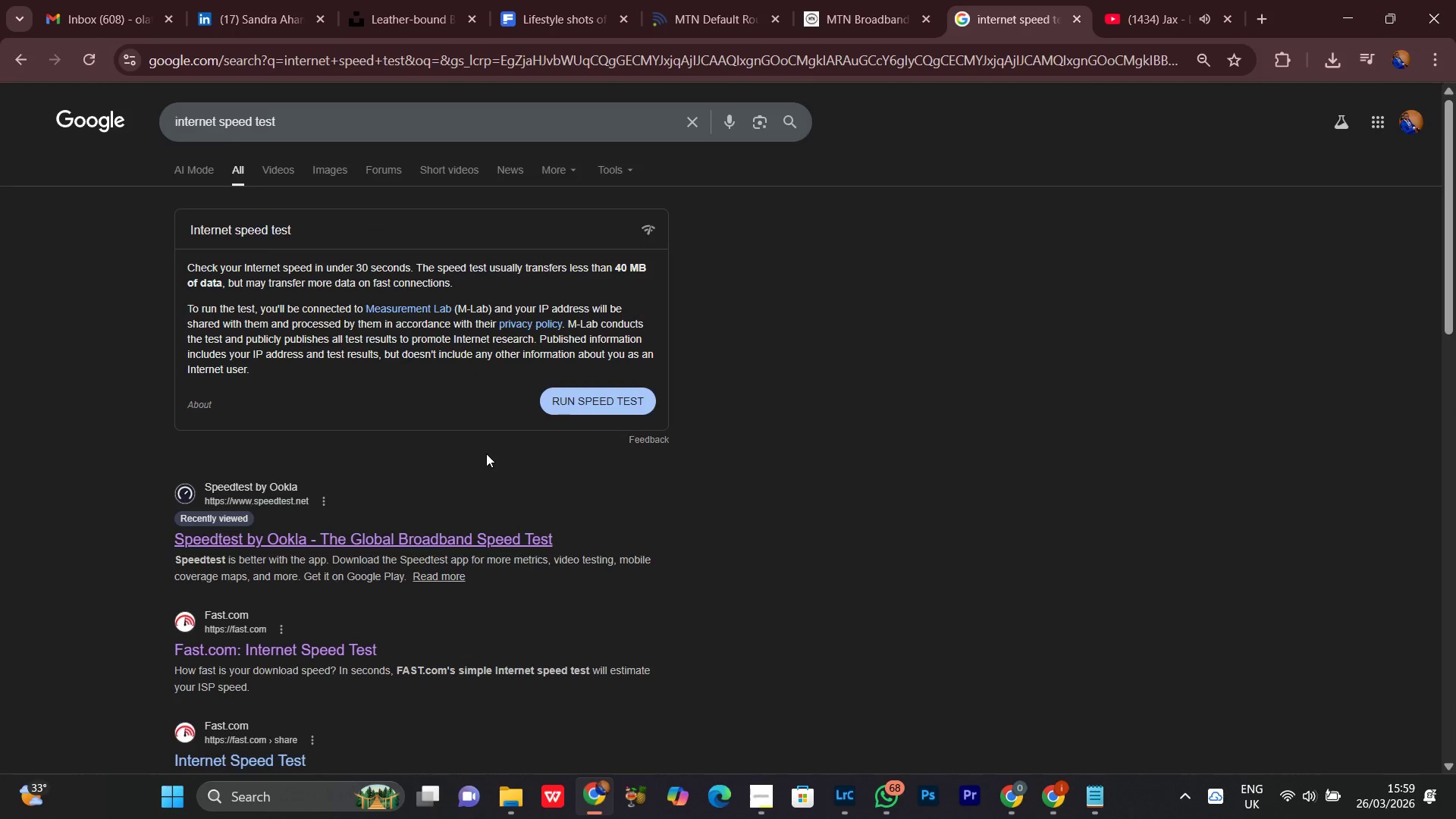 
scroll: coordinate [531, 511], scroll_direction: none, amount: 0.0
 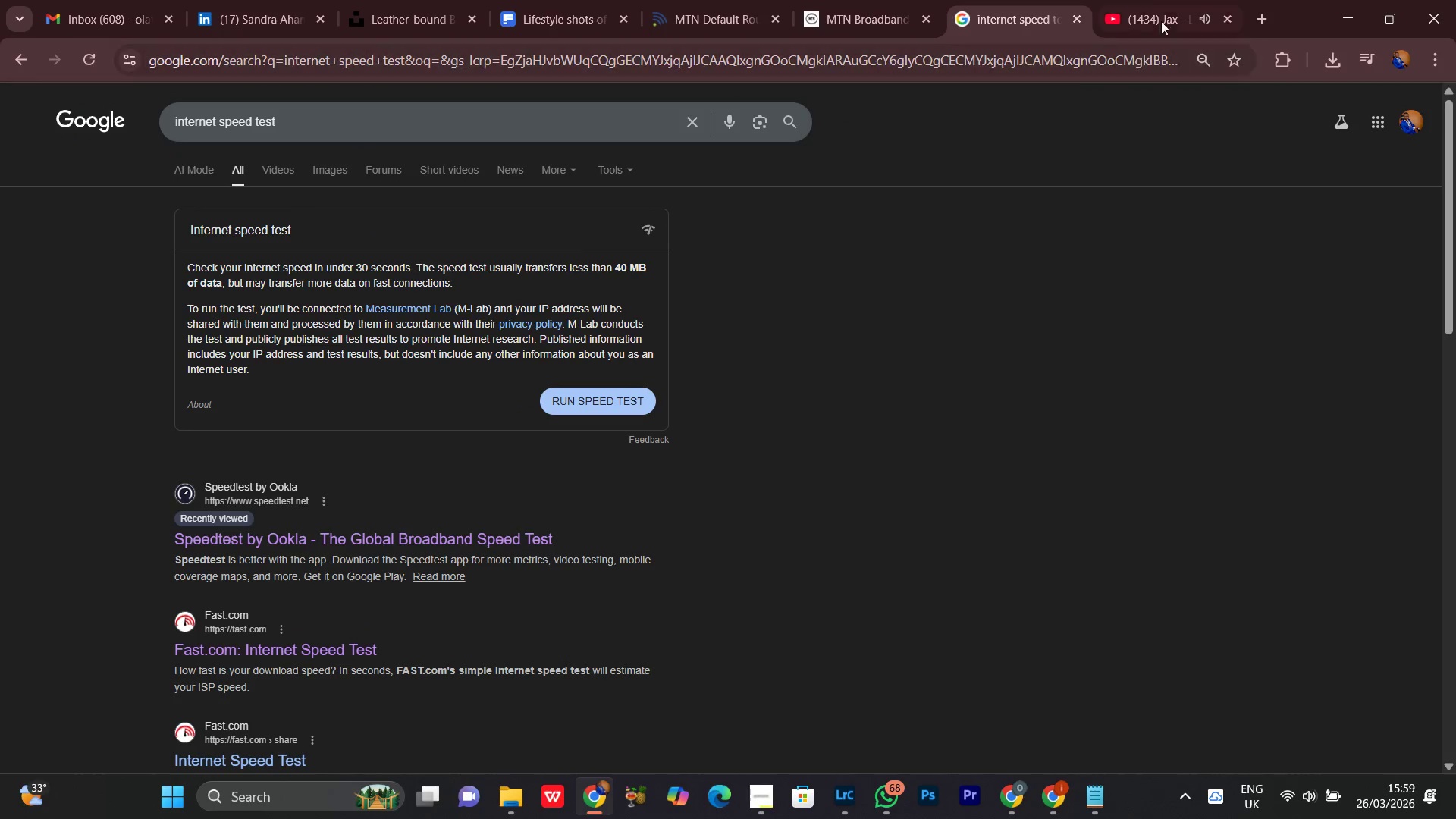 
left_click([1168, 10])
 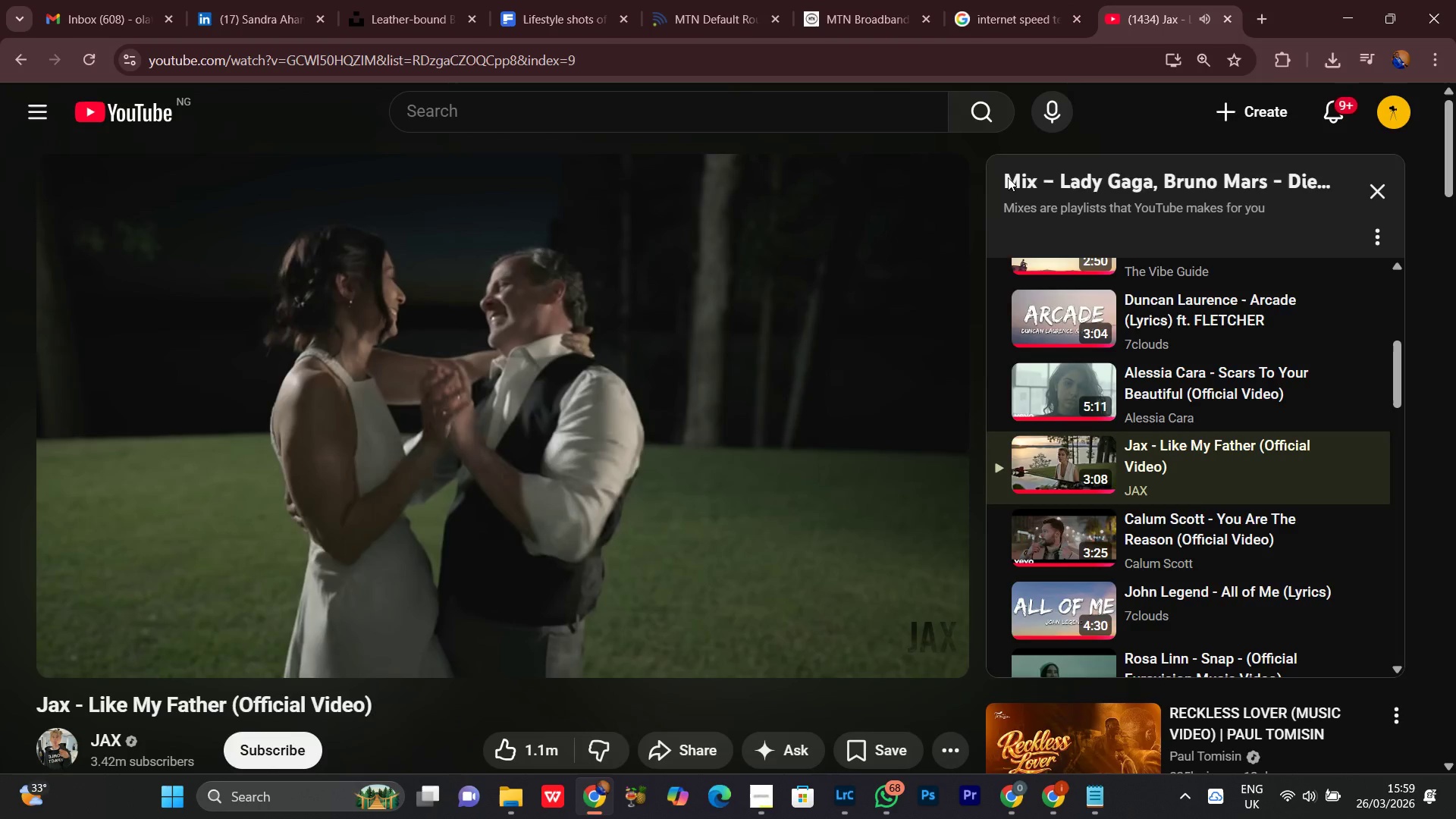 
scroll: coordinate [723, 504], scroll_direction: down, amount: 6.0
 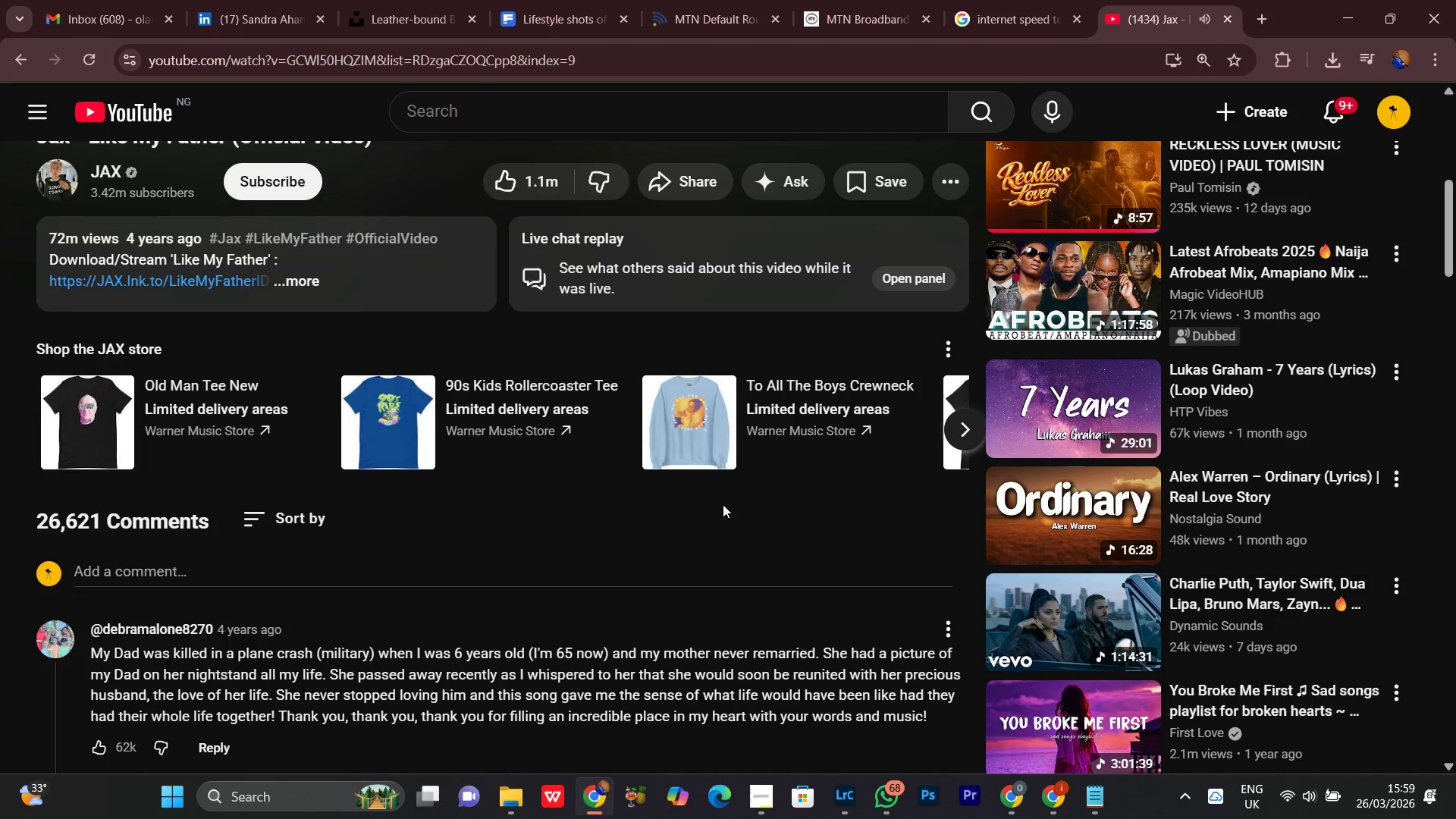 
scroll: coordinate [723, 504], scroll_direction: none, amount: 0.0
 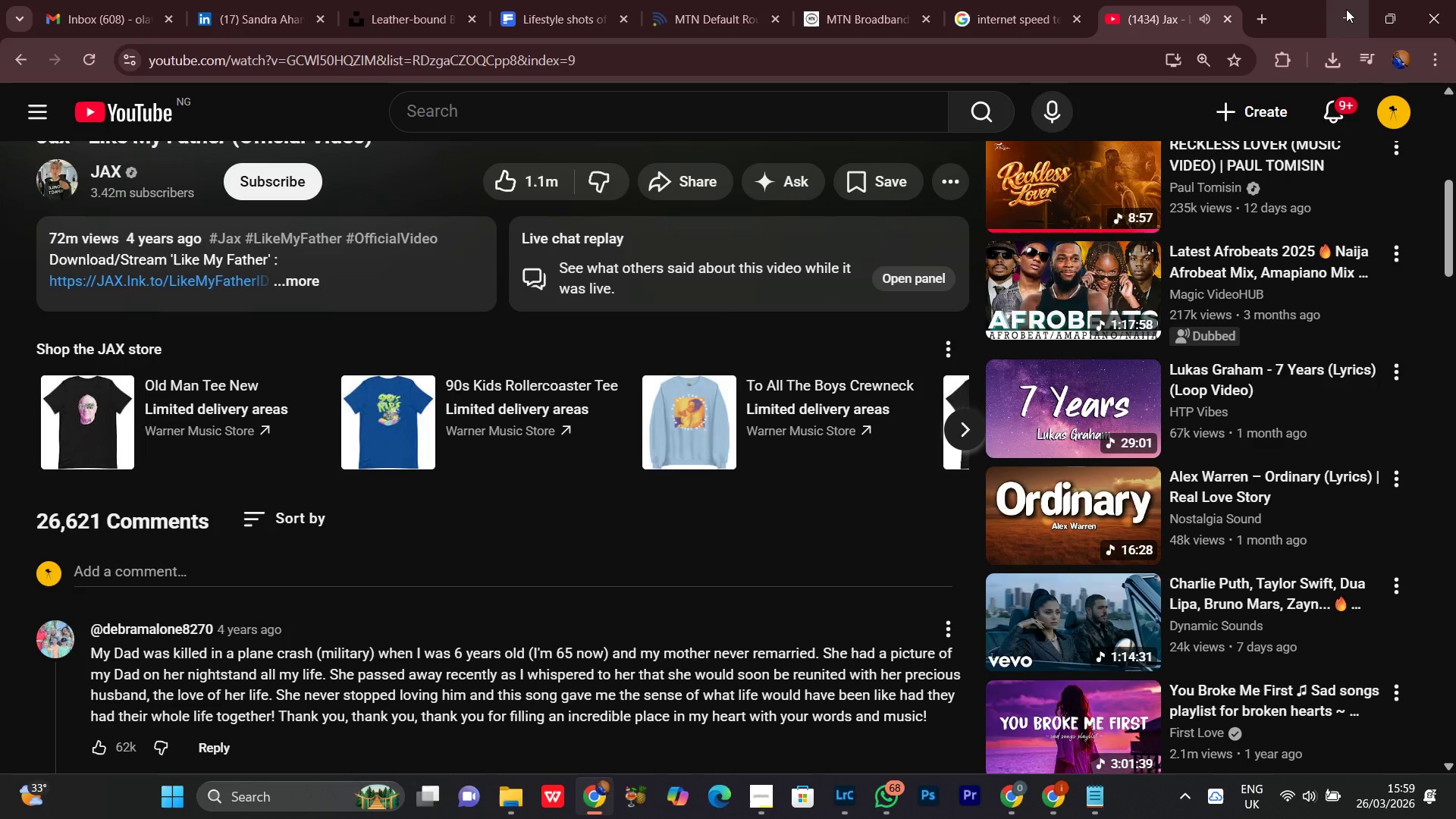 
left_click([1346, 9])
 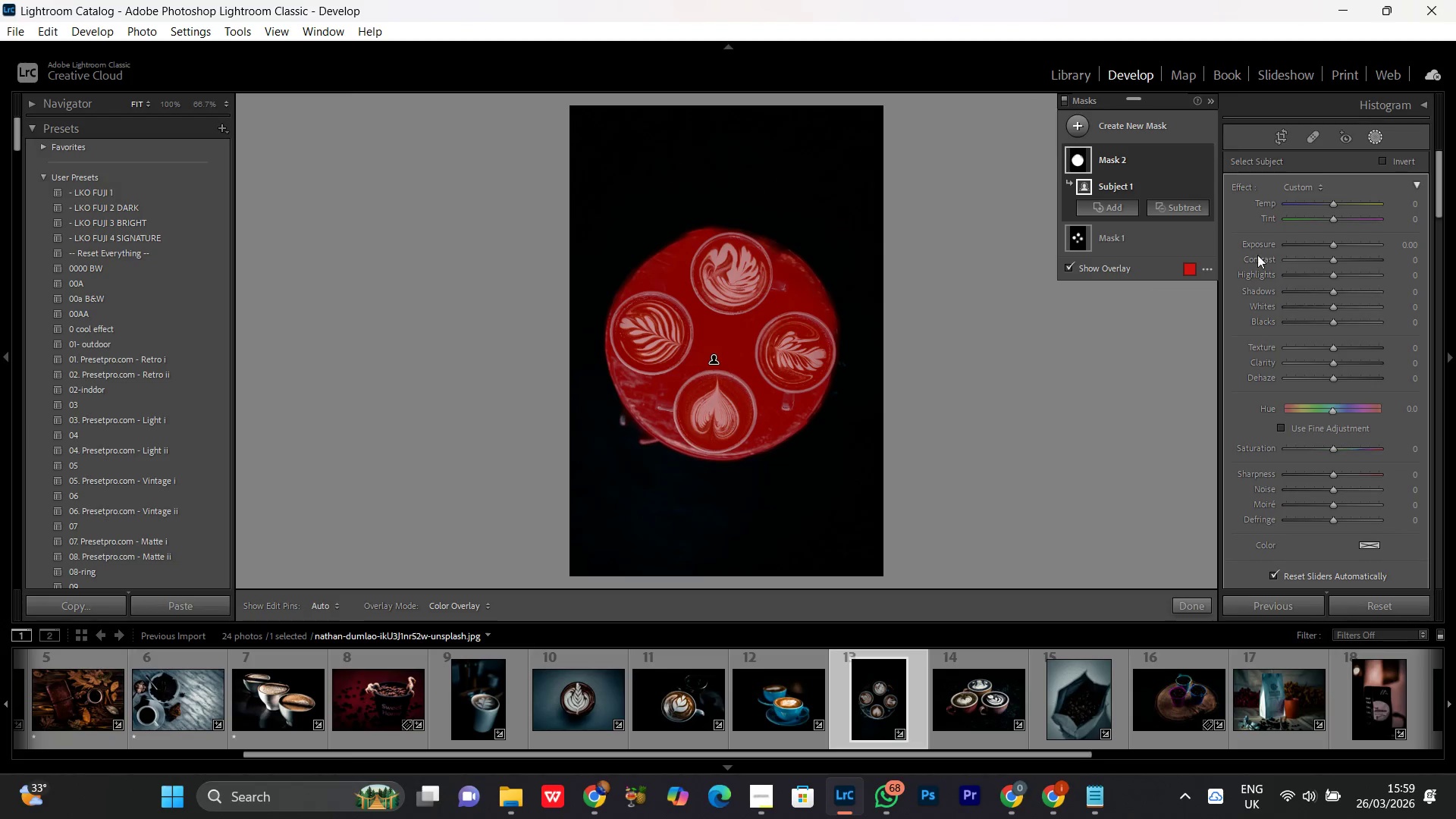 
wait(7.89)
 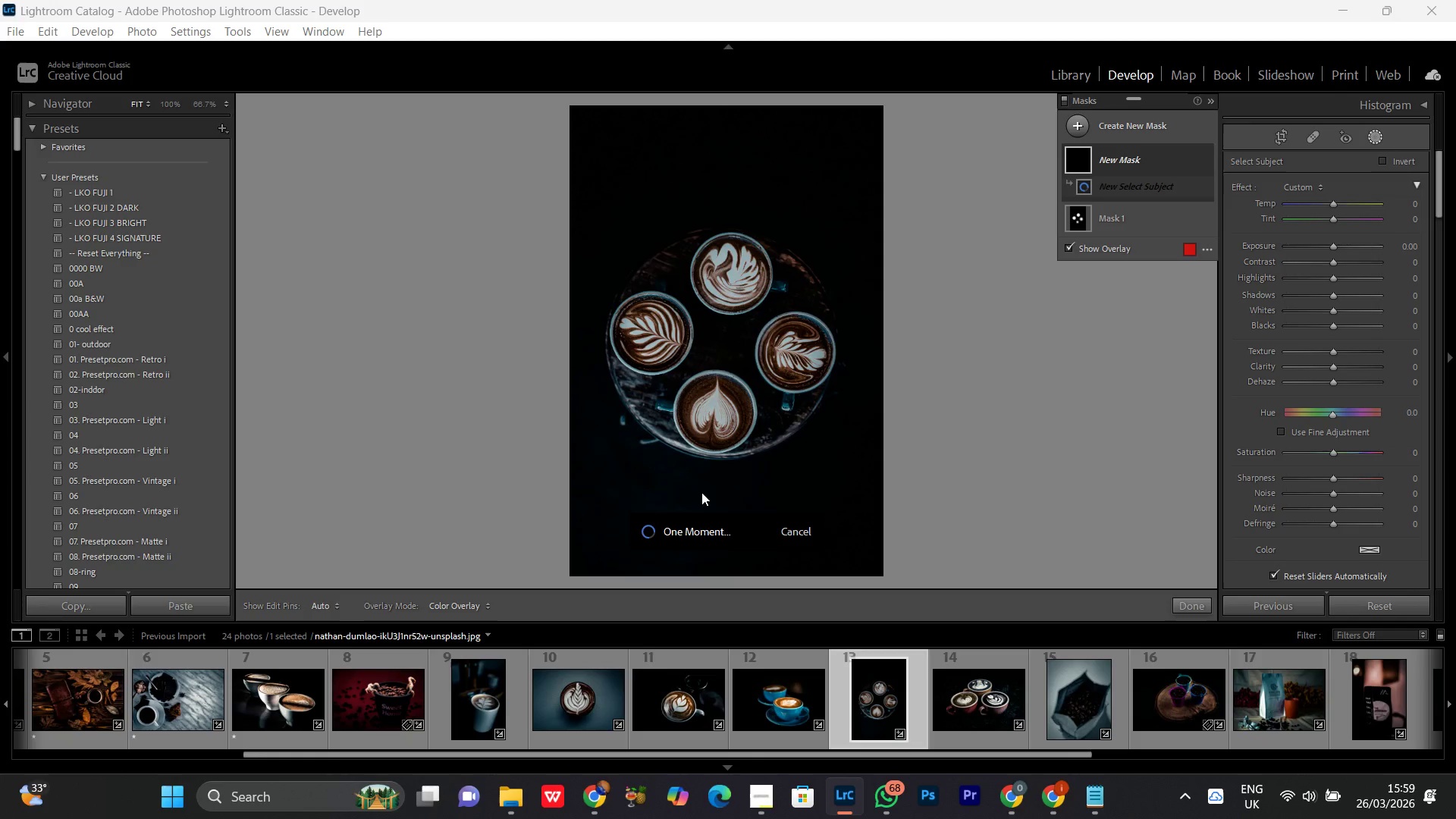 
left_click([1335, 247])
 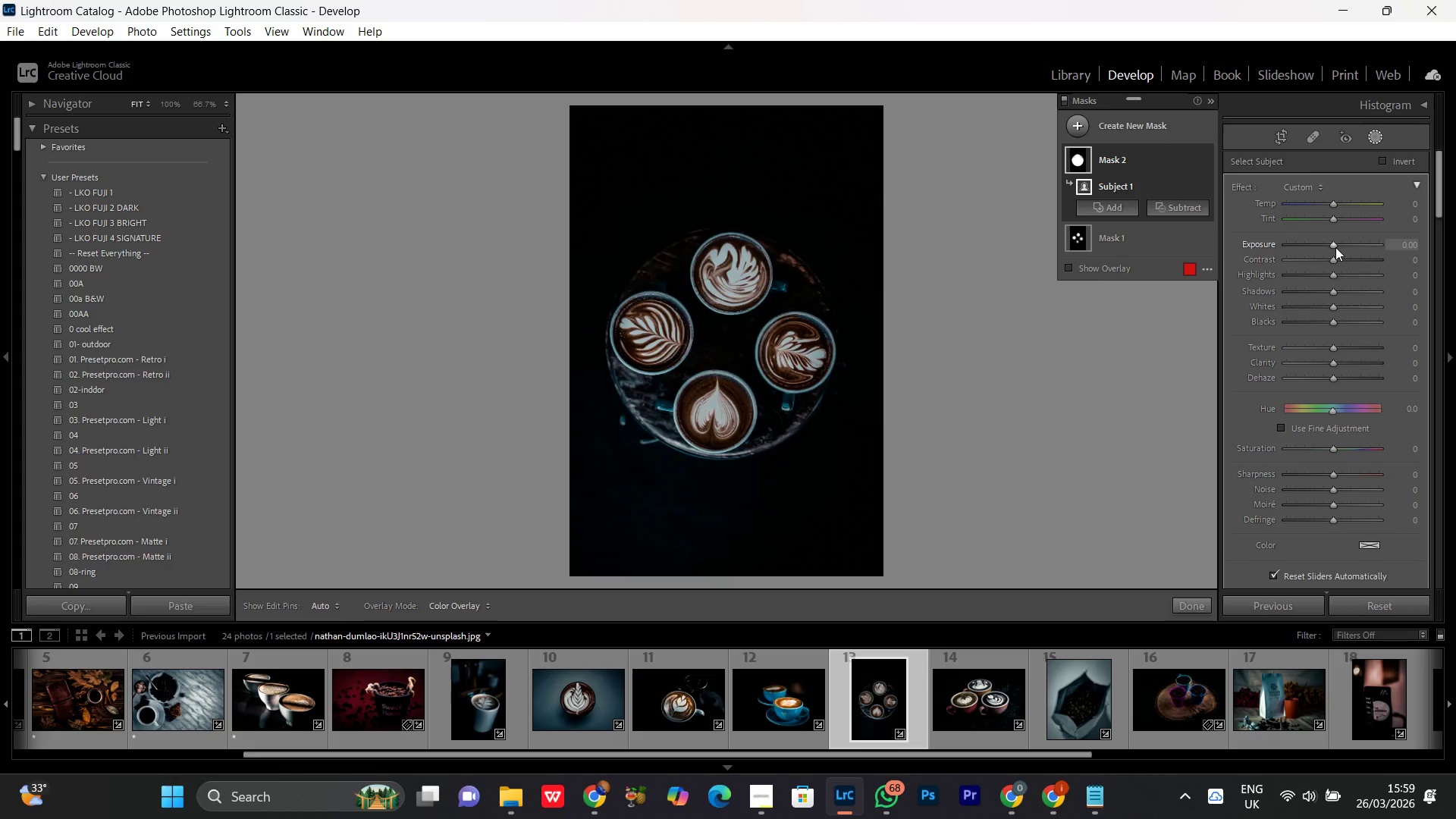 
scroll: coordinate [1335, 247], scroll_direction: up, amount: 5.0
 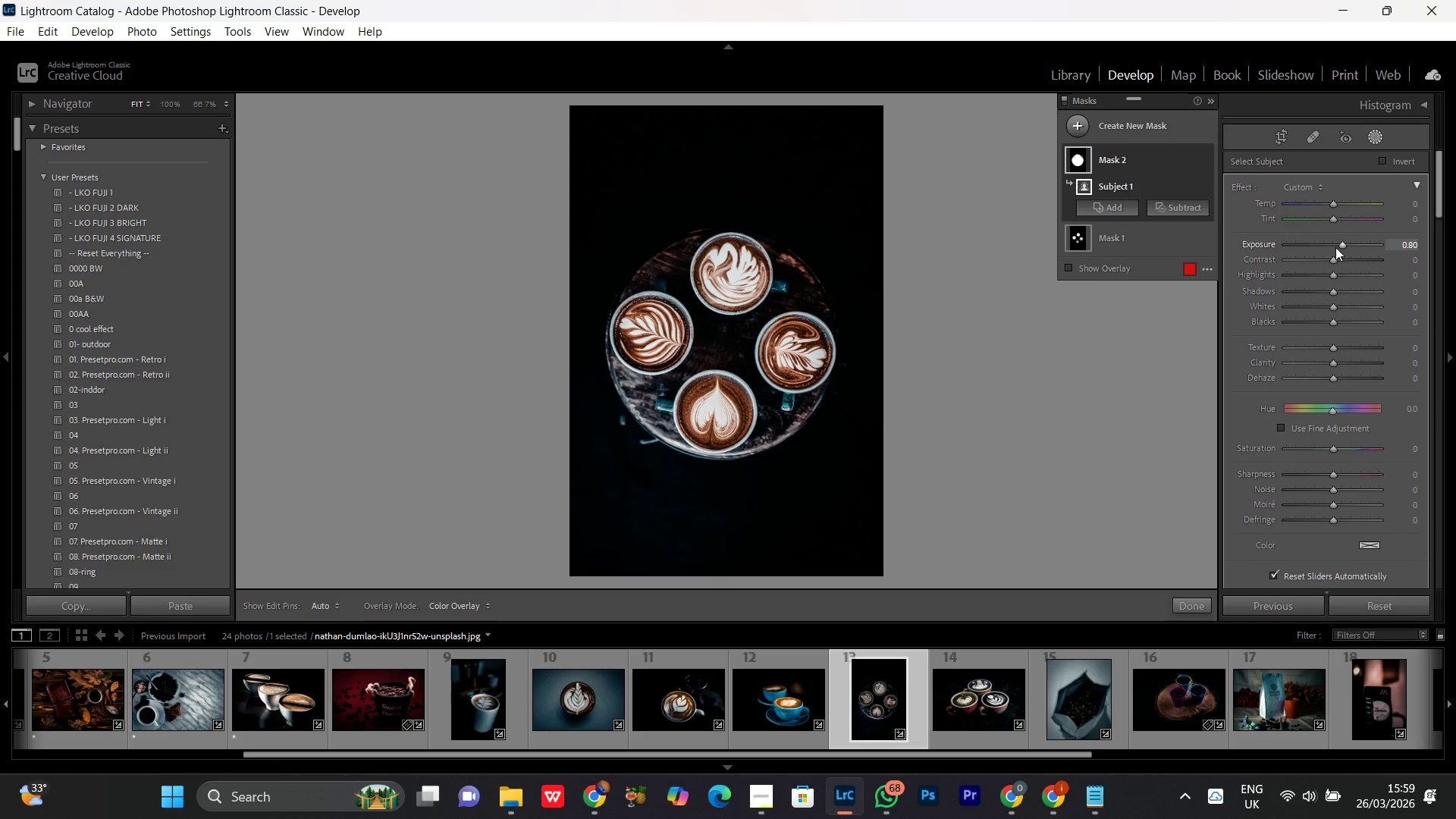 
scroll: coordinate [1335, 247], scroll_direction: down, amount: 1.0
 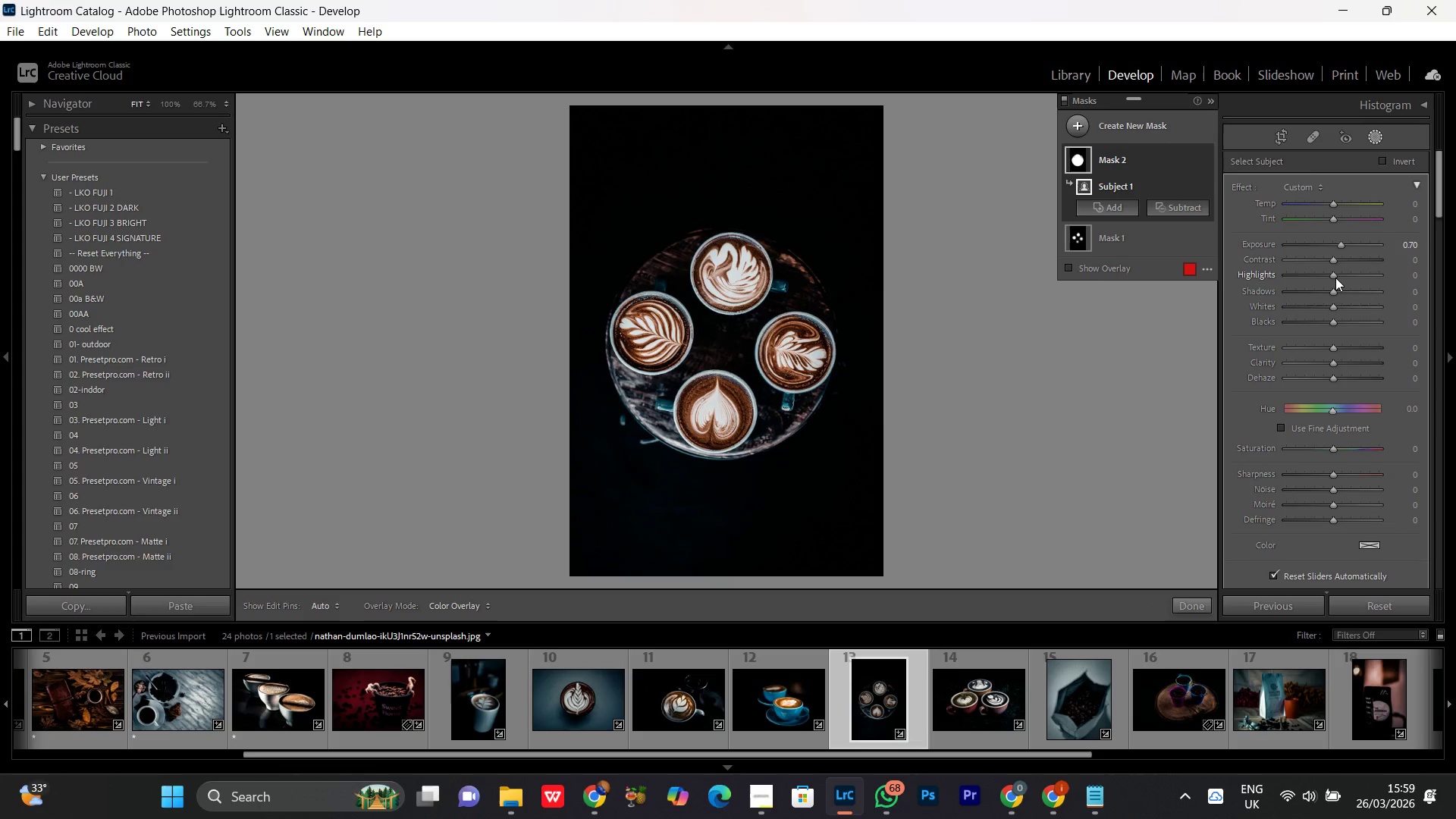 
left_click_drag(start_coordinate=[1335, 278], to_coordinate=[1343, 278])
 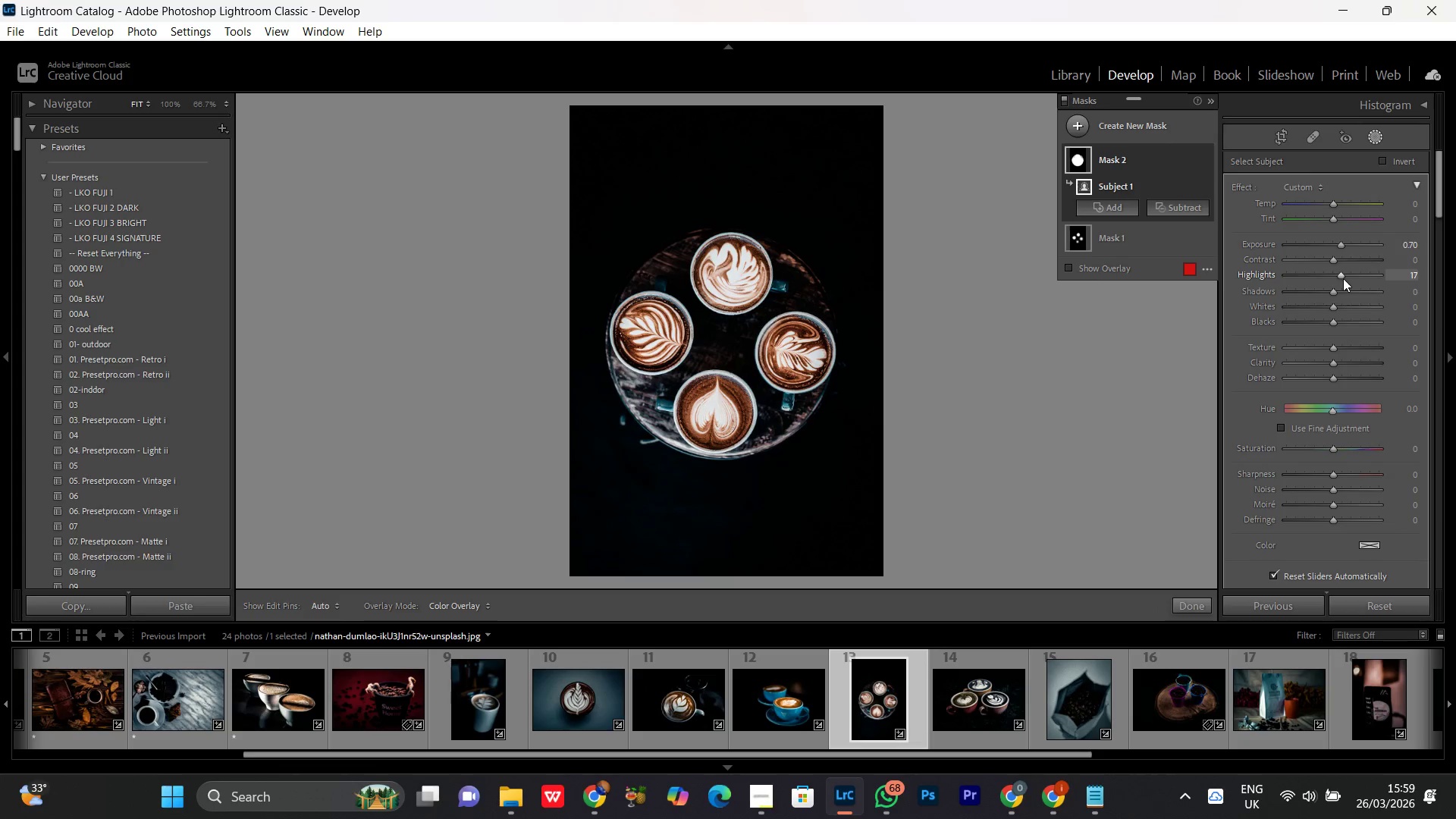 
scroll: coordinate [1343, 278], scroll_direction: down, amount: 1.0
 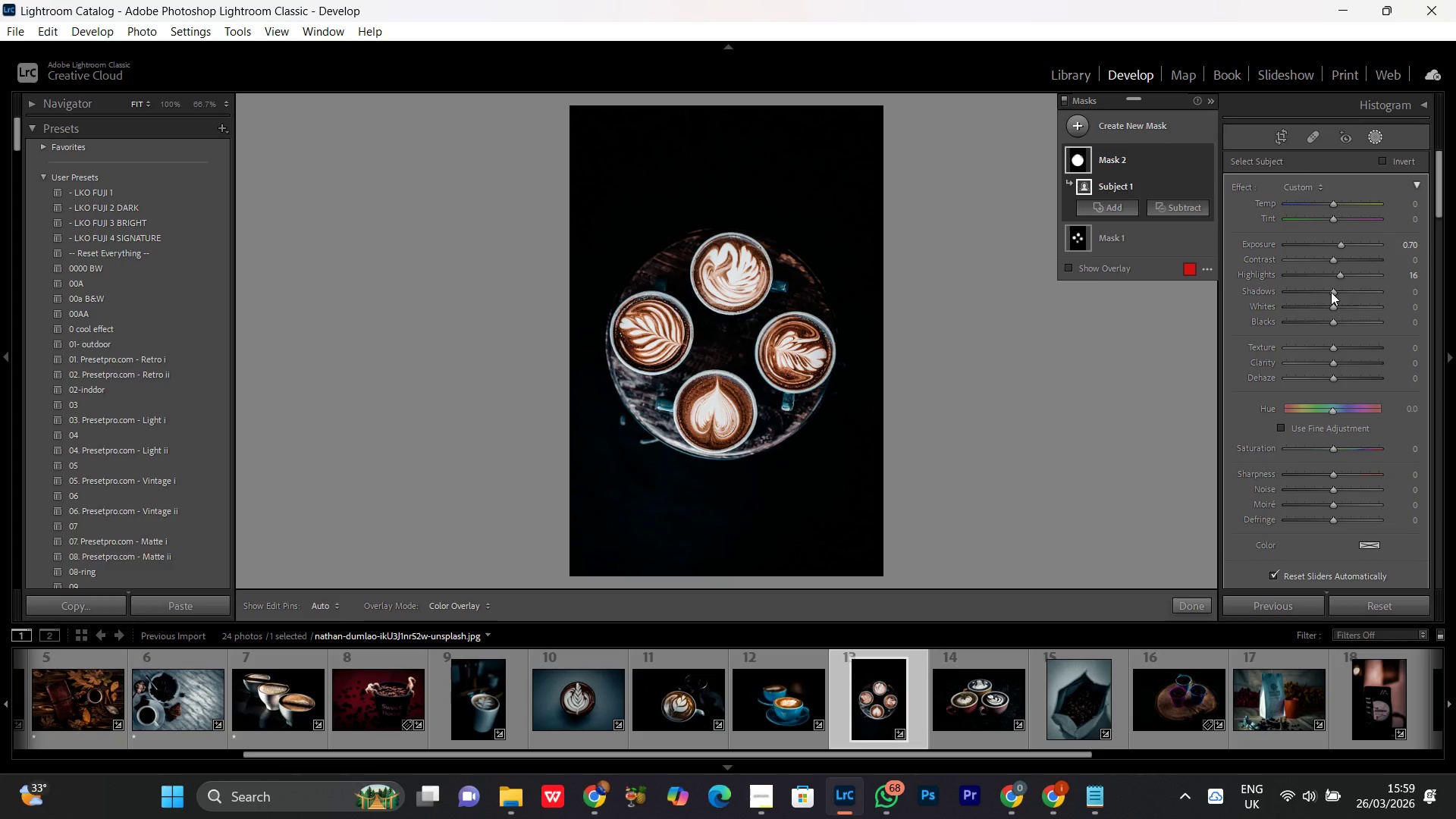 
left_click_drag(start_coordinate=[1331, 292], to_coordinate=[1343, 299])
 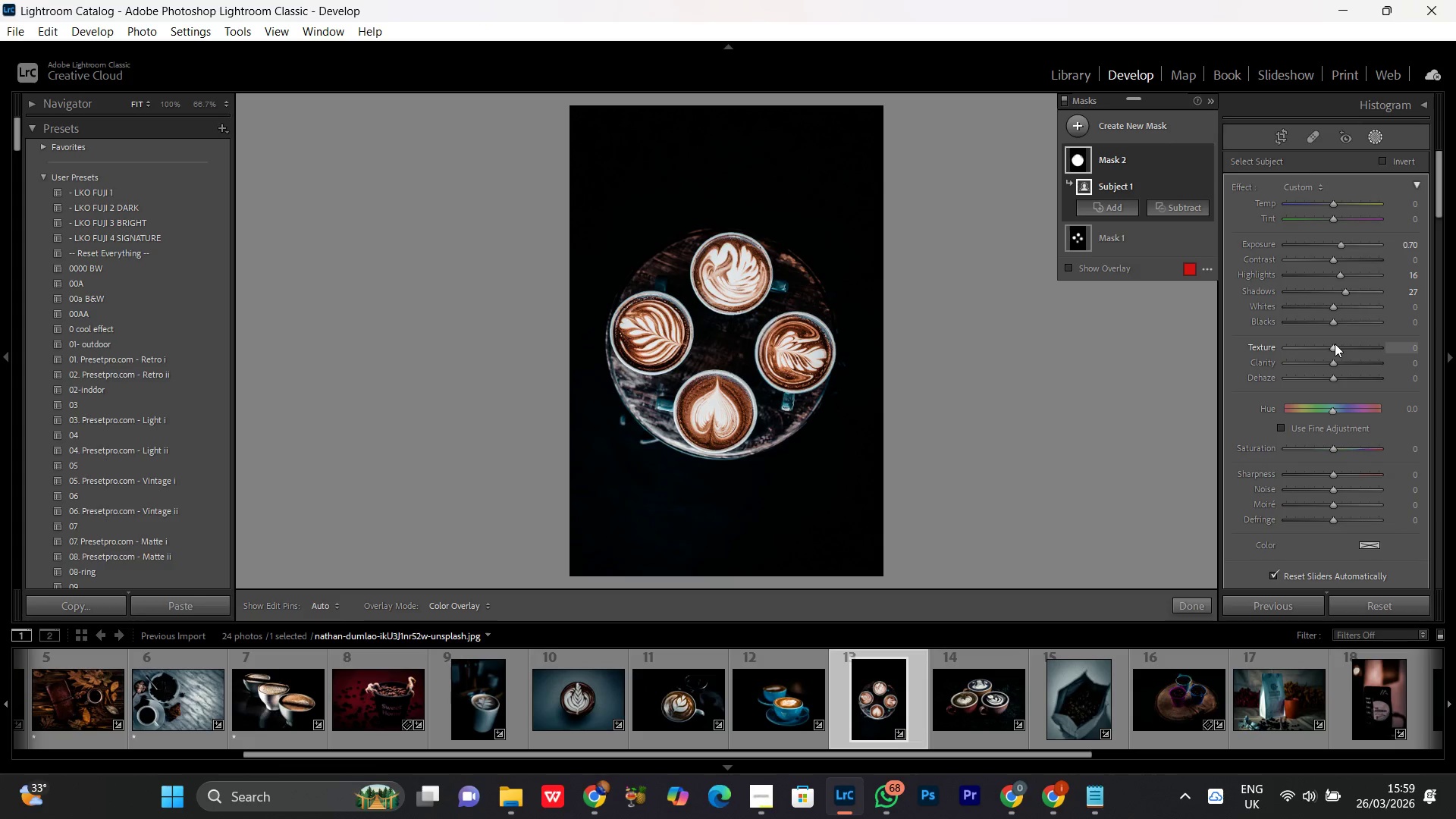 
left_click([1335, 344])
 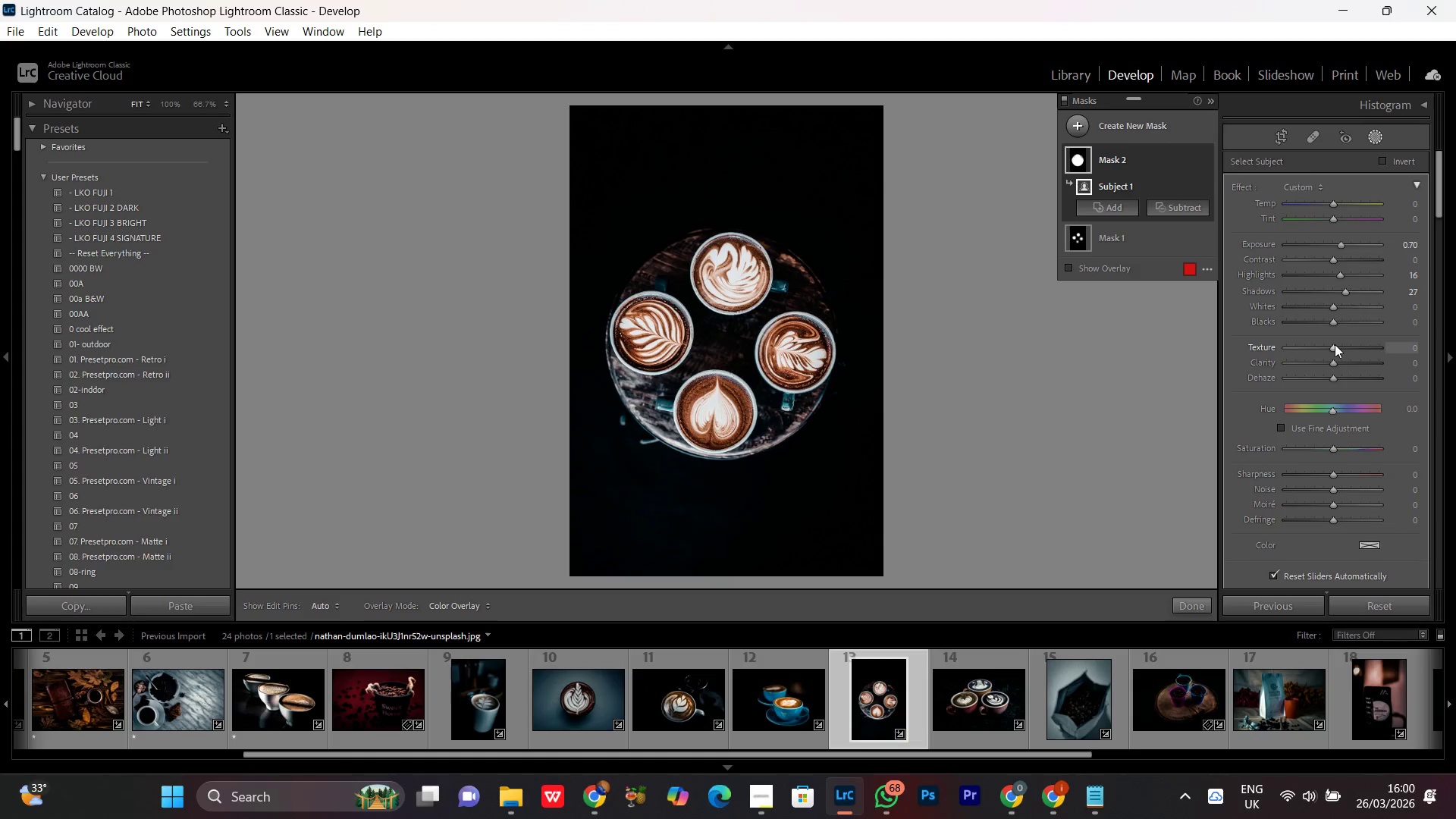 
scroll: coordinate [1335, 344], scroll_direction: up, amount: 20.0
 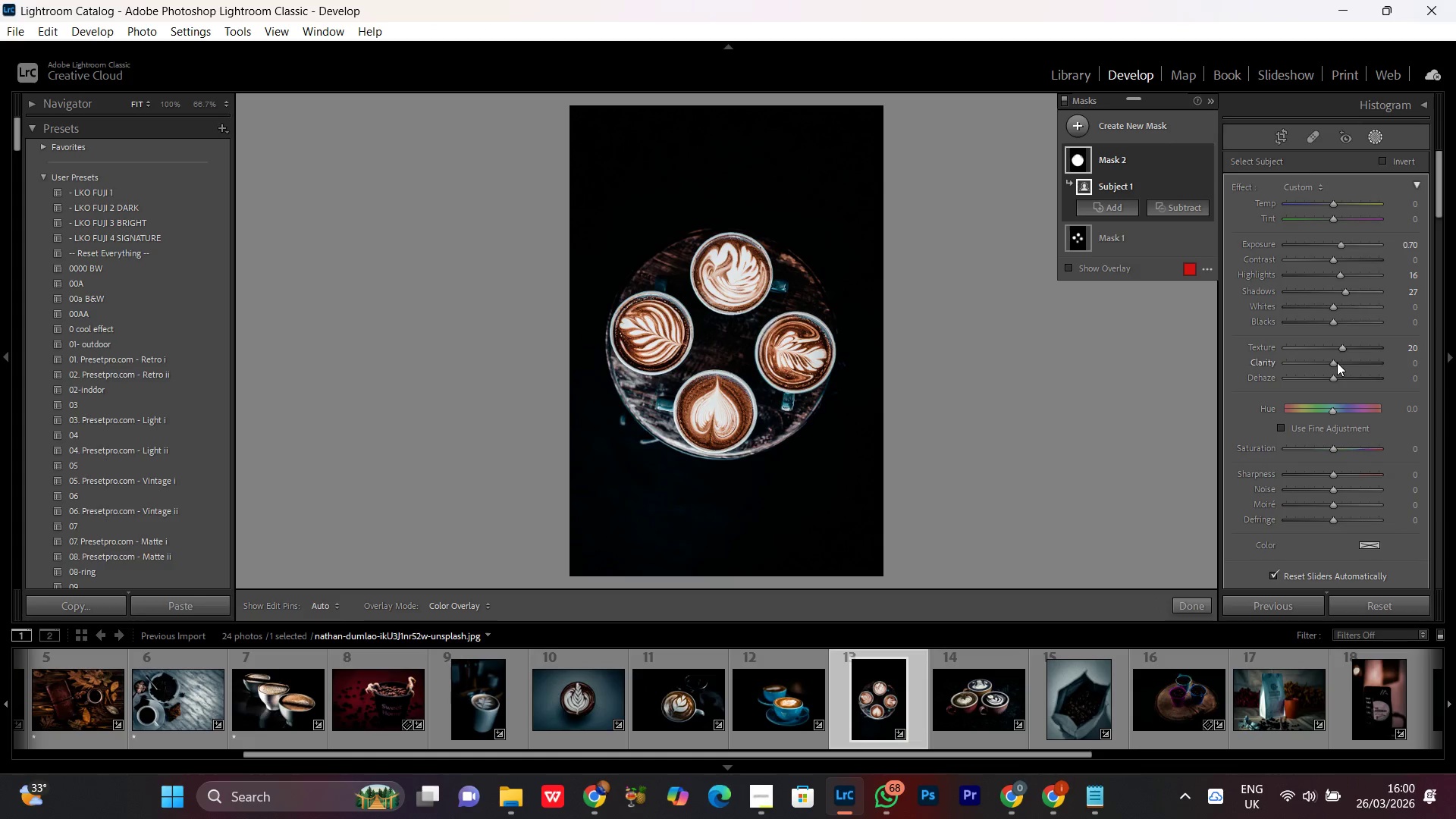 
left_click([1337, 362])
 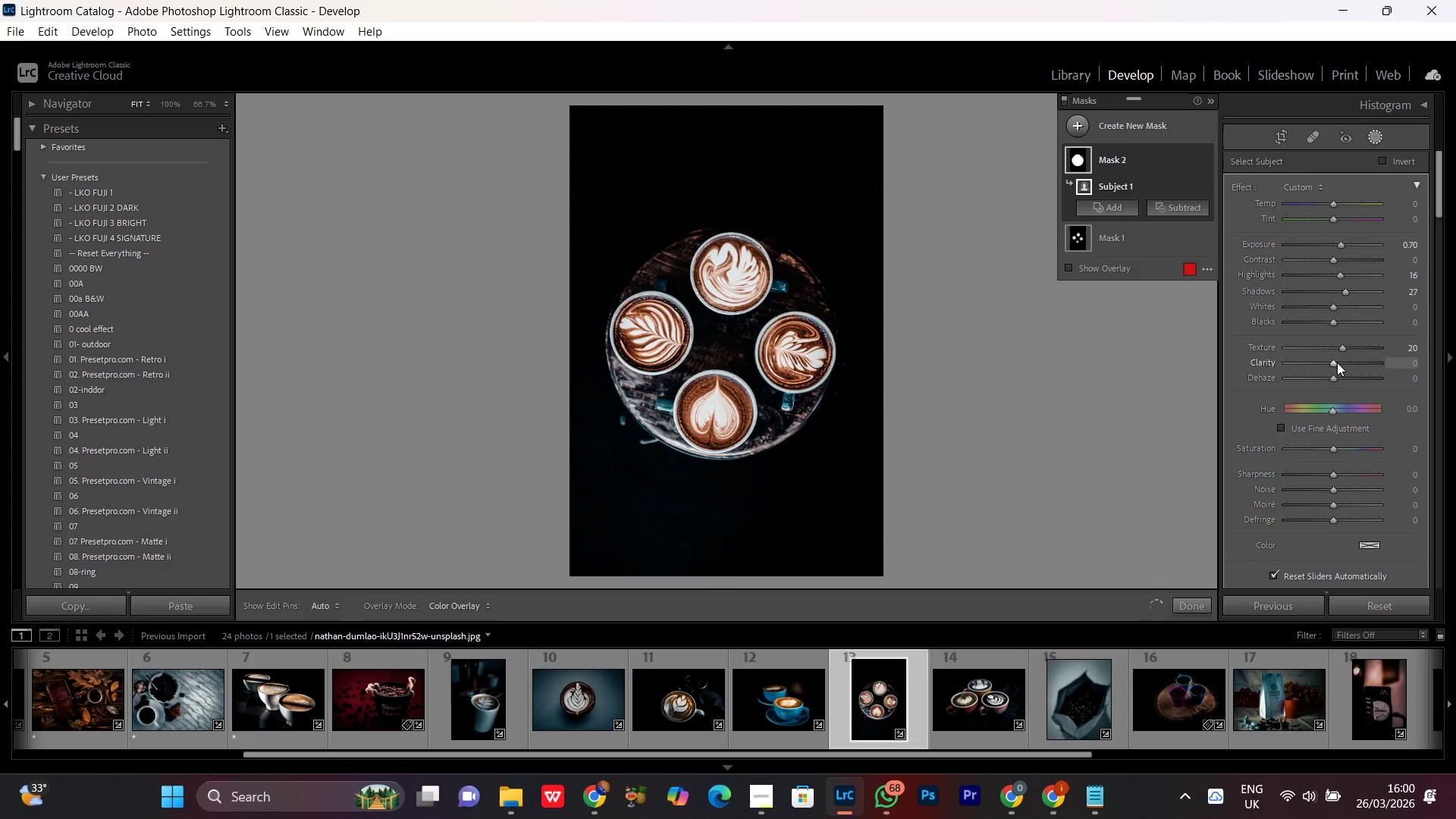 
scroll: coordinate [1337, 362], scroll_direction: up, amount: 13.0
 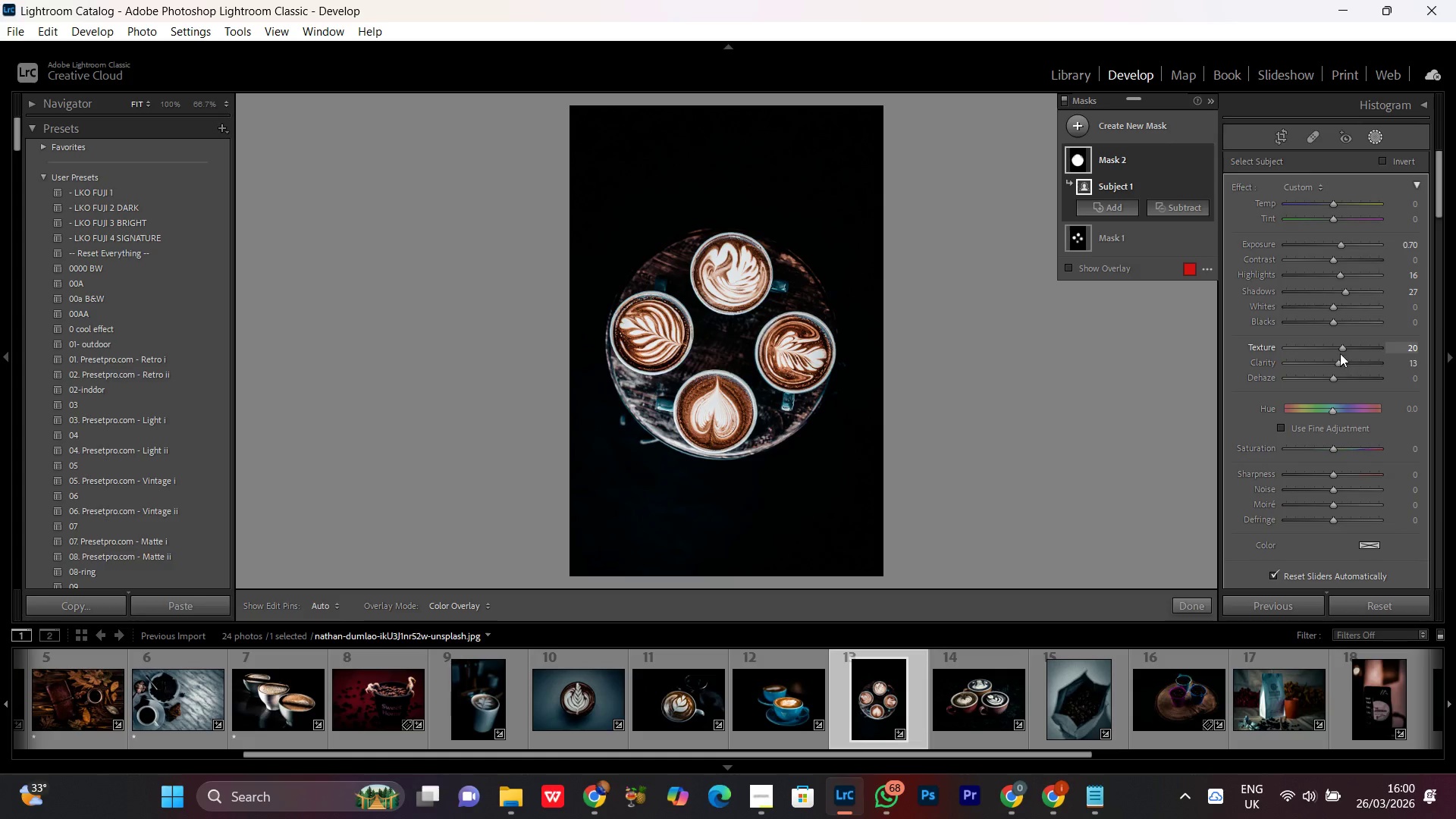 
double_click([1340, 347])
 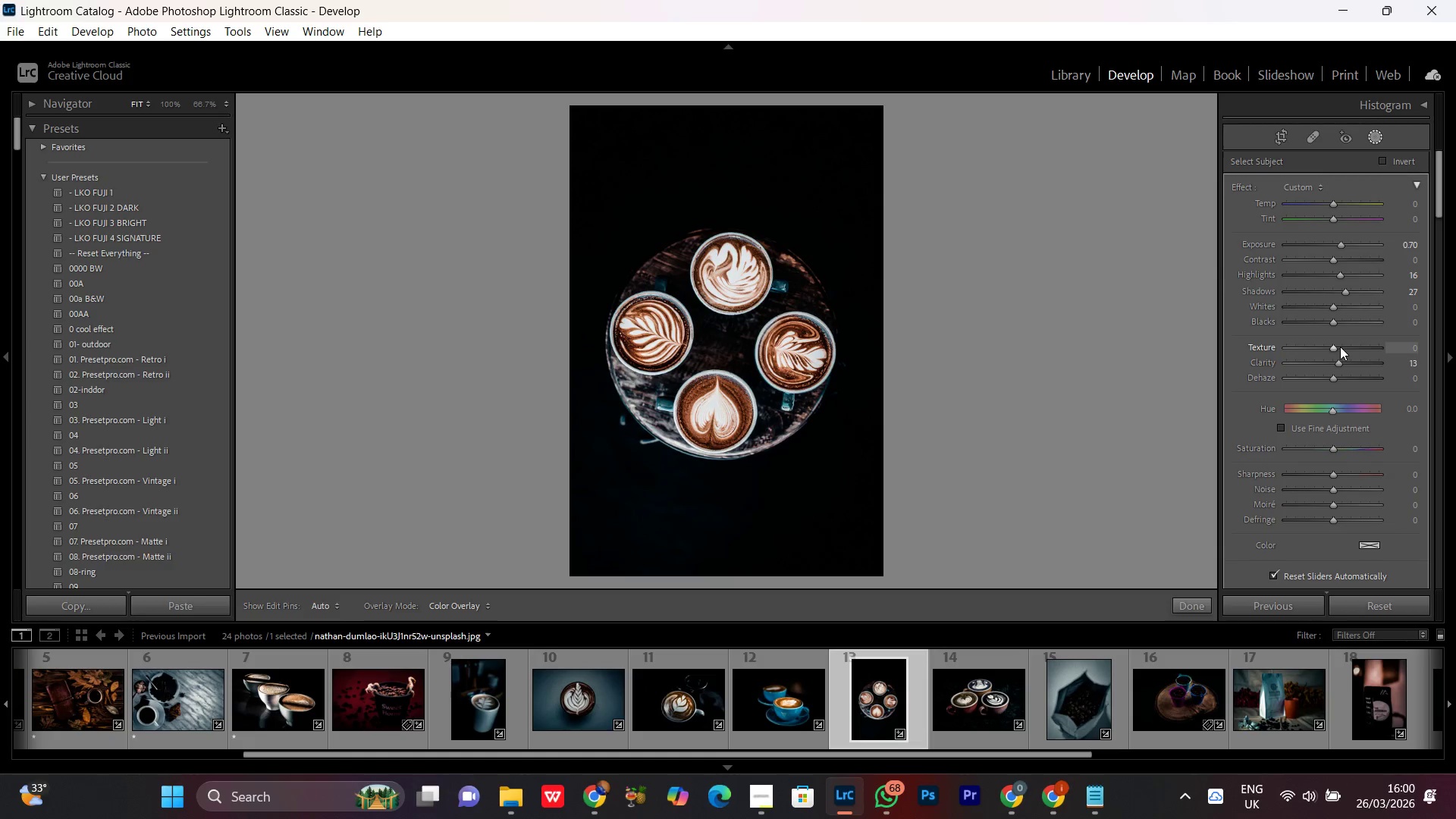 
scroll: coordinate [1340, 347], scroll_direction: up, amount: 4.0
 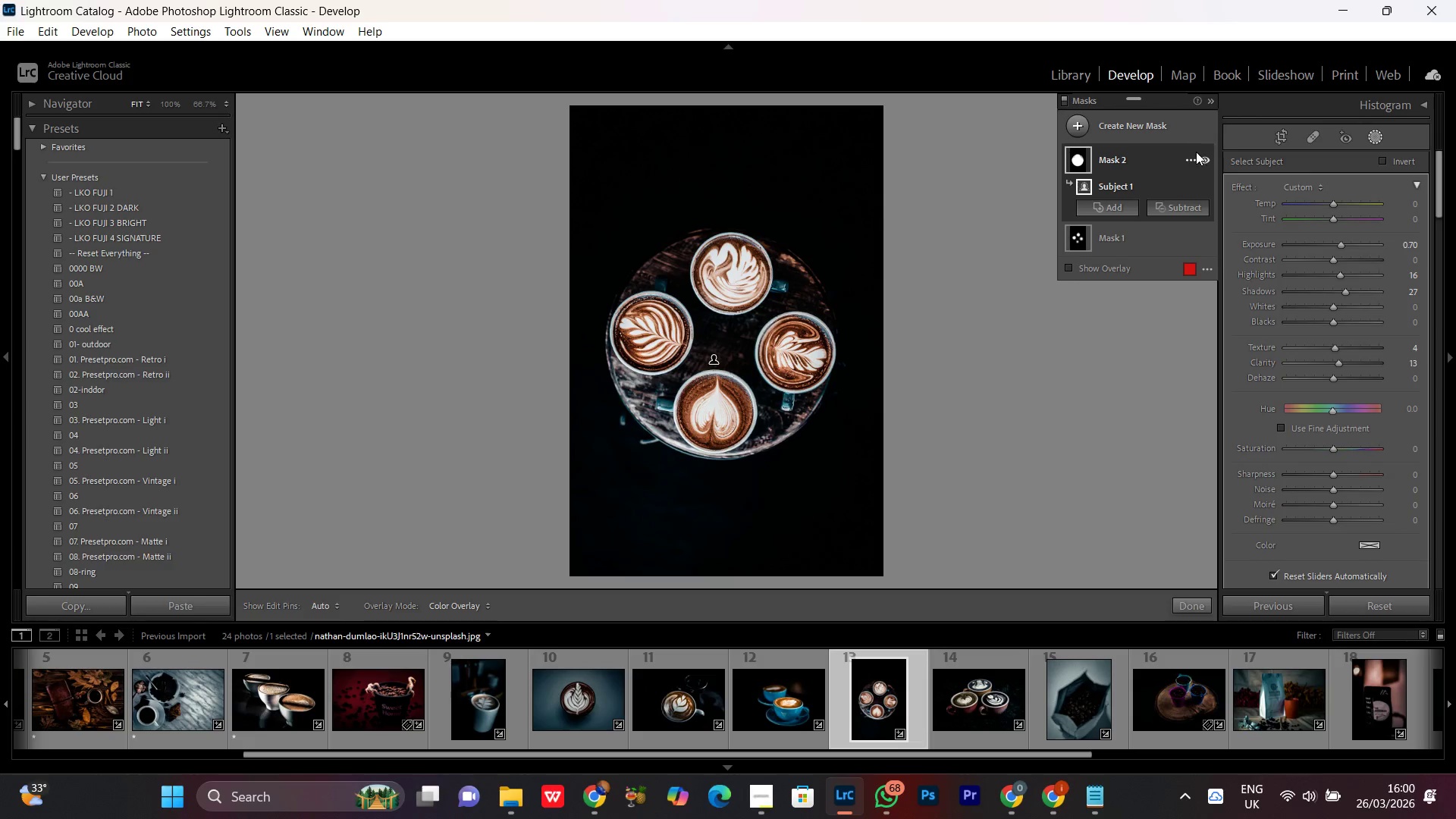 
left_click([1204, 160])
 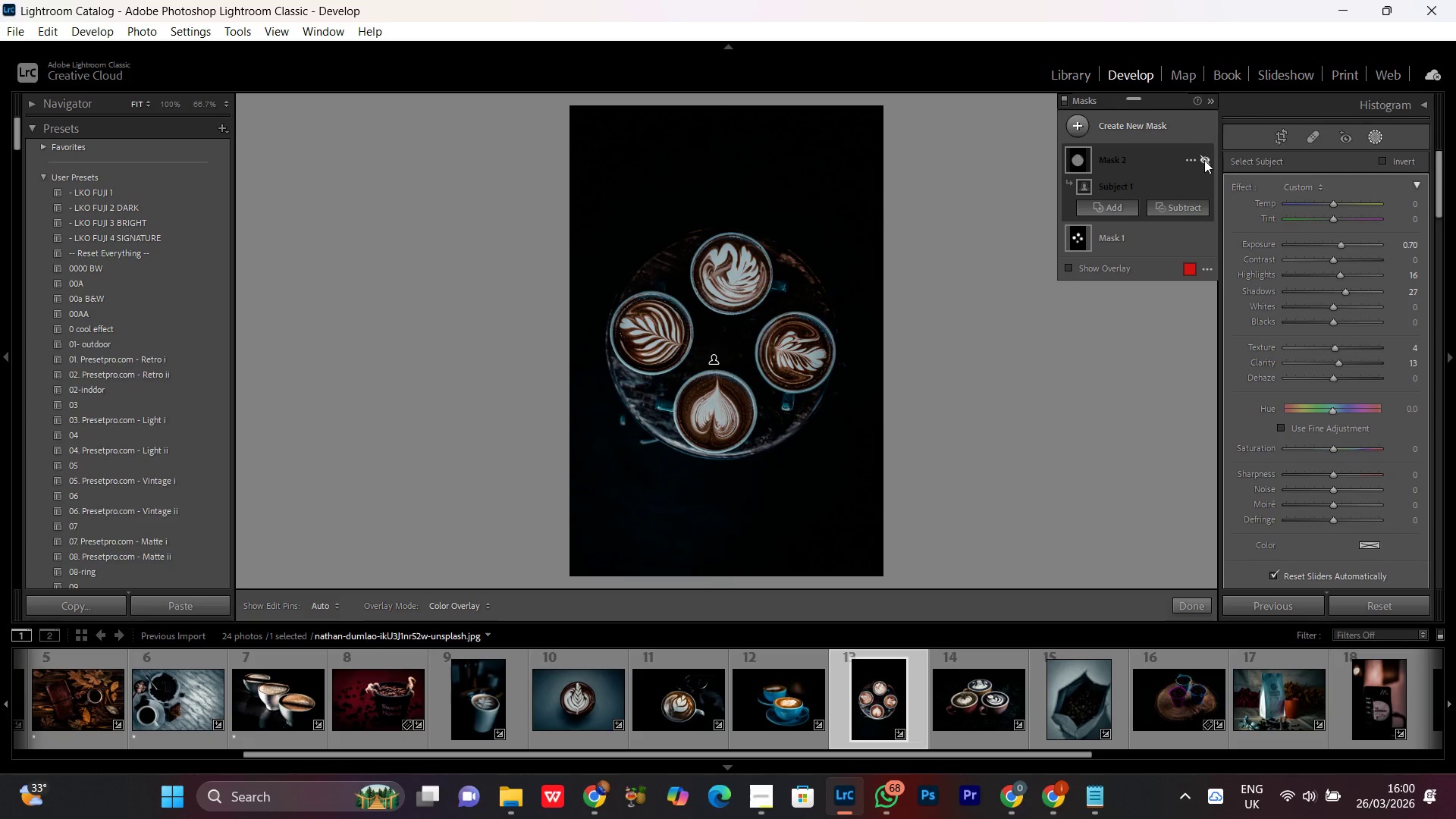 
left_click([1204, 160])
 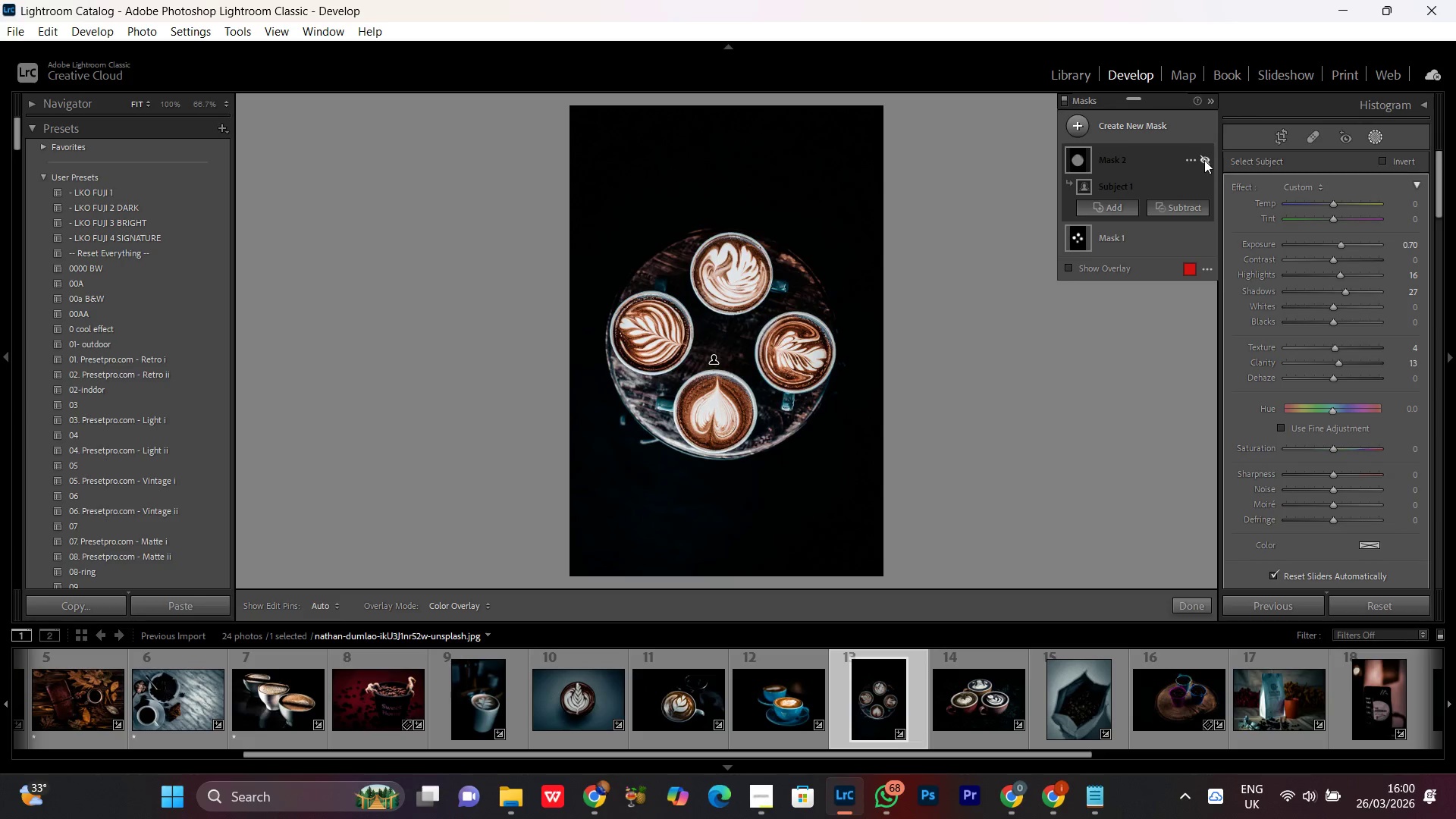 
double_click([1204, 160])
 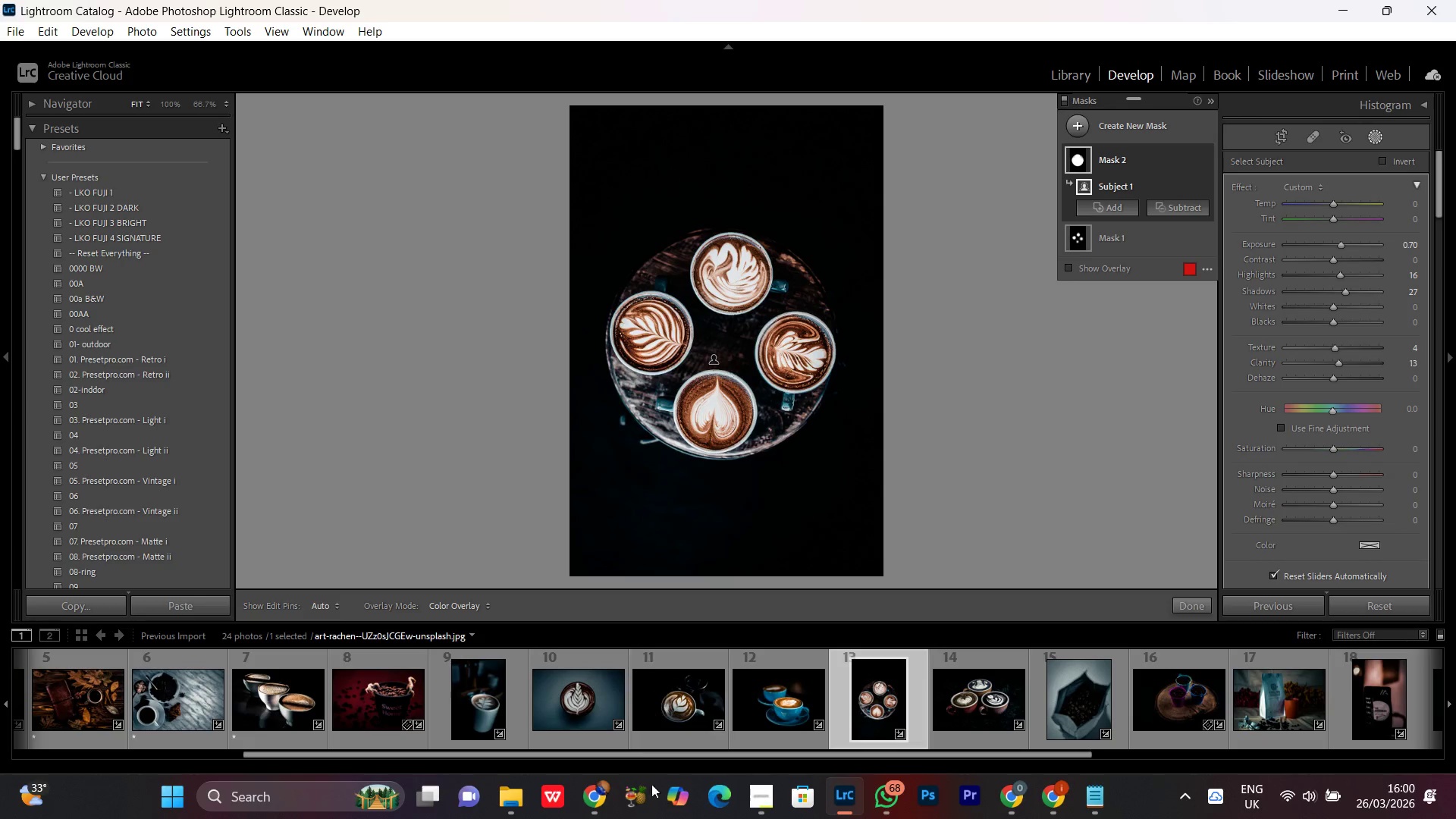 
left_click([597, 800])
 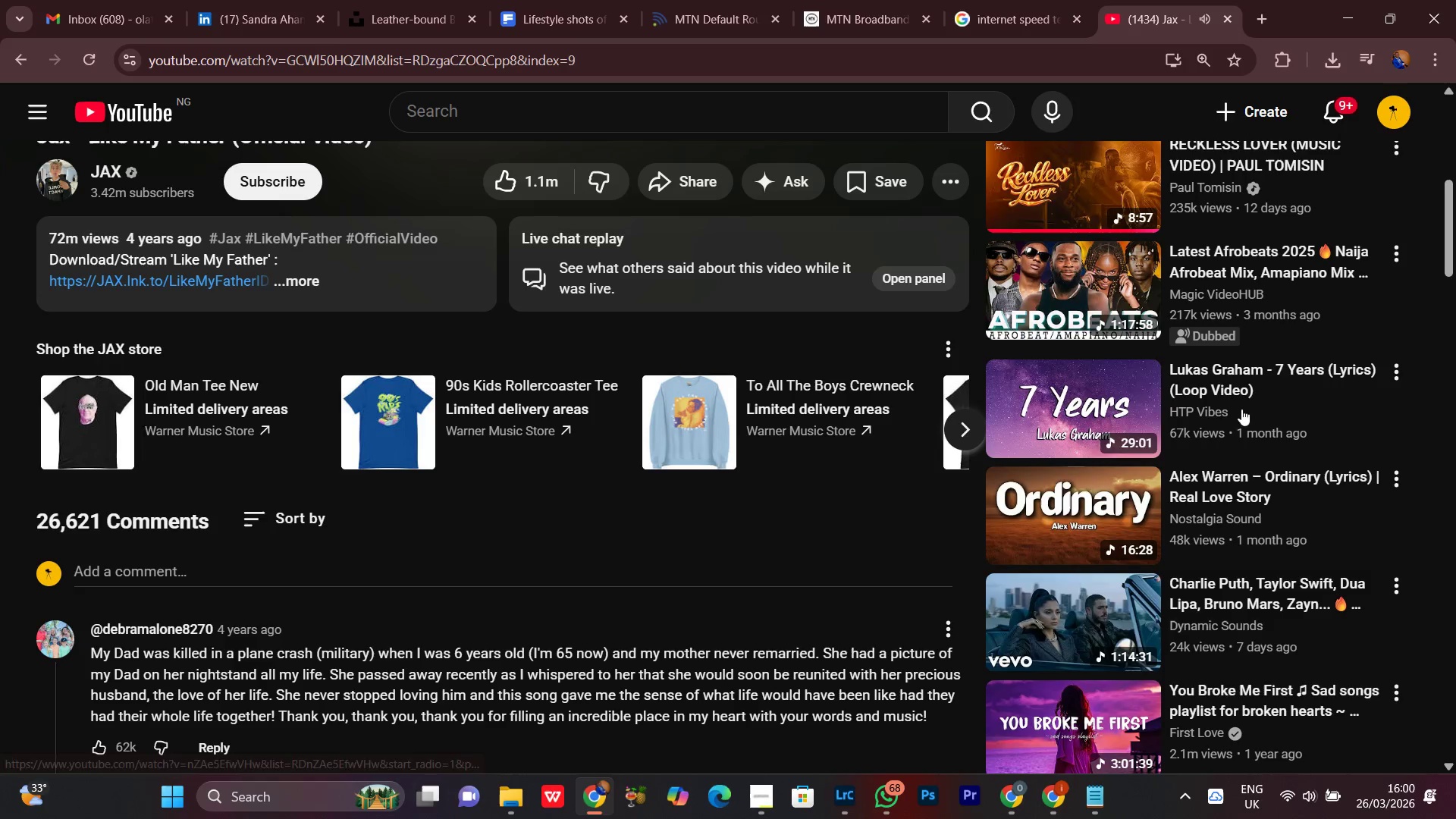 
scroll: coordinate [1166, 419], scroll_direction: up, amount: 19.0
 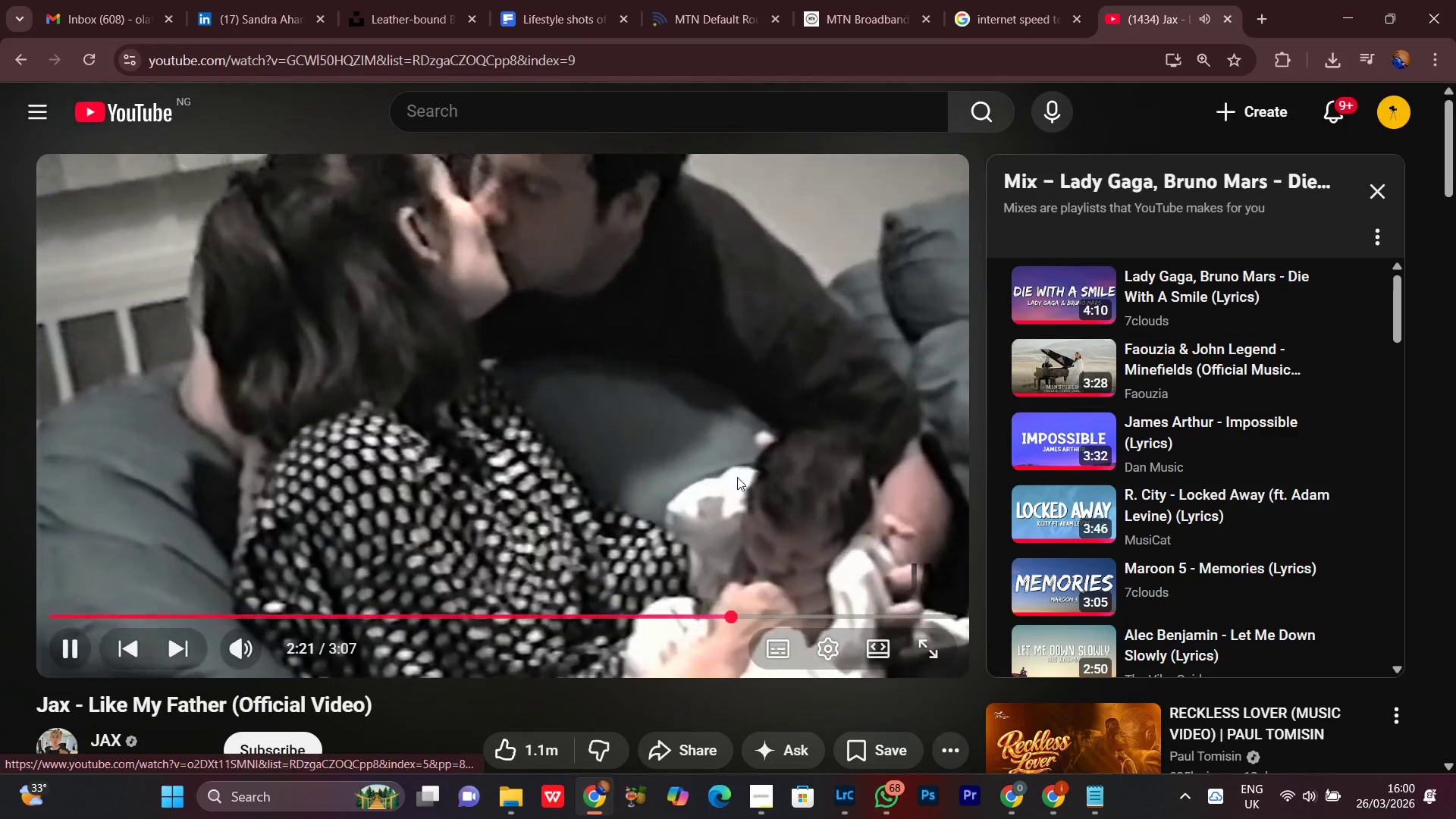 
scroll: coordinate [1180, 247], scroll_direction: down, amount: 12.0
 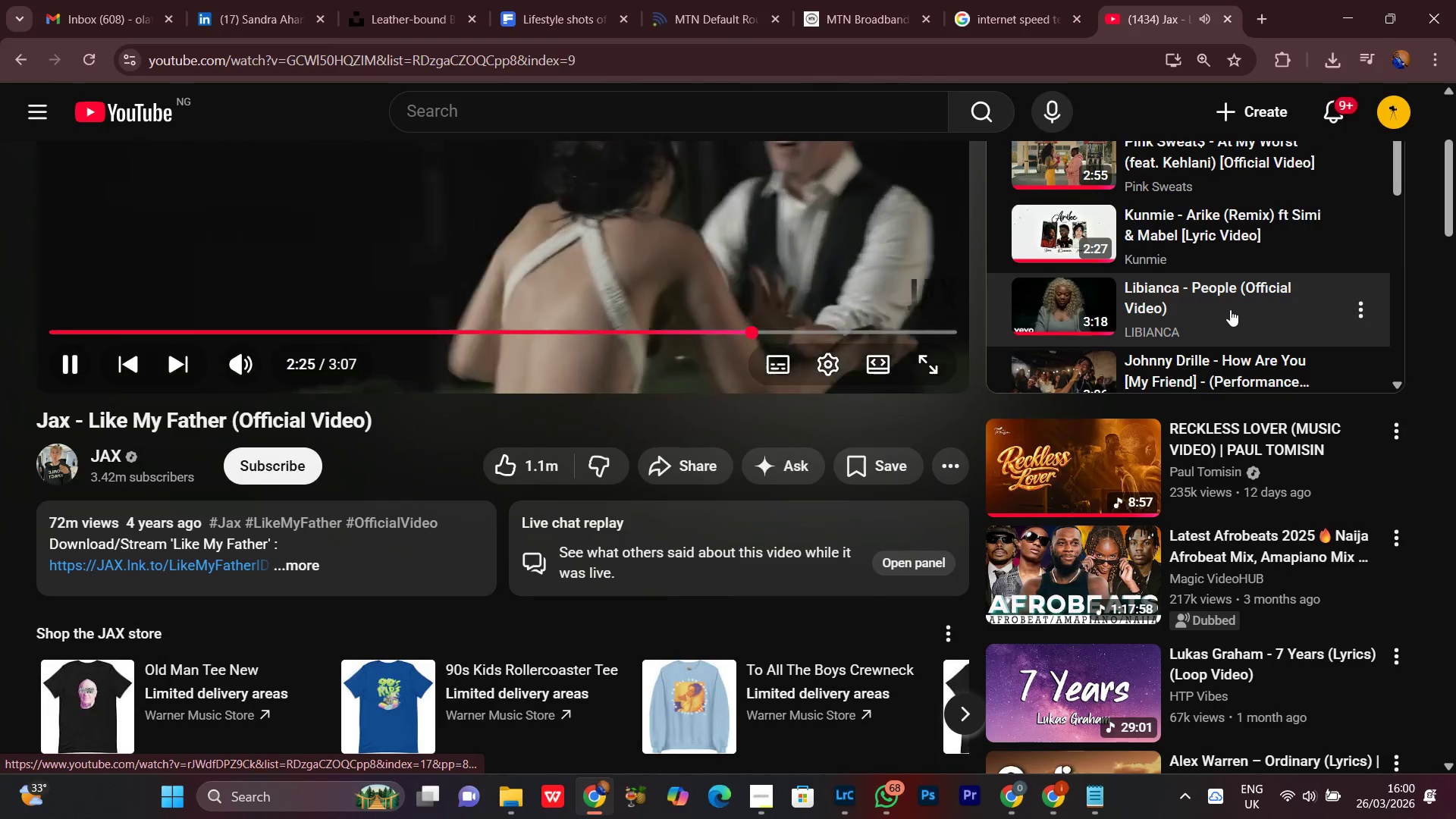 
scroll: coordinate [1230, 309], scroll_direction: up, amount: 4.0
 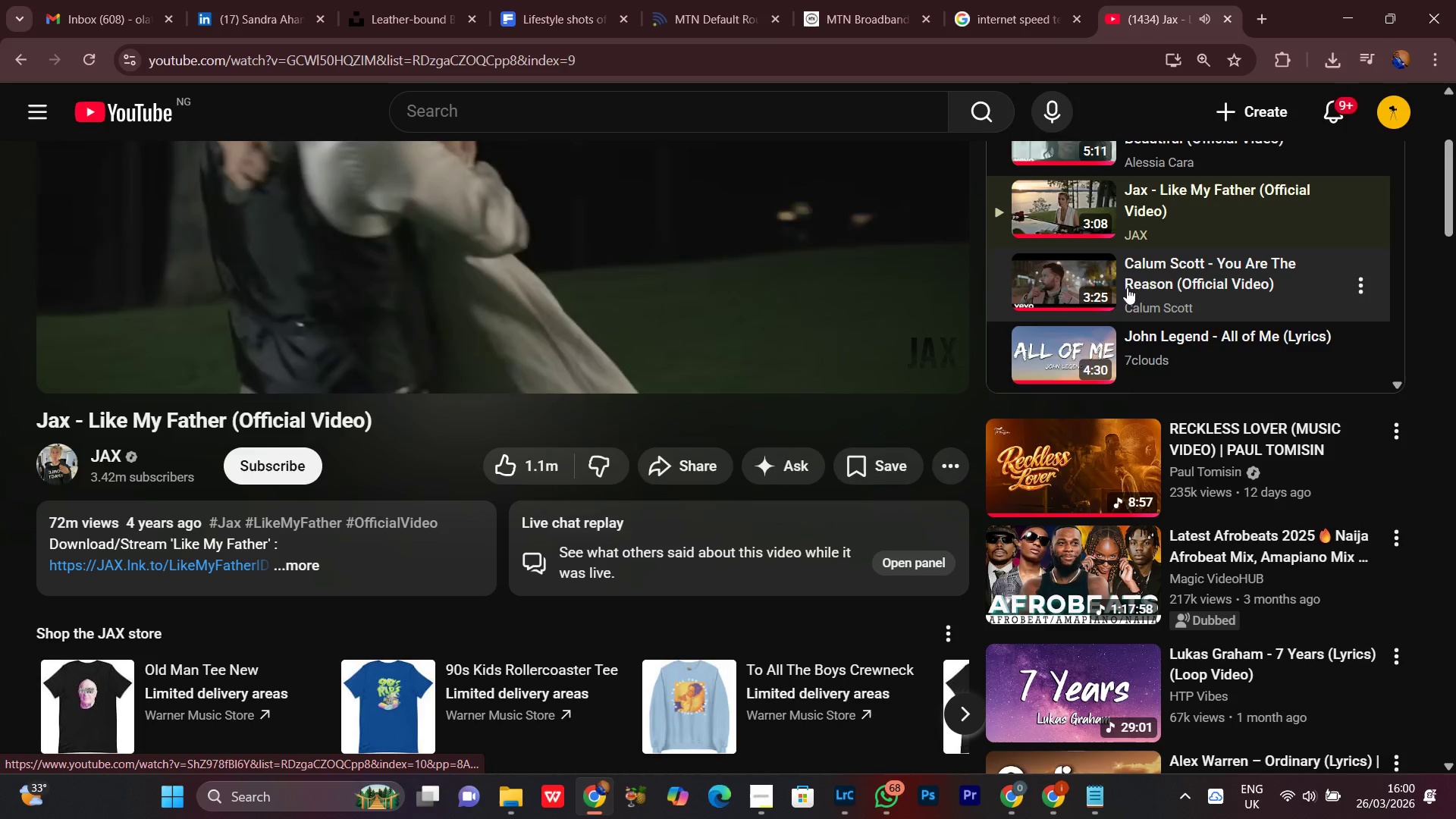 
left_click([1073, 283])
 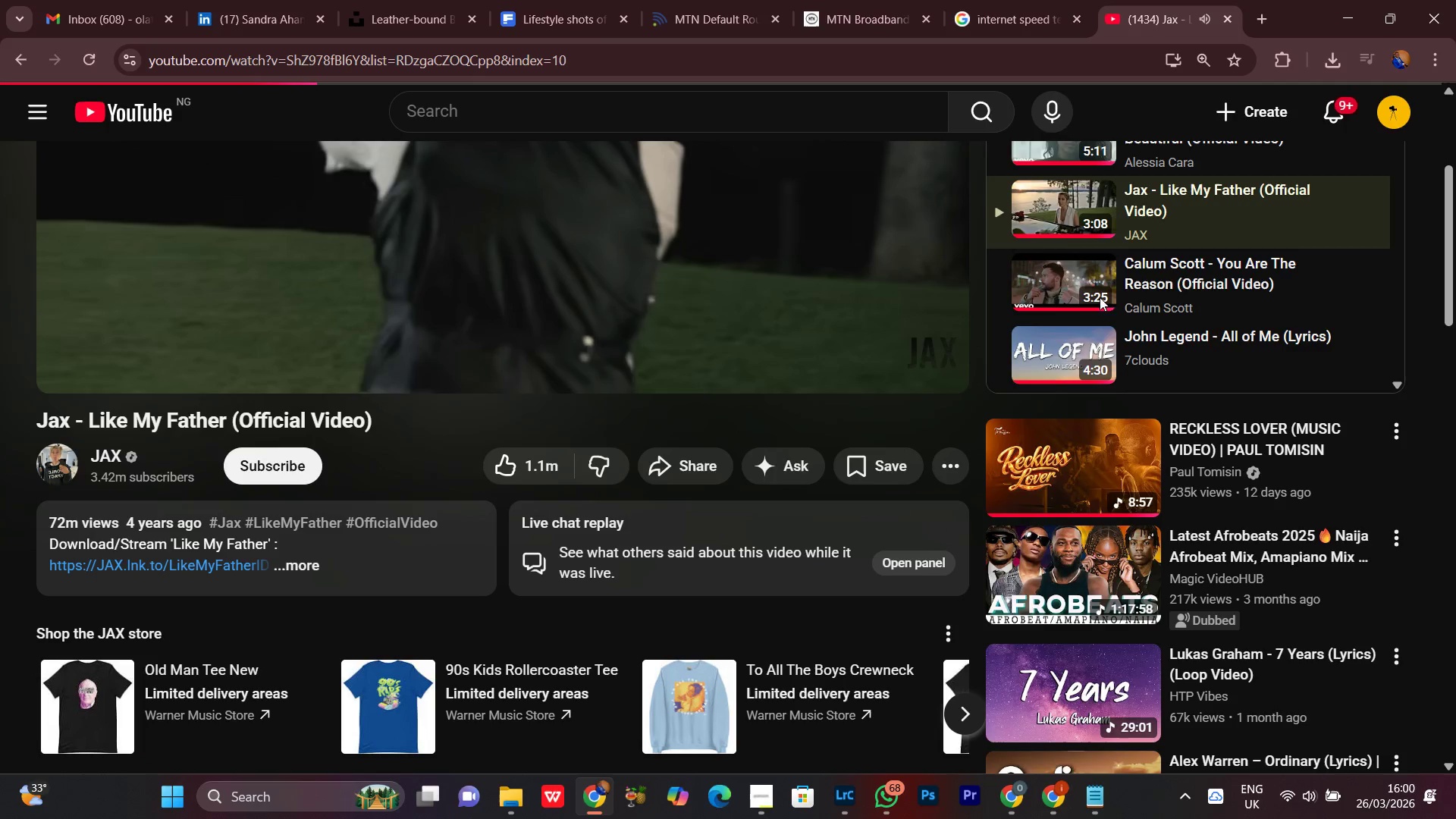 
left_click([1017, 0])
 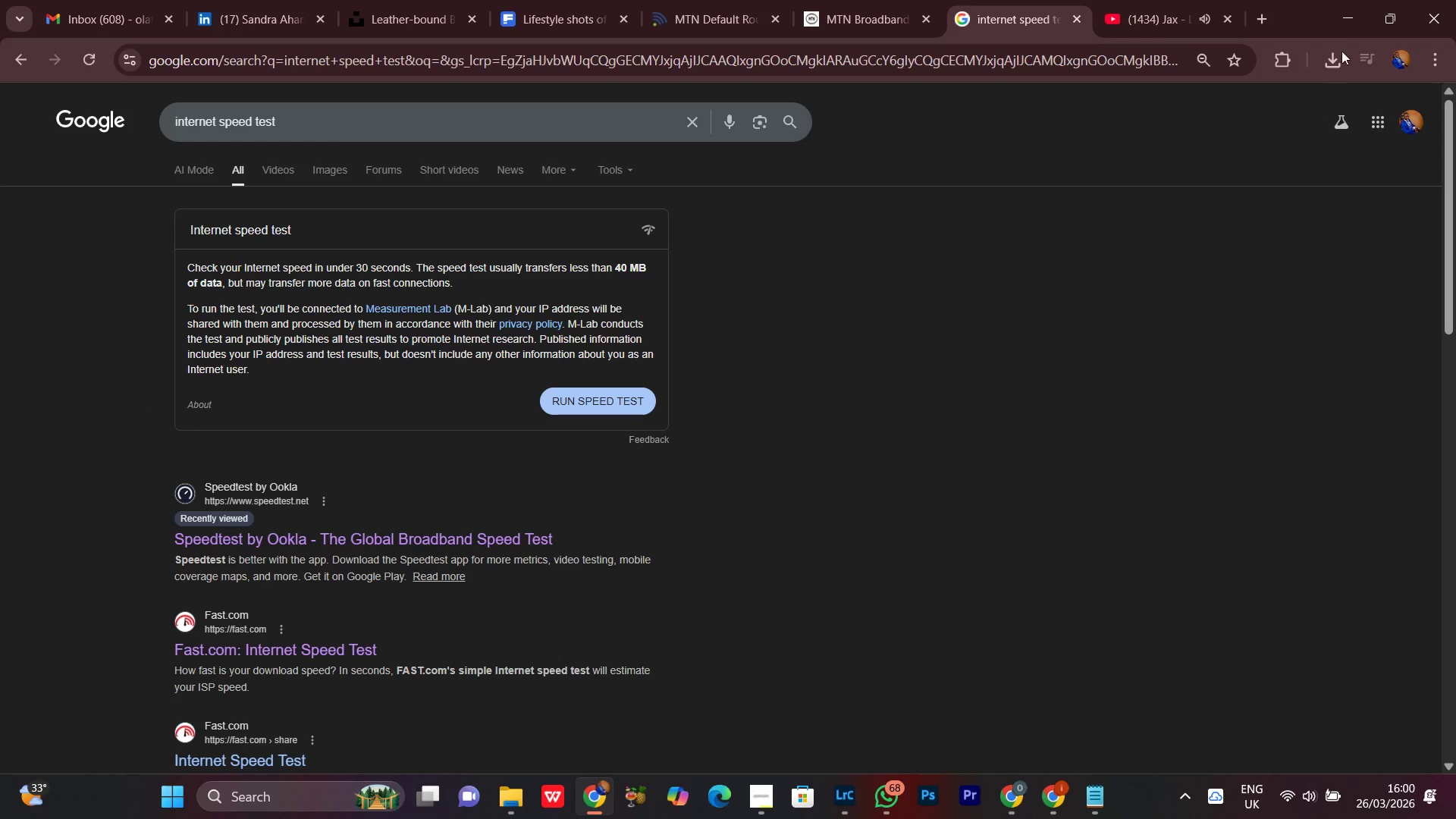 
left_click([1341, 4])
 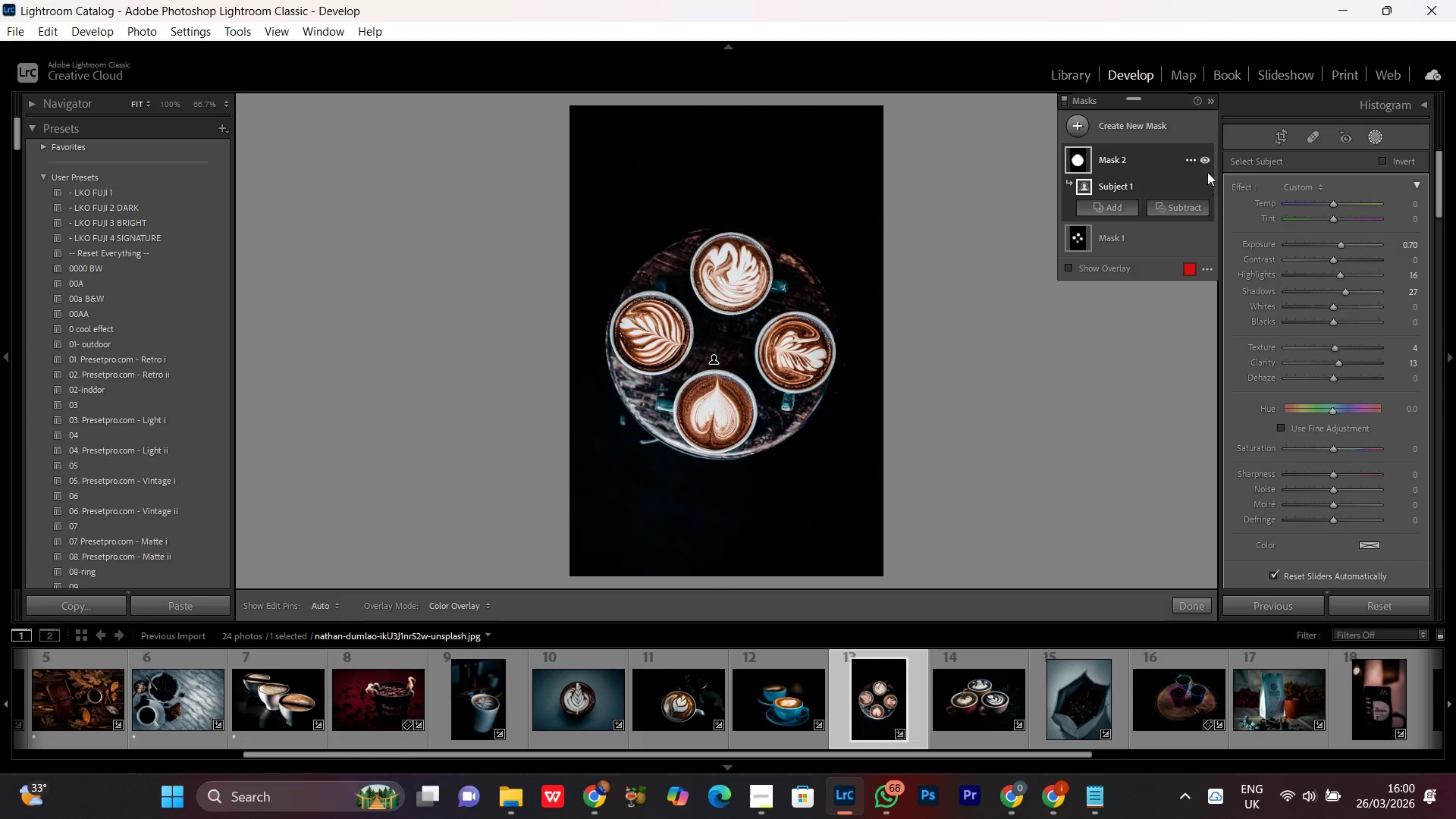 
left_click([1202, 157])
 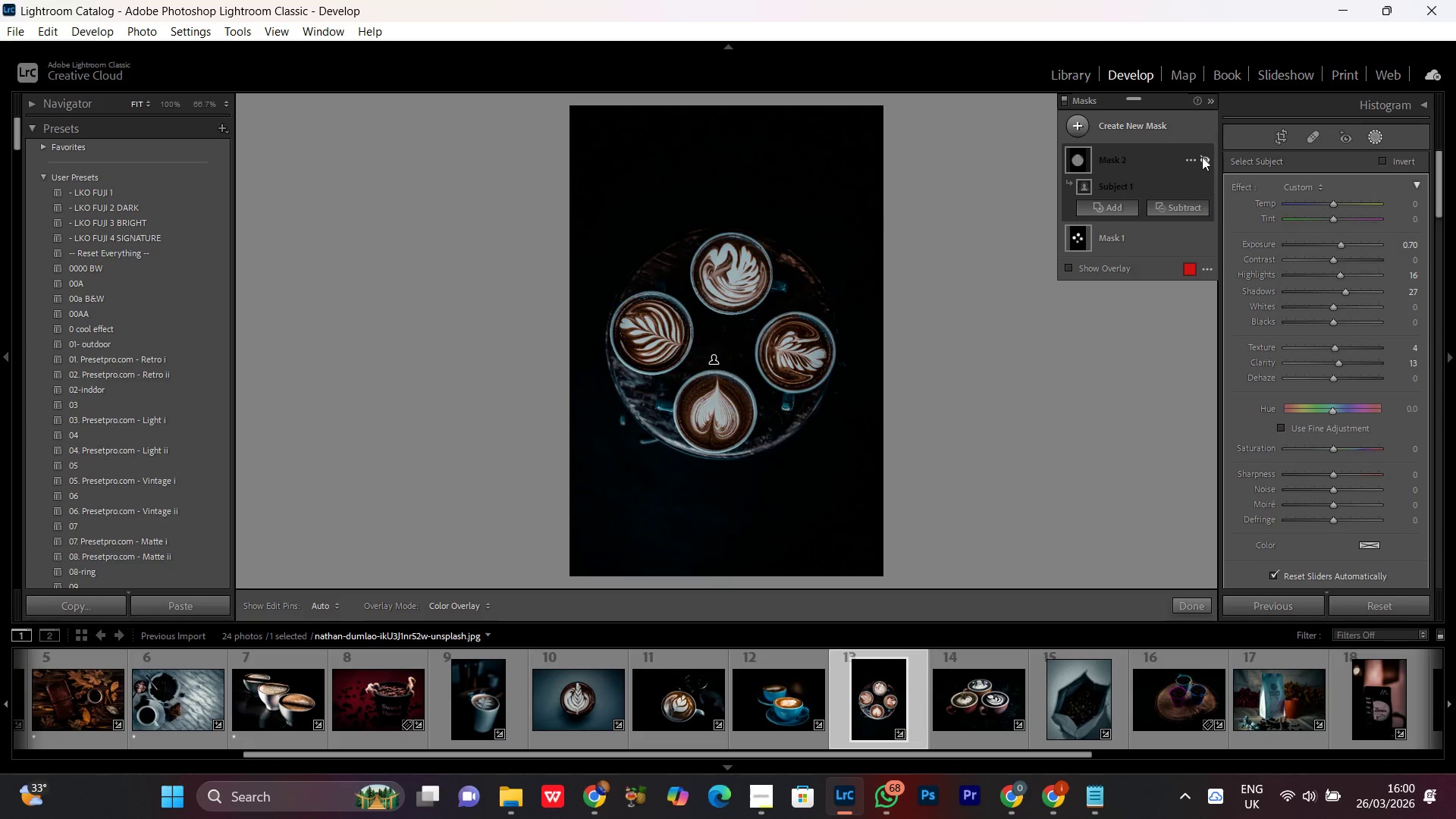 
left_click([1202, 157])
 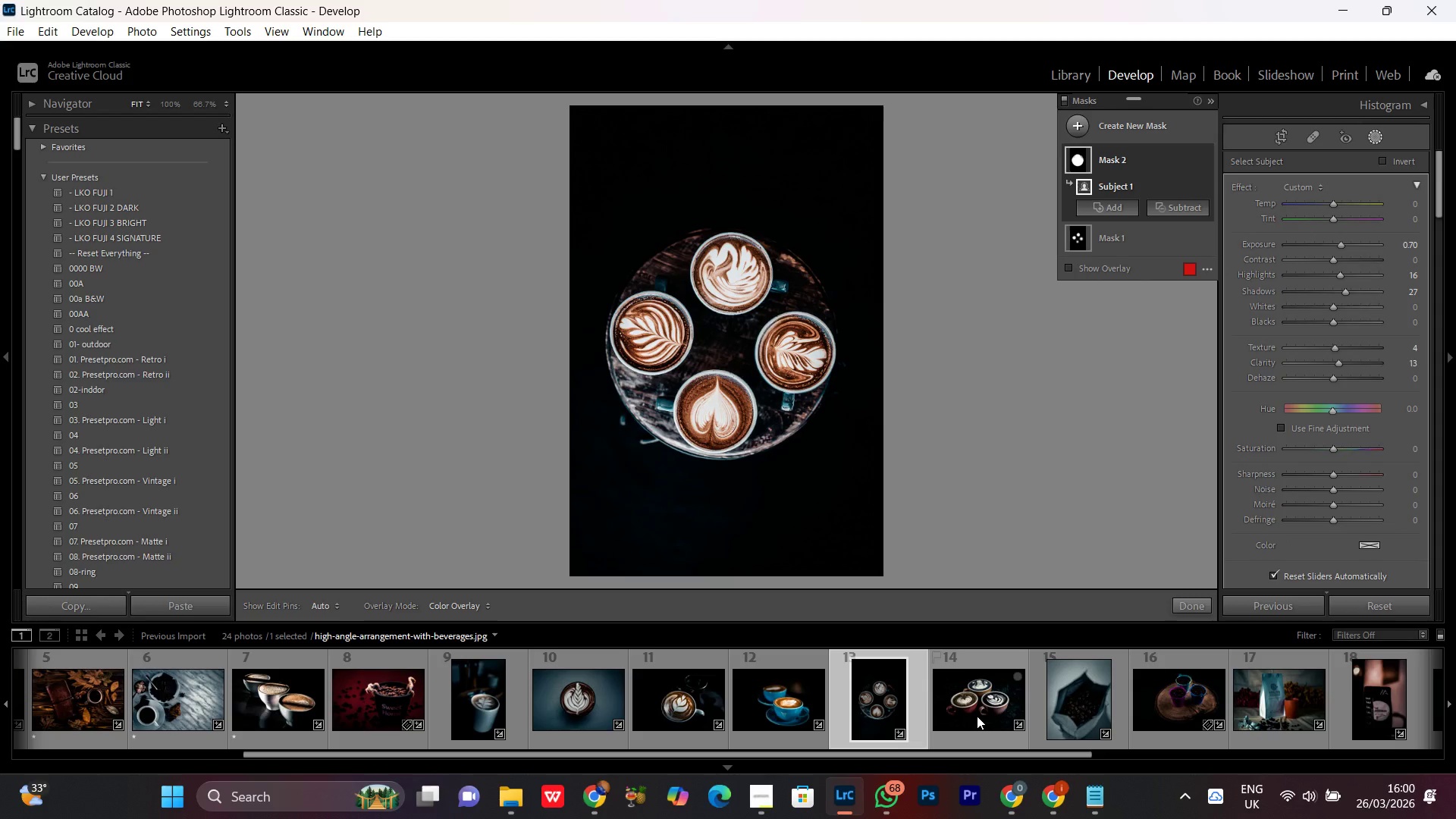 
double_click([975, 713])
 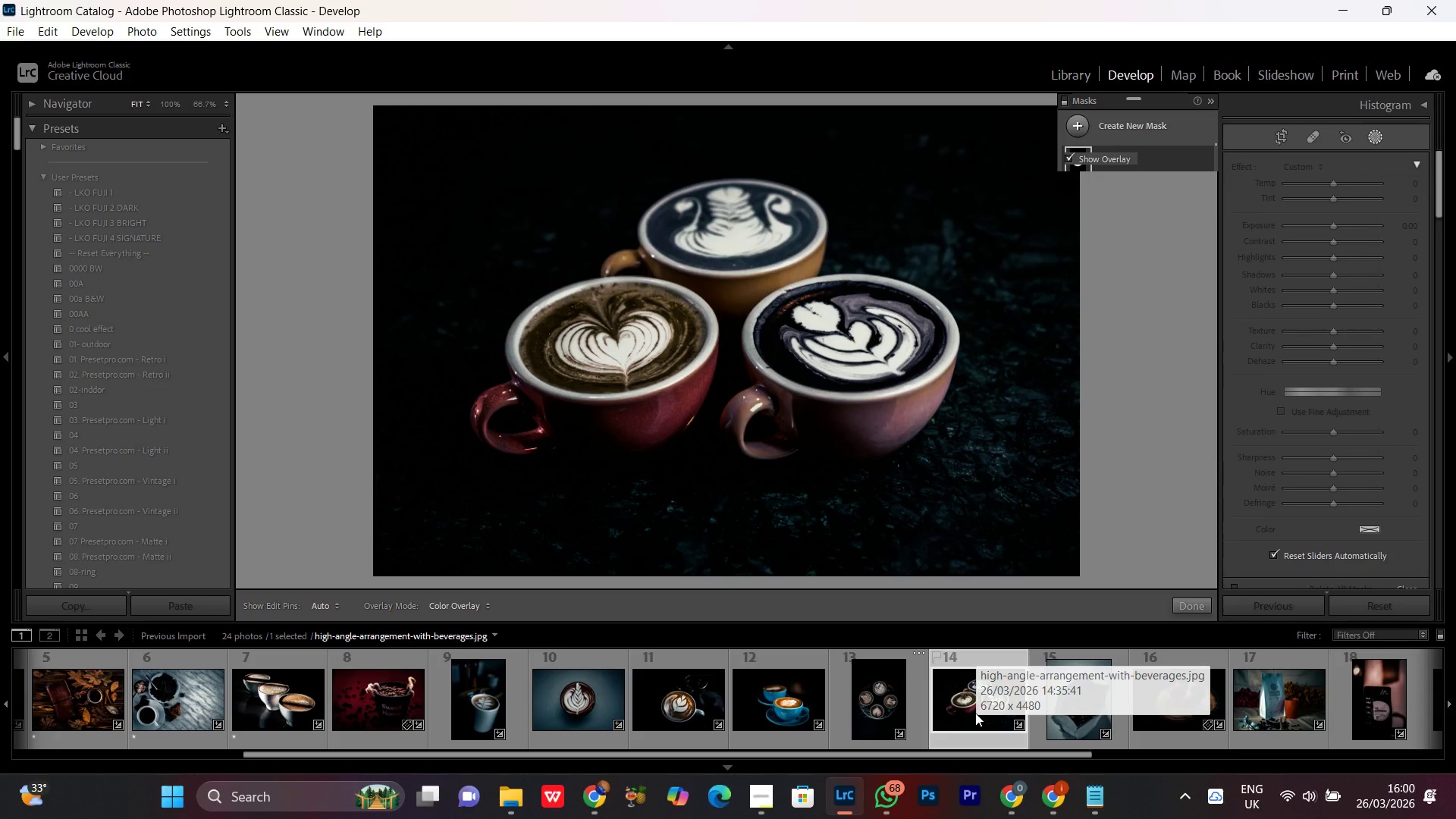 
scroll: coordinate [875, 401], scroll_direction: up, amount: 1.0
 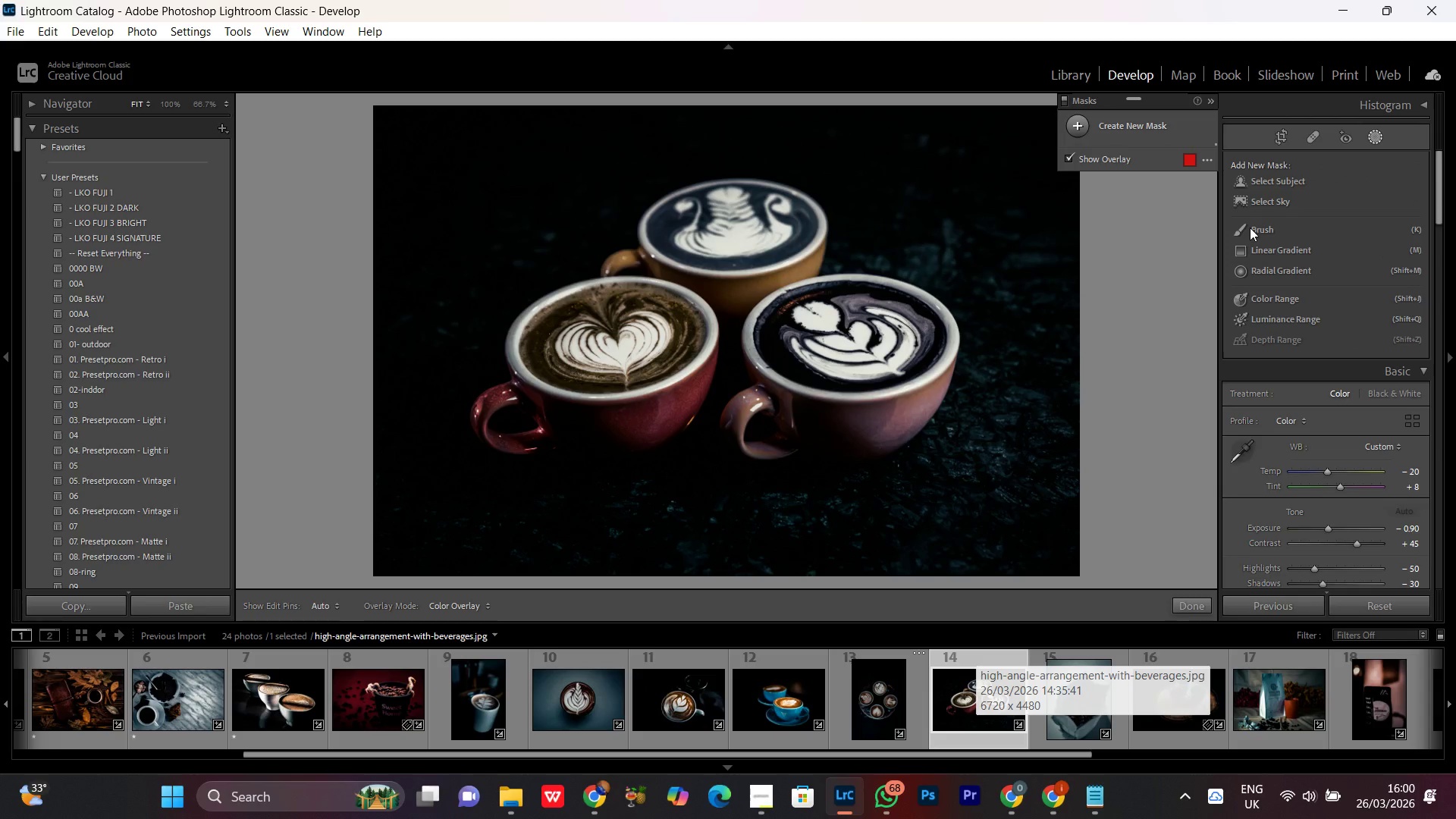 
left_click([1257, 230])
 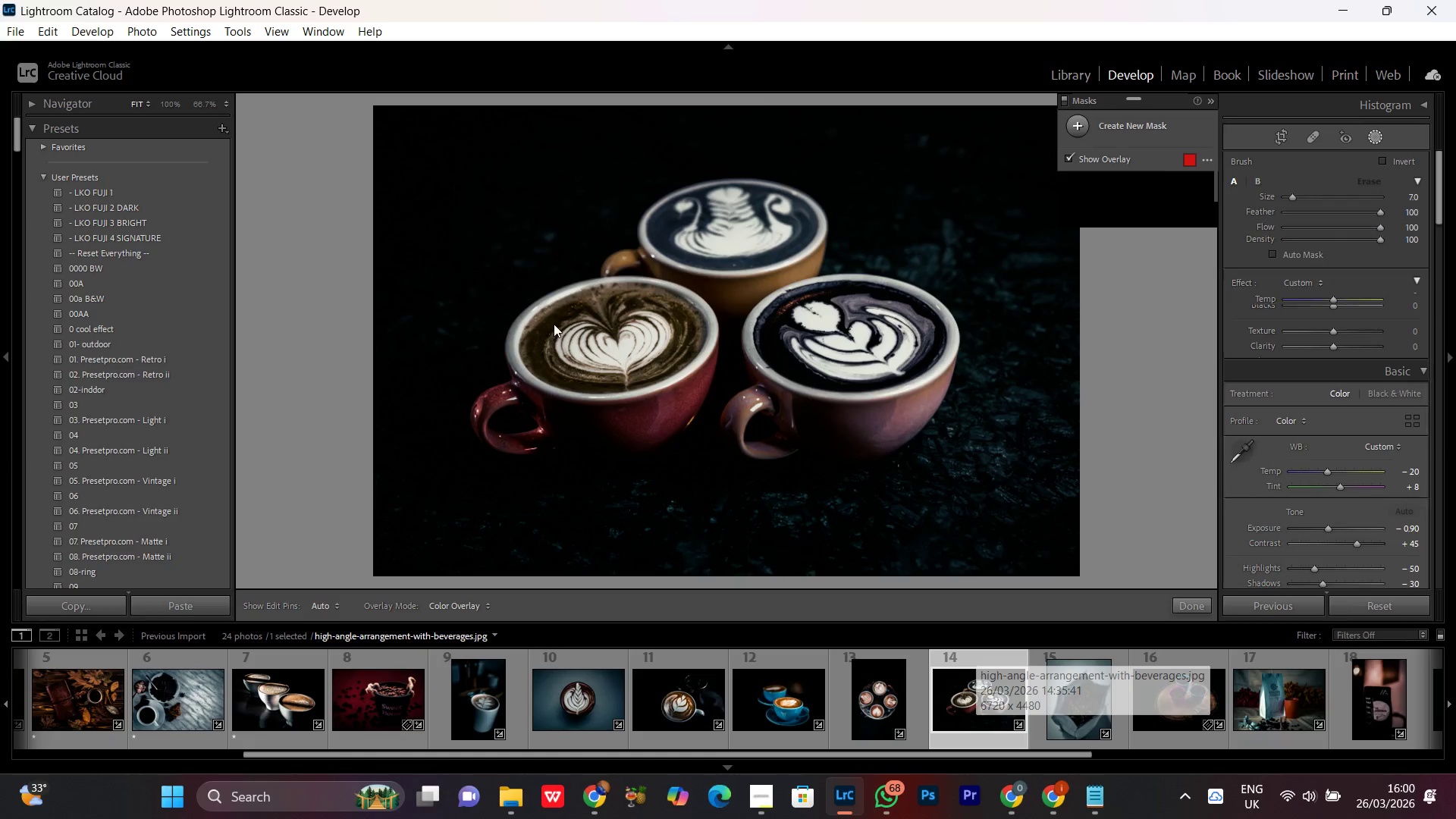 
wait(6.0)
 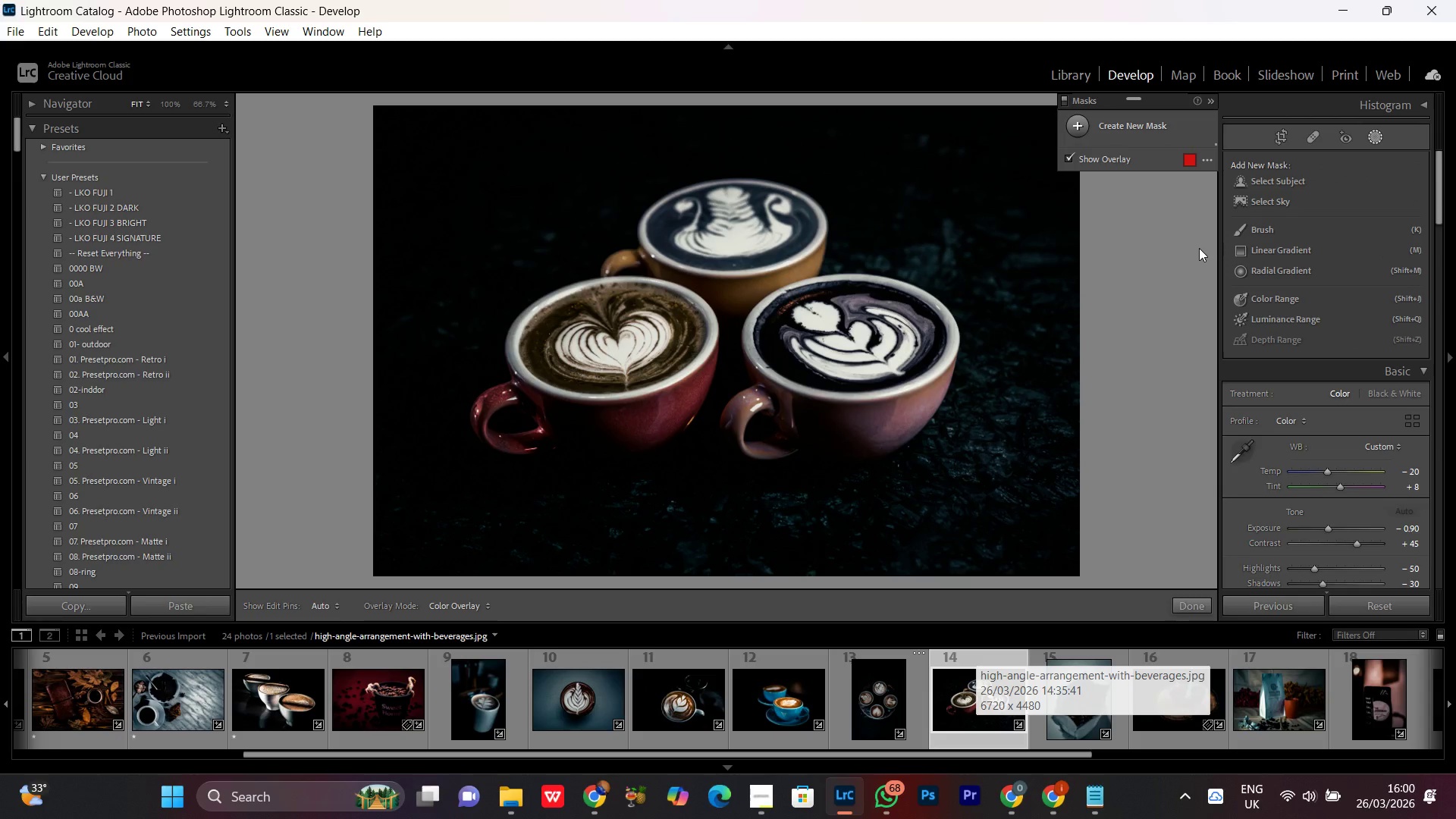 
left_click_drag(start_coordinate=[576, 304], to_coordinate=[597, 380])
 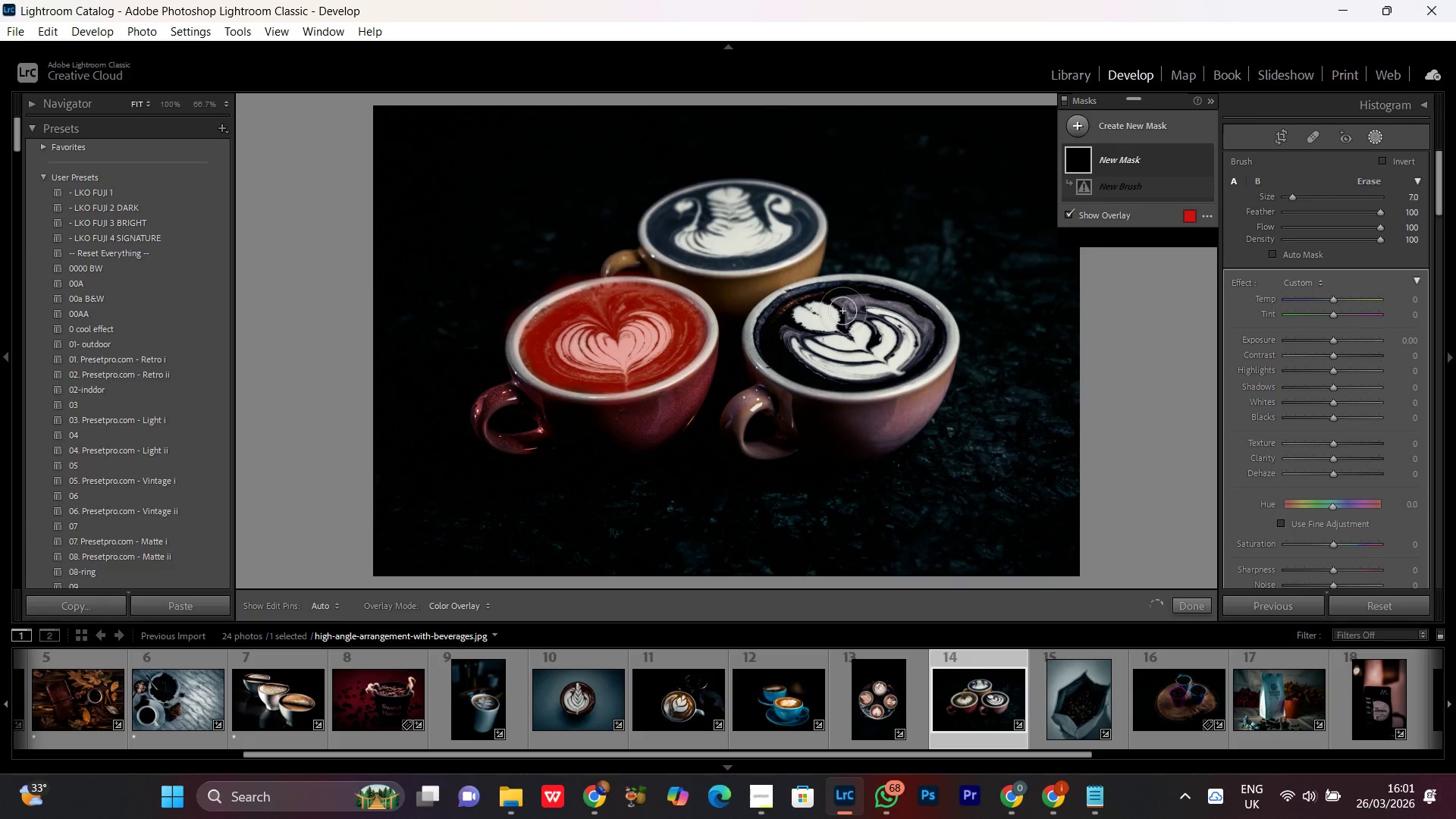 
left_click_drag(start_coordinate=[843, 311], to_coordinate=[882, 358])
 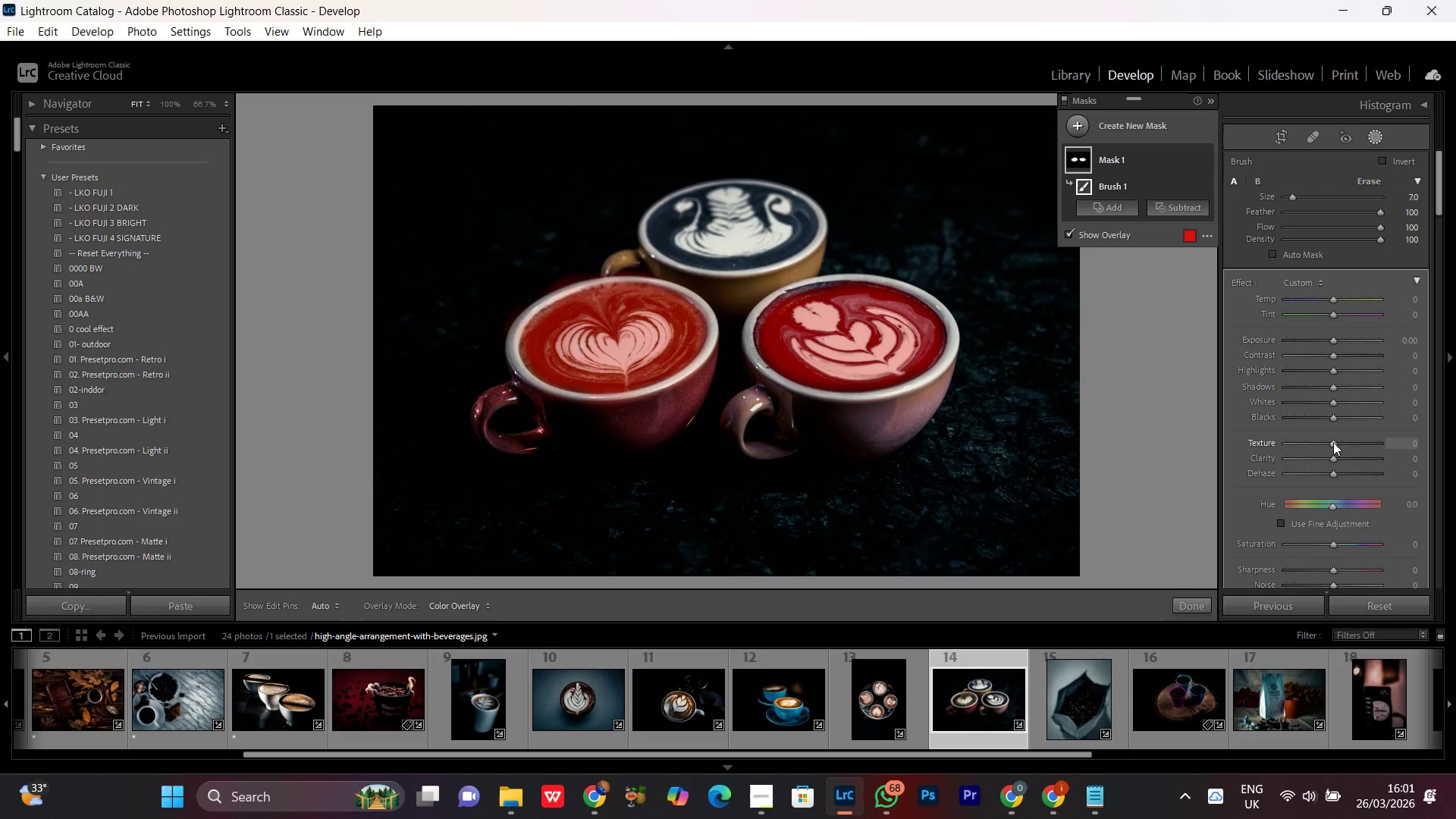 
left_click_drag(start_coordinate=[1333, 444], to_coordinate=[1342, 447])
 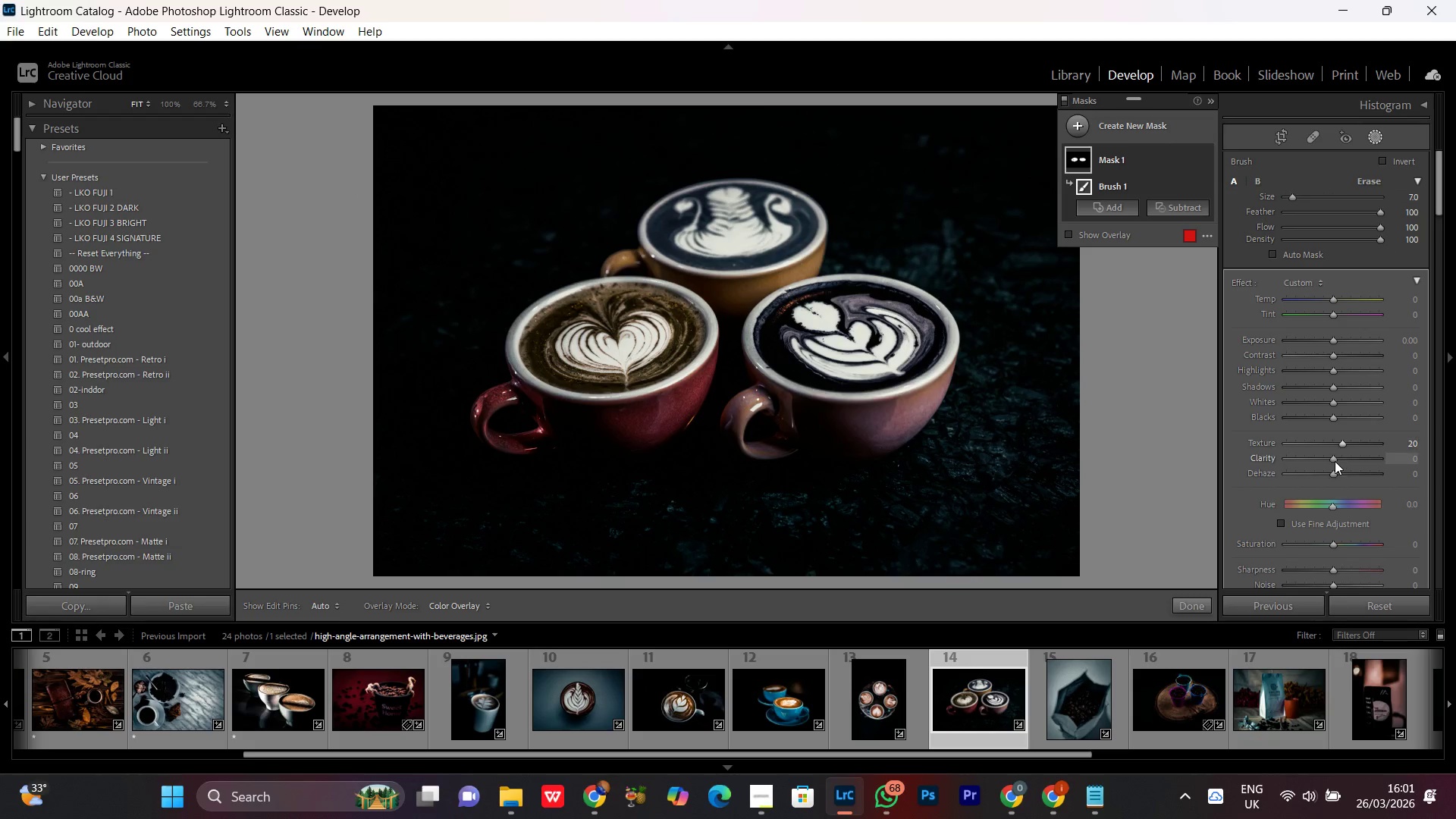 
left_click_drag(start_coordinate=[1335, 461], to_coordinate=[1342, 464])
 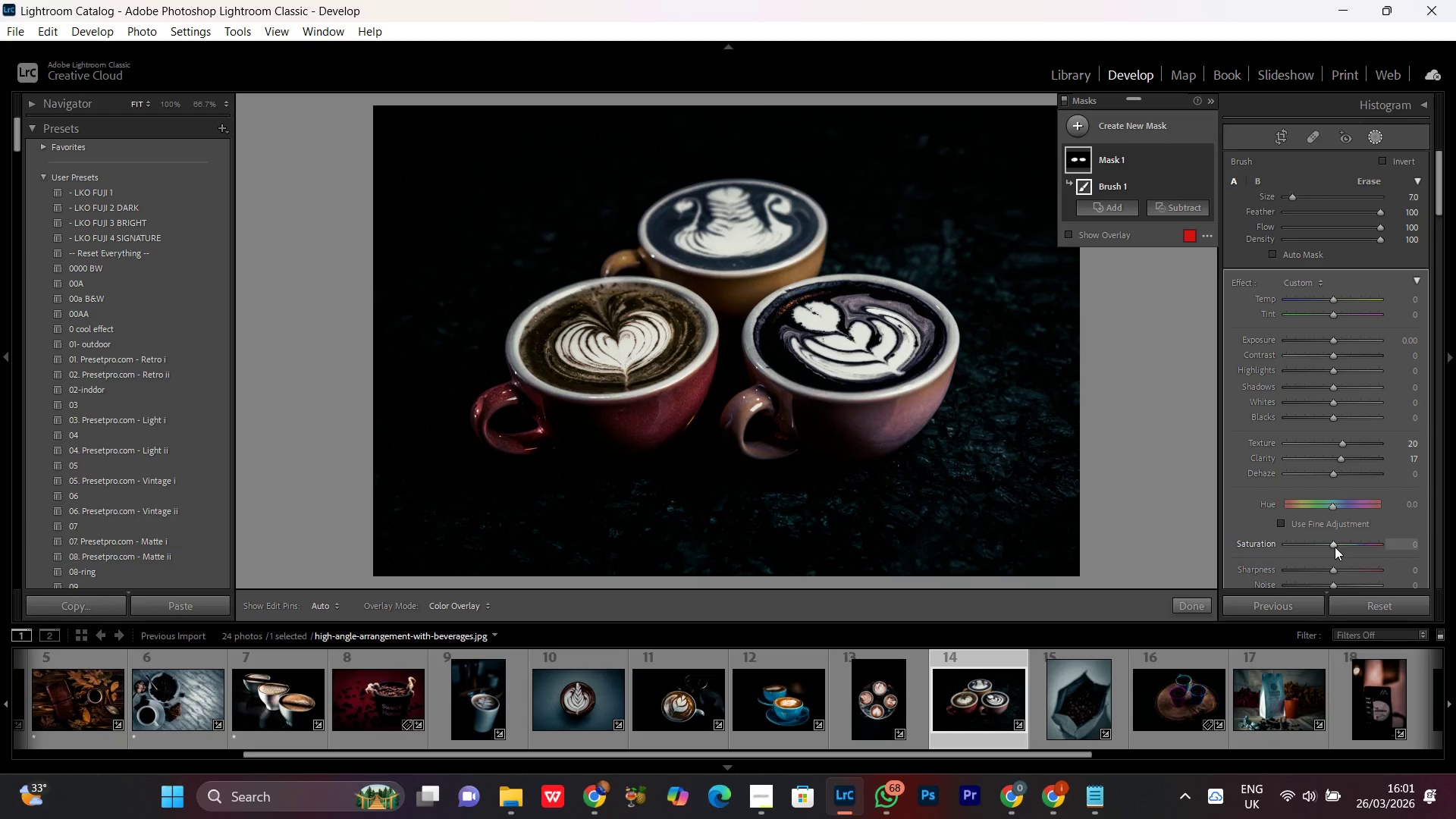 
left_click([1335, 547])
 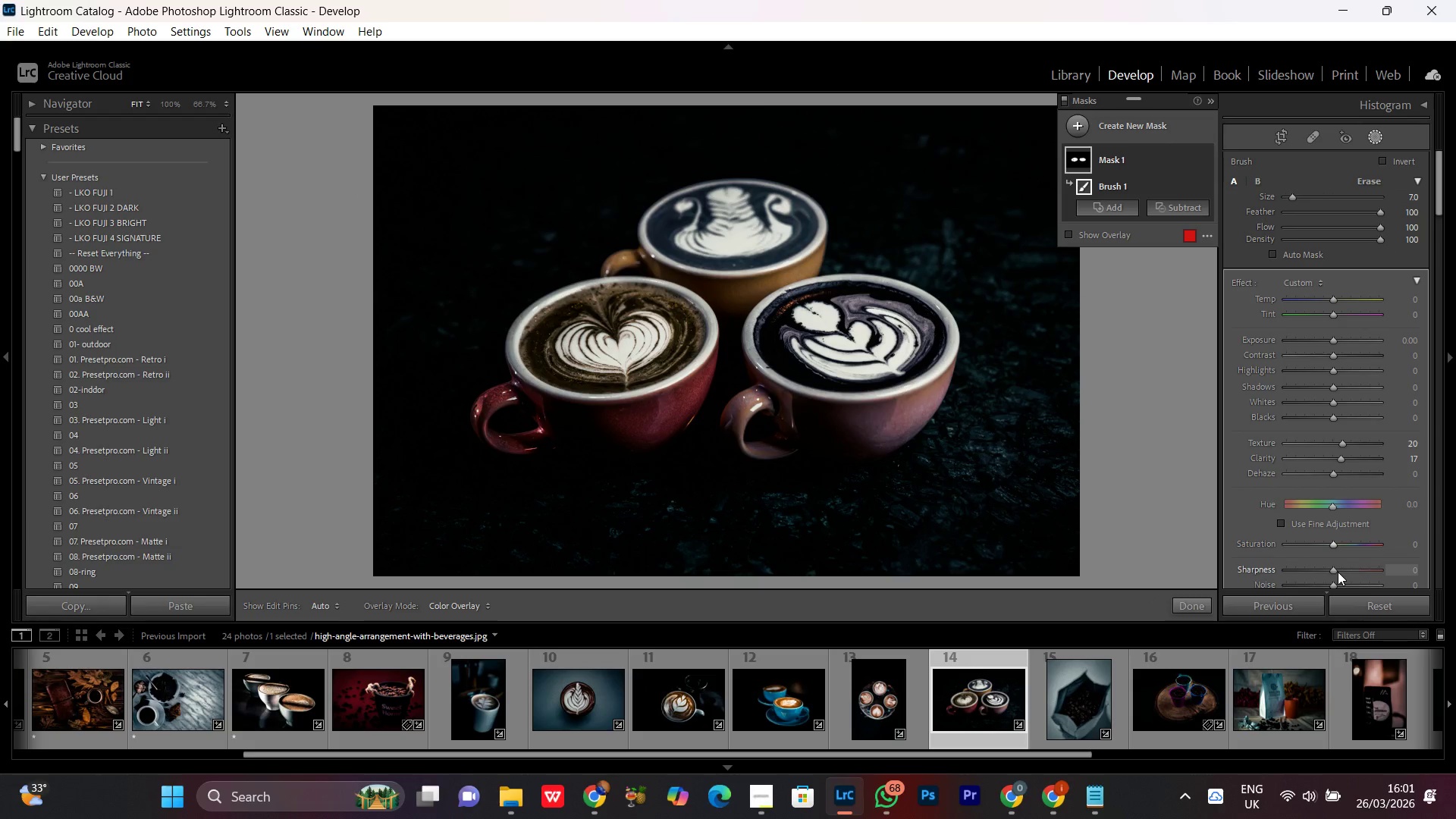 
left_click_drag(start_coordinate=[1337, 572], to_coordinate=[1353, 576])
 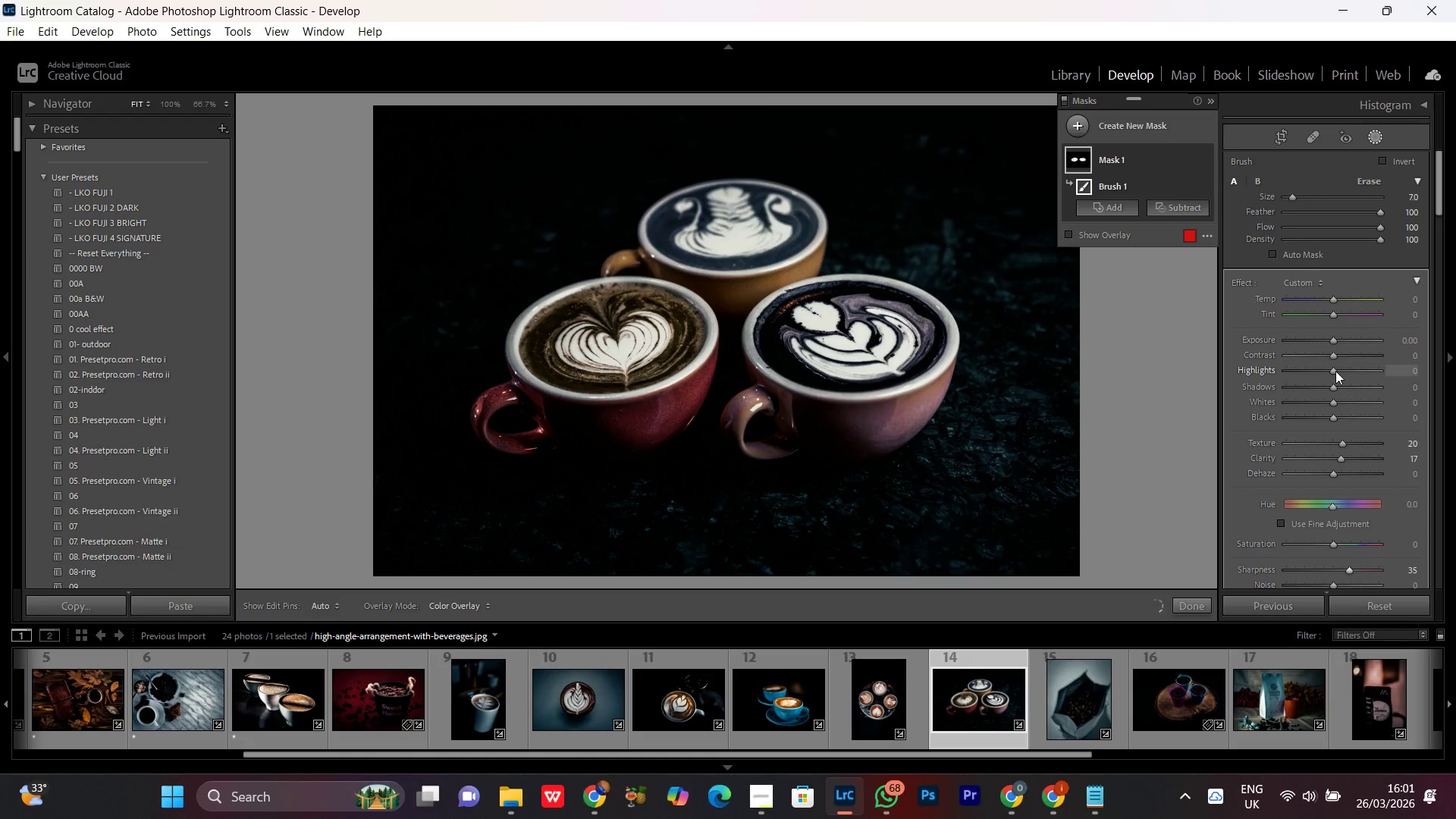 
left_click_drag(start_coordinate=[1335, 371], to_coordinate=[1345, 377])
 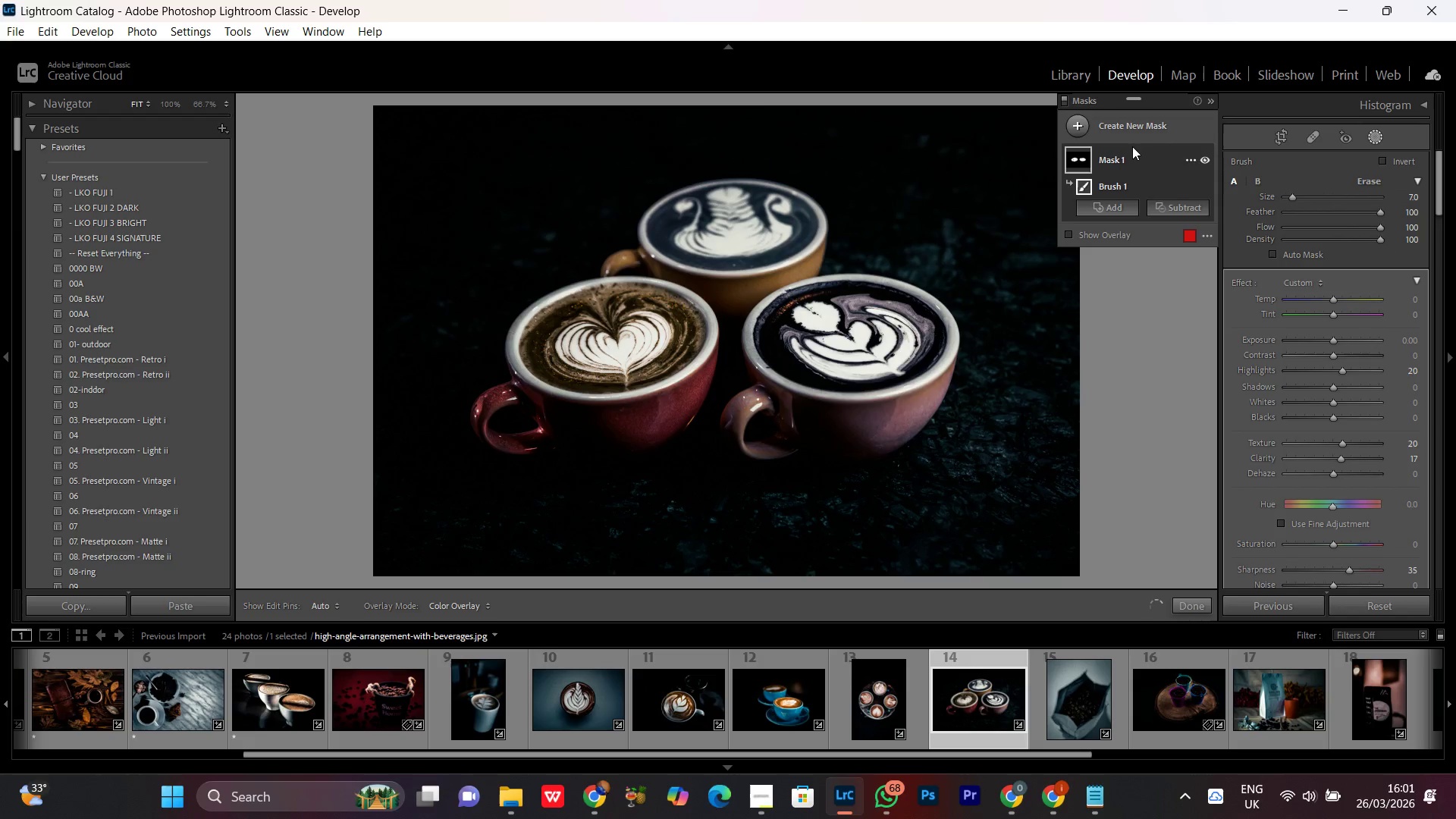 
left_click([1112, 122])
 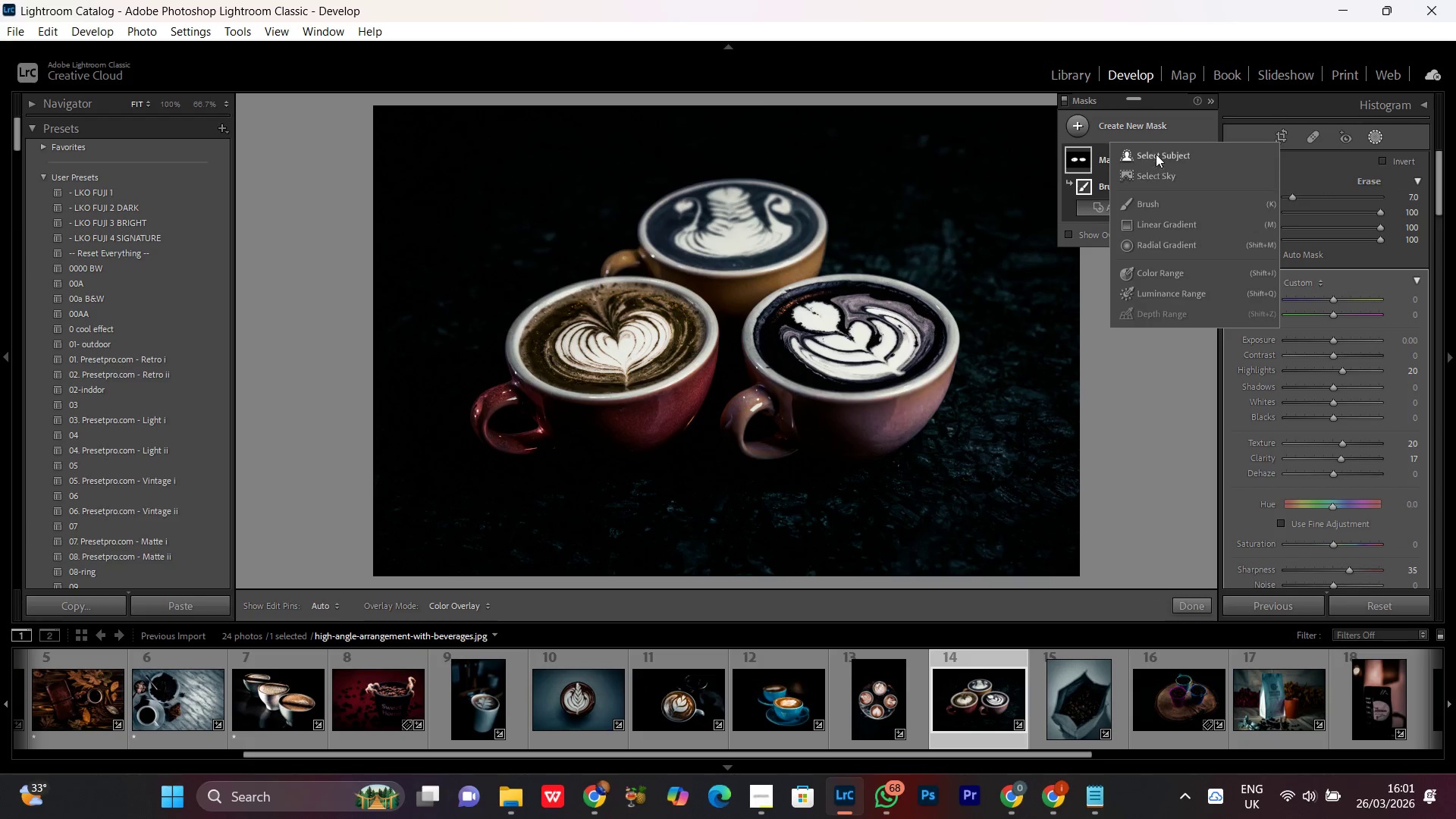 
left_click([1156, 152])
 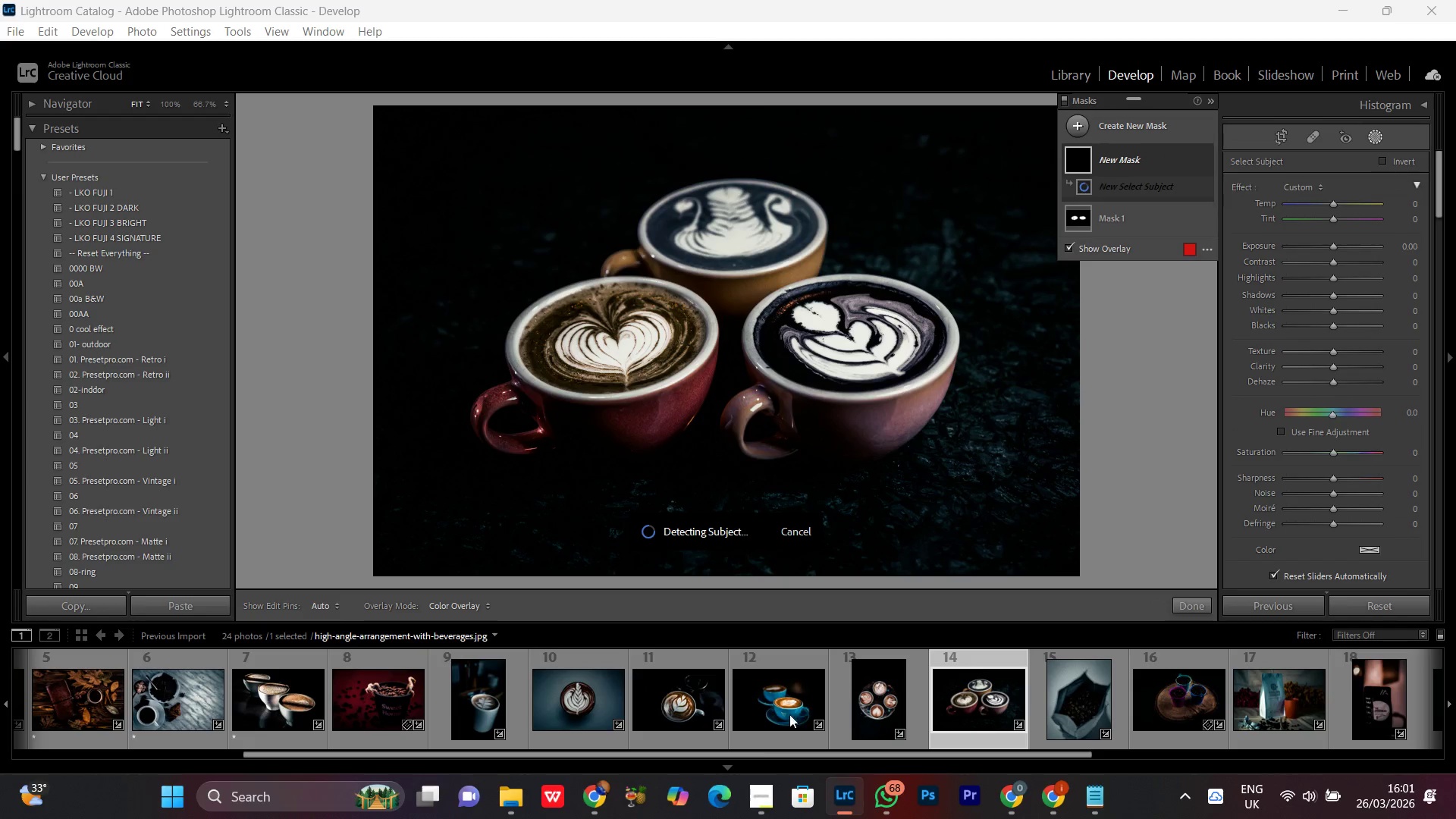 
left_click([595, 803])
 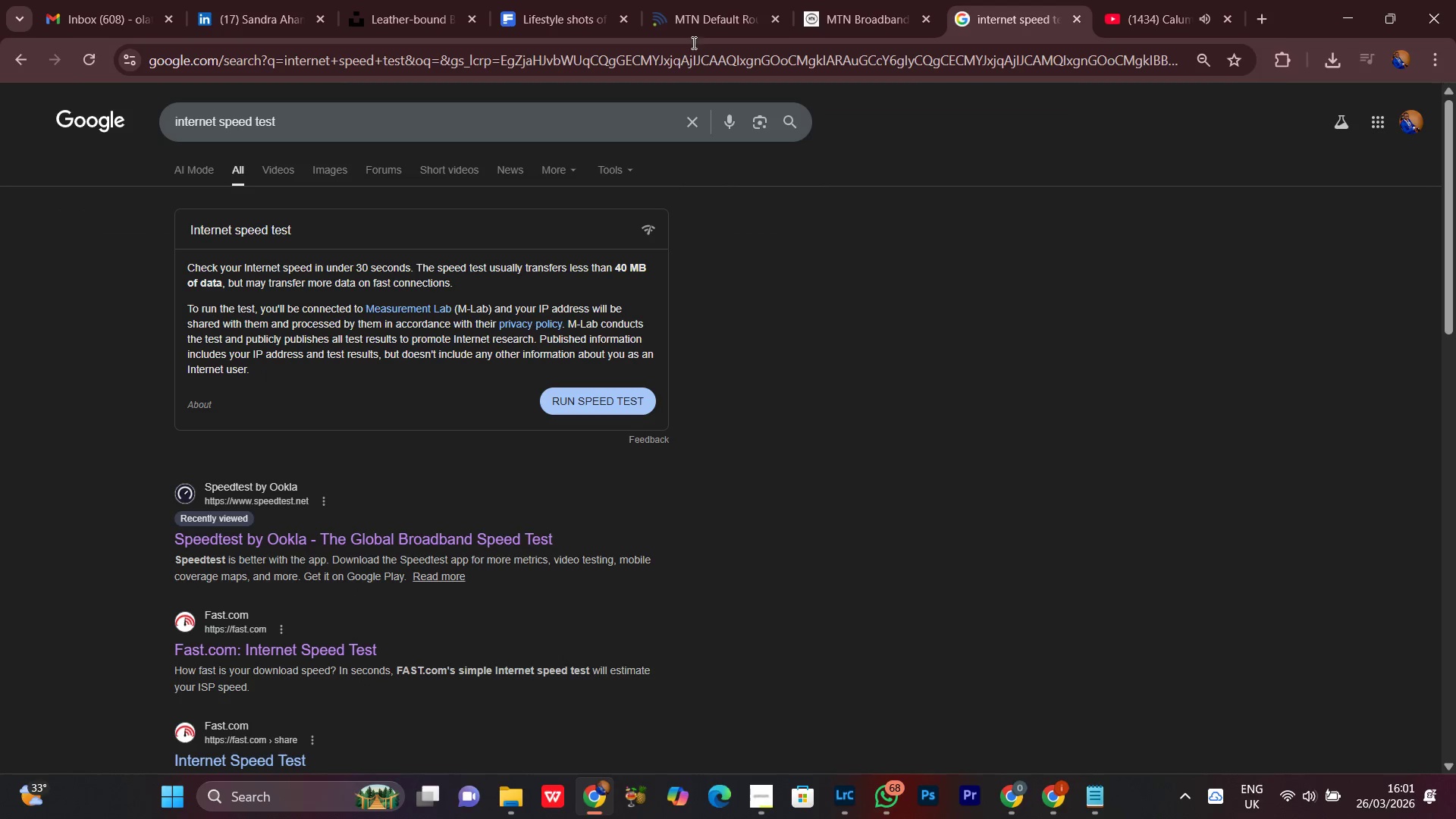 
left_click([711, 0])
 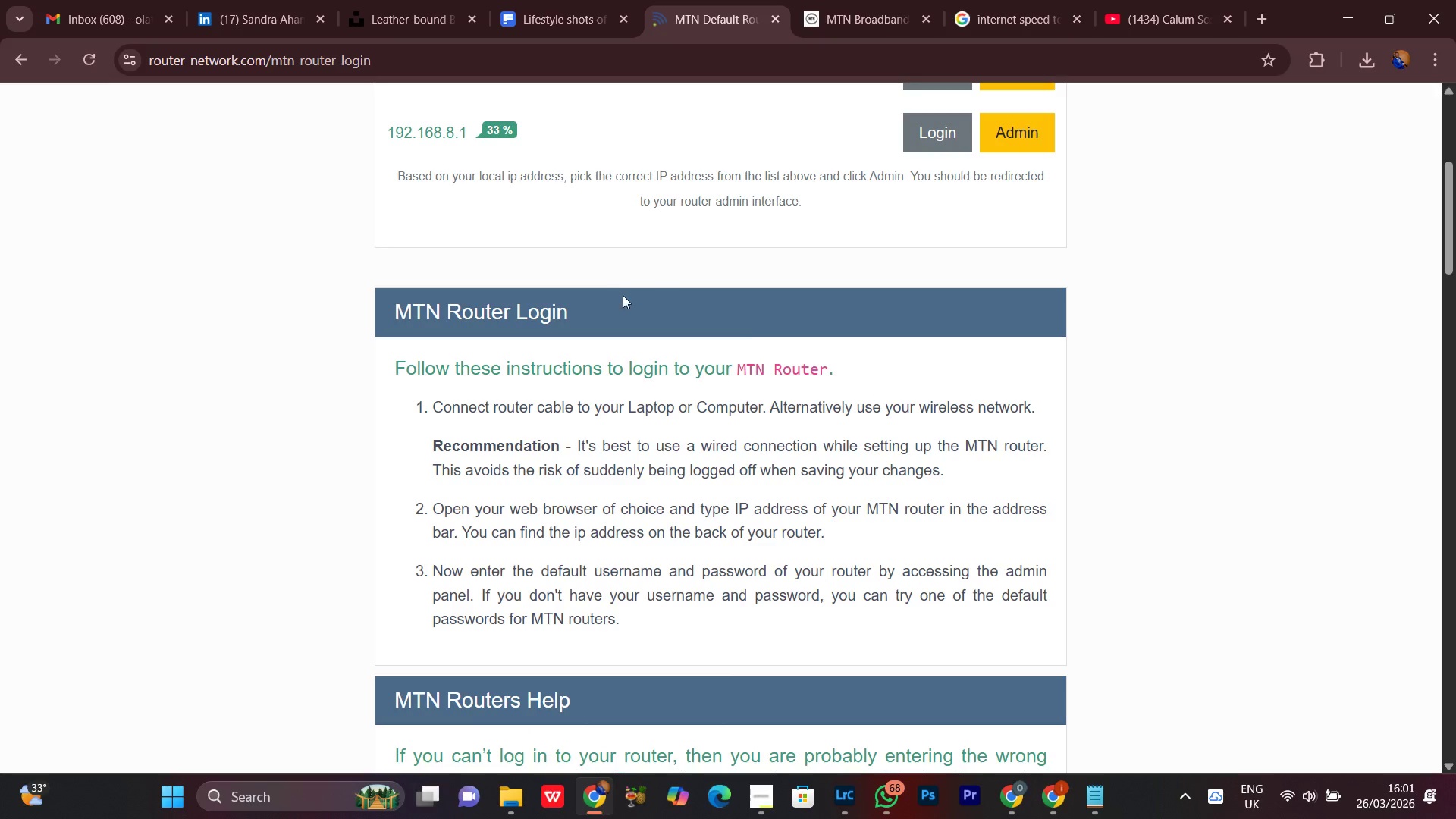 
scroll: coordinate [757, 332], scroll_direction: up, amount: 13.0
 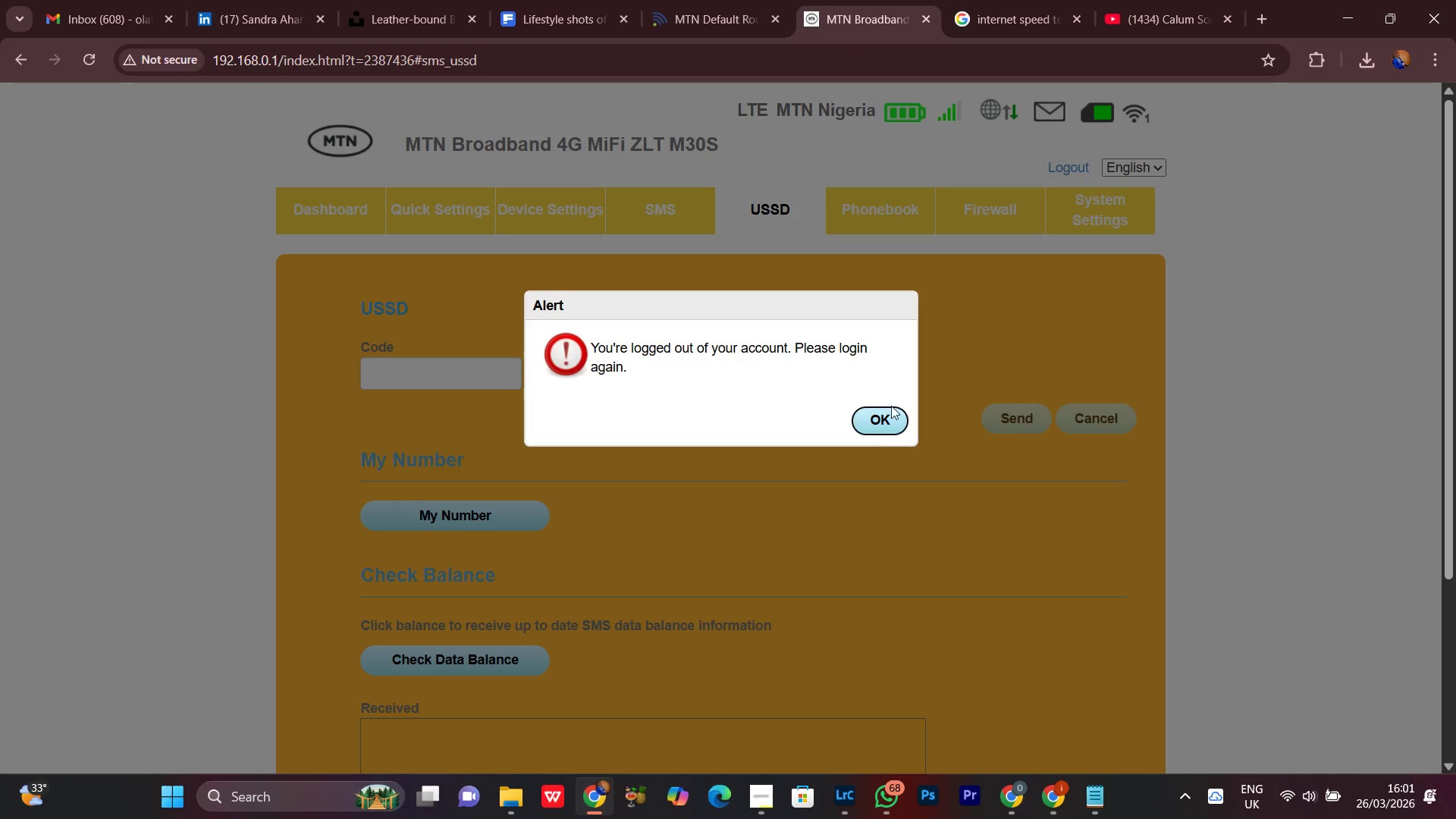 
left_click([885, 429])
 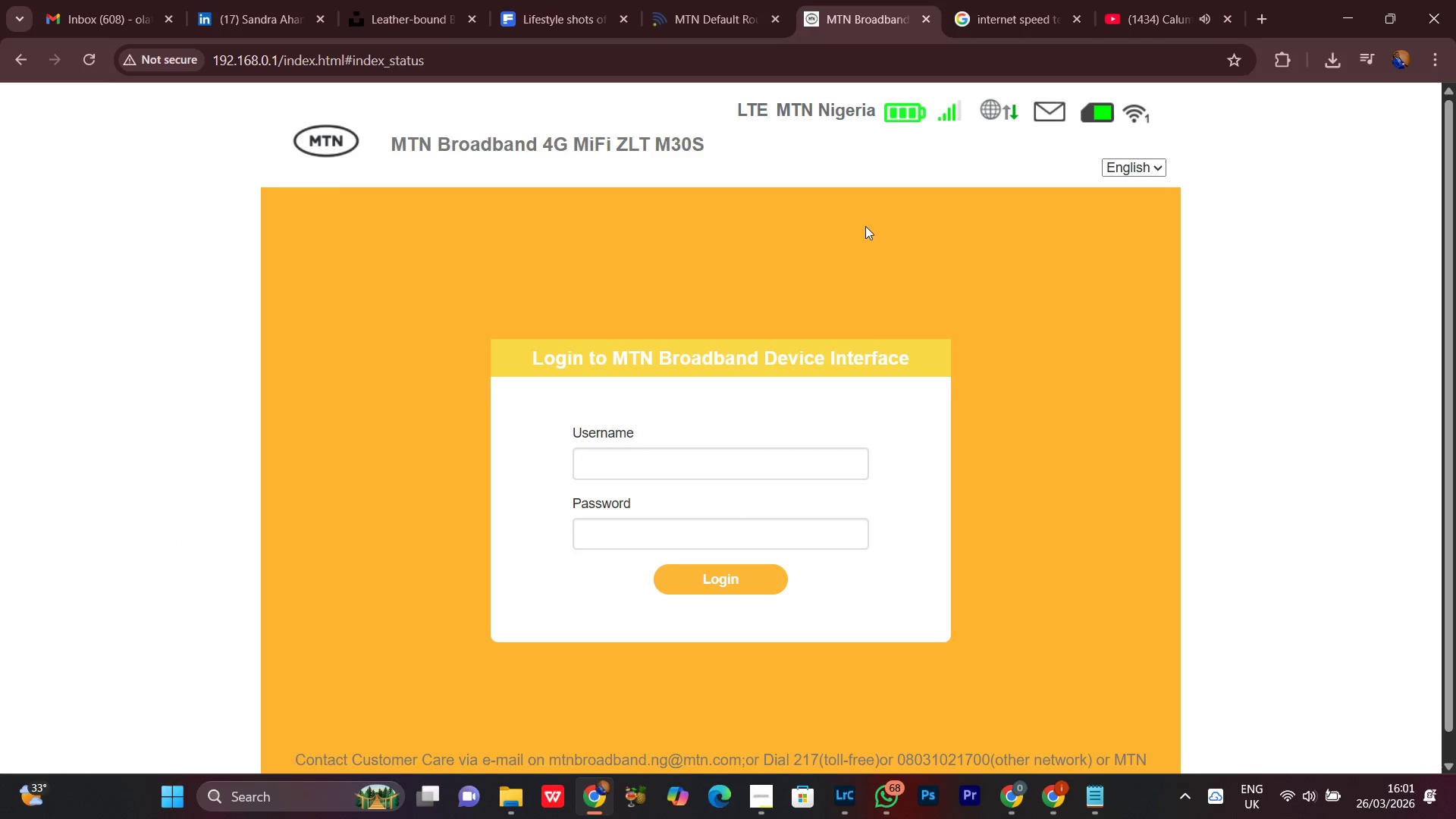 
wait(6.95)
 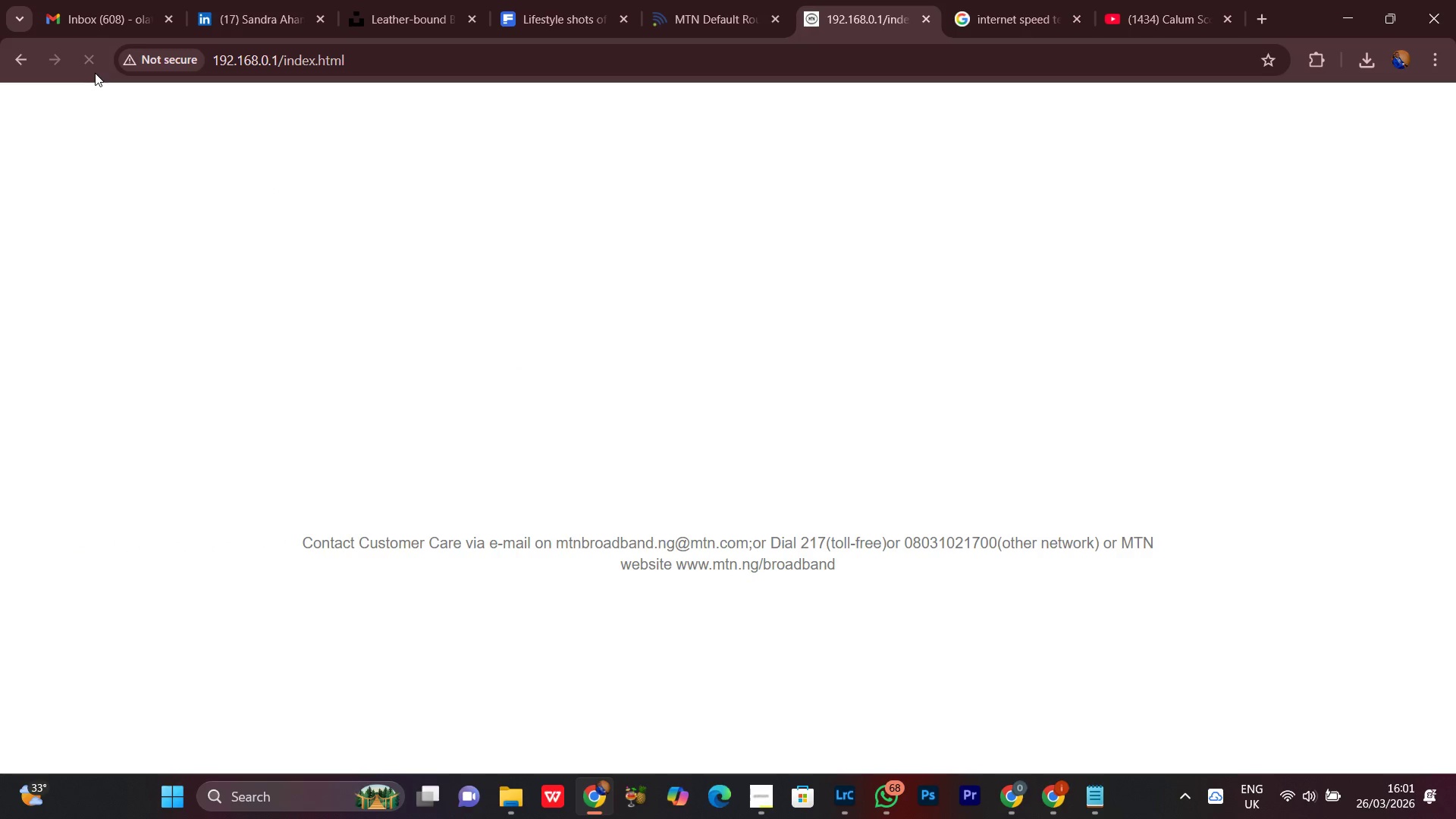 
left_click([1348, 14])
 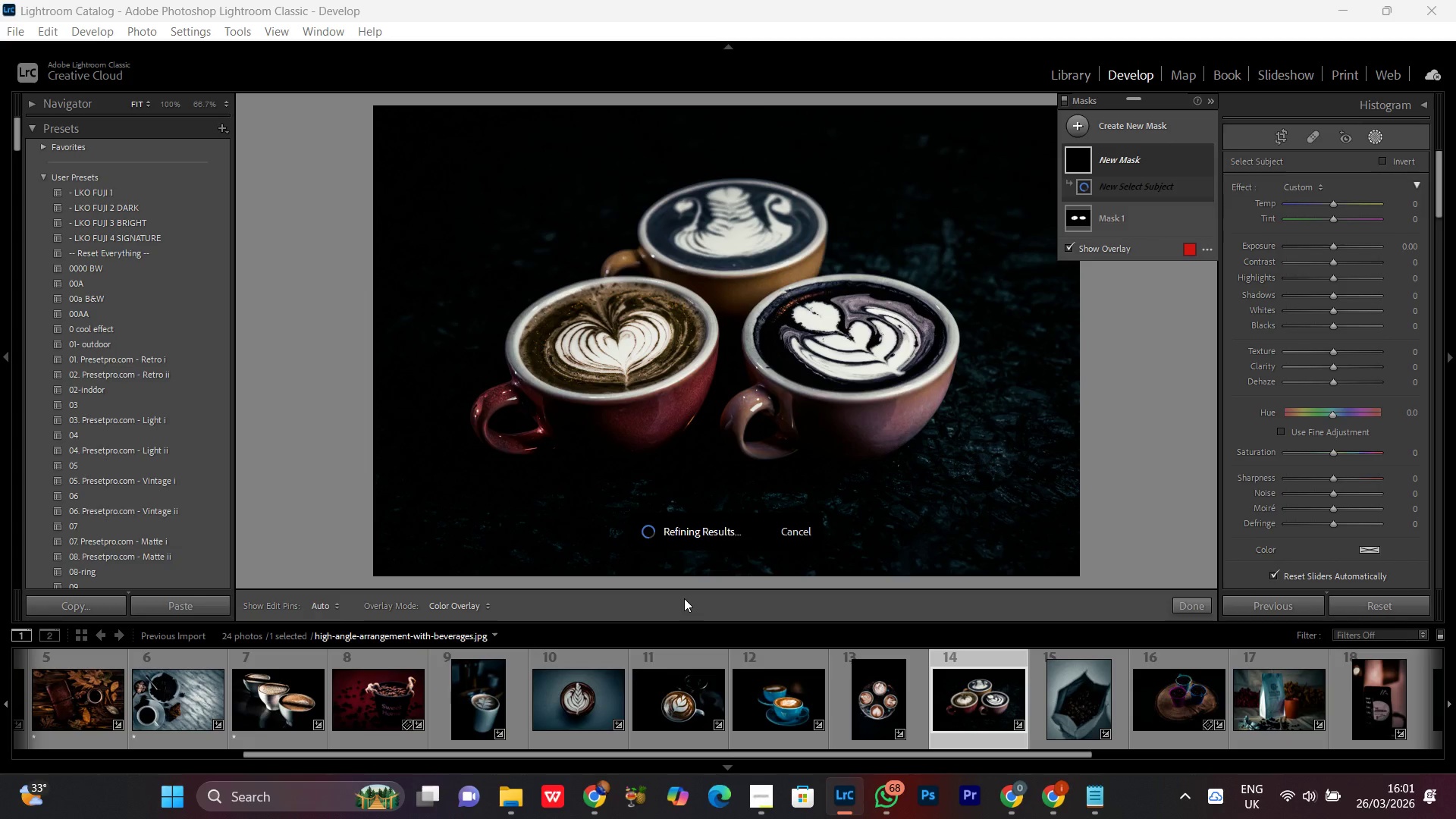 
left_click([585, 788])
 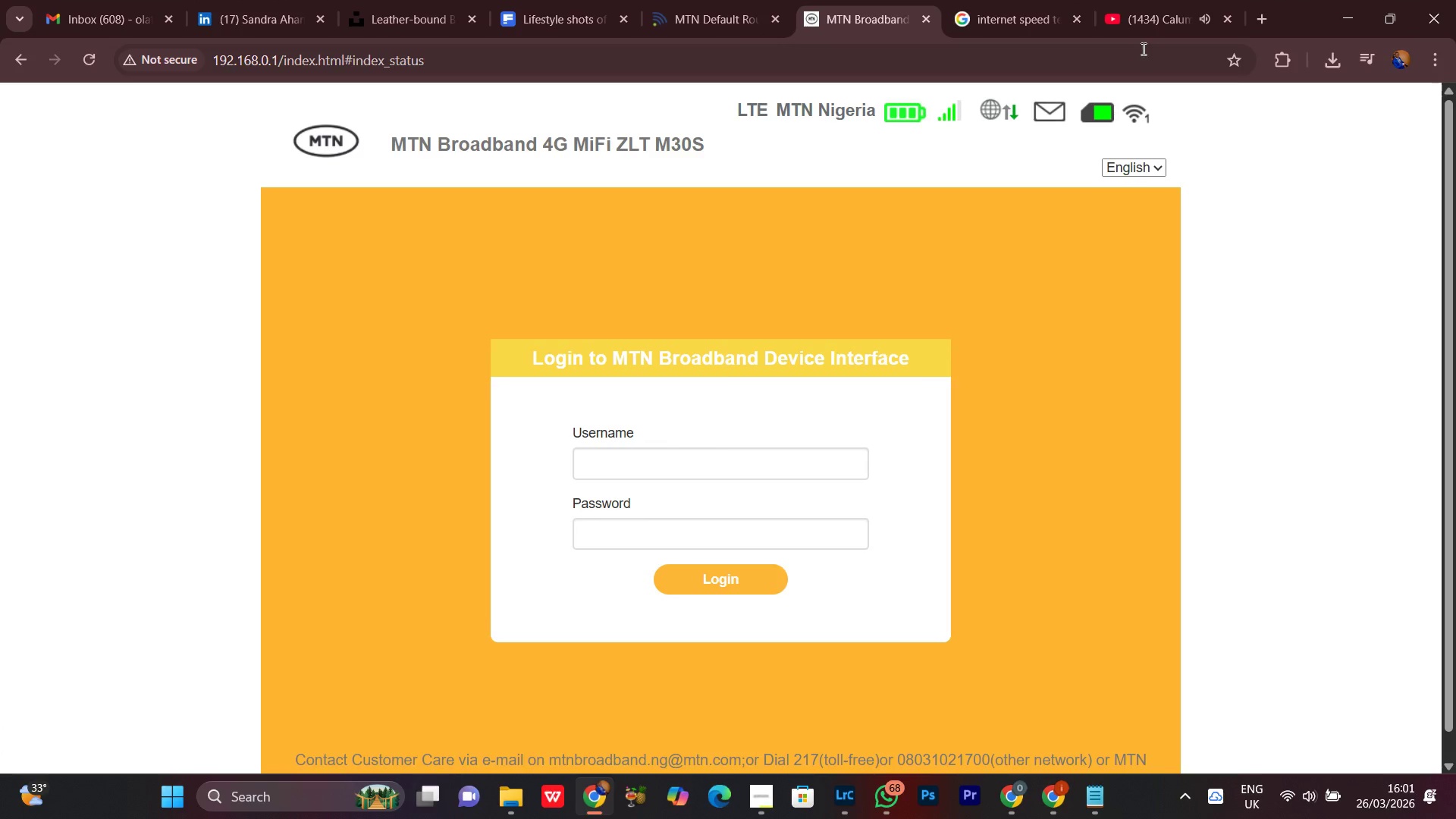 
left_click([1159, 1])
 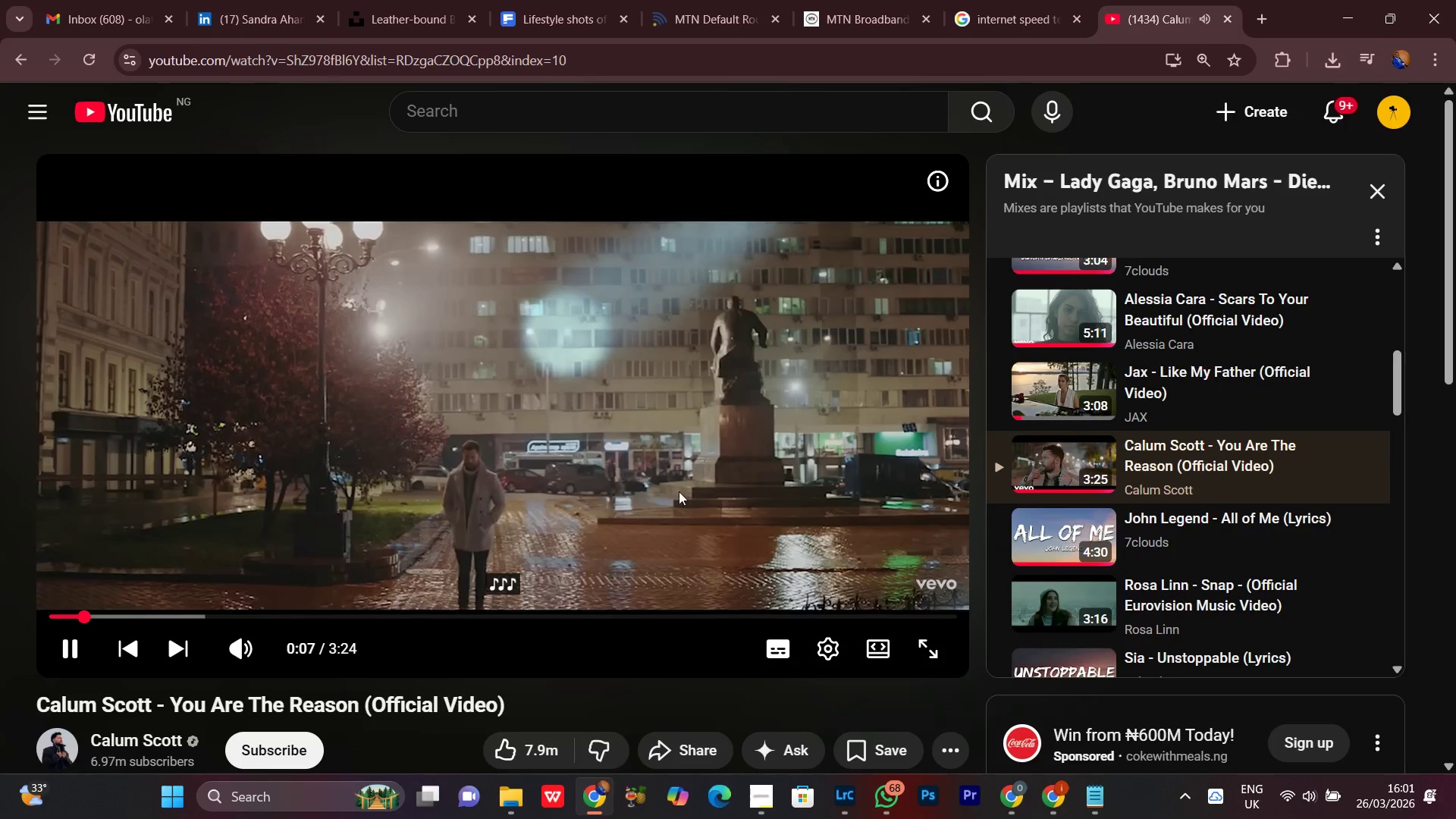 
scroll: coordinate [617, 388], scroll_direction: down, amount: 2.0
 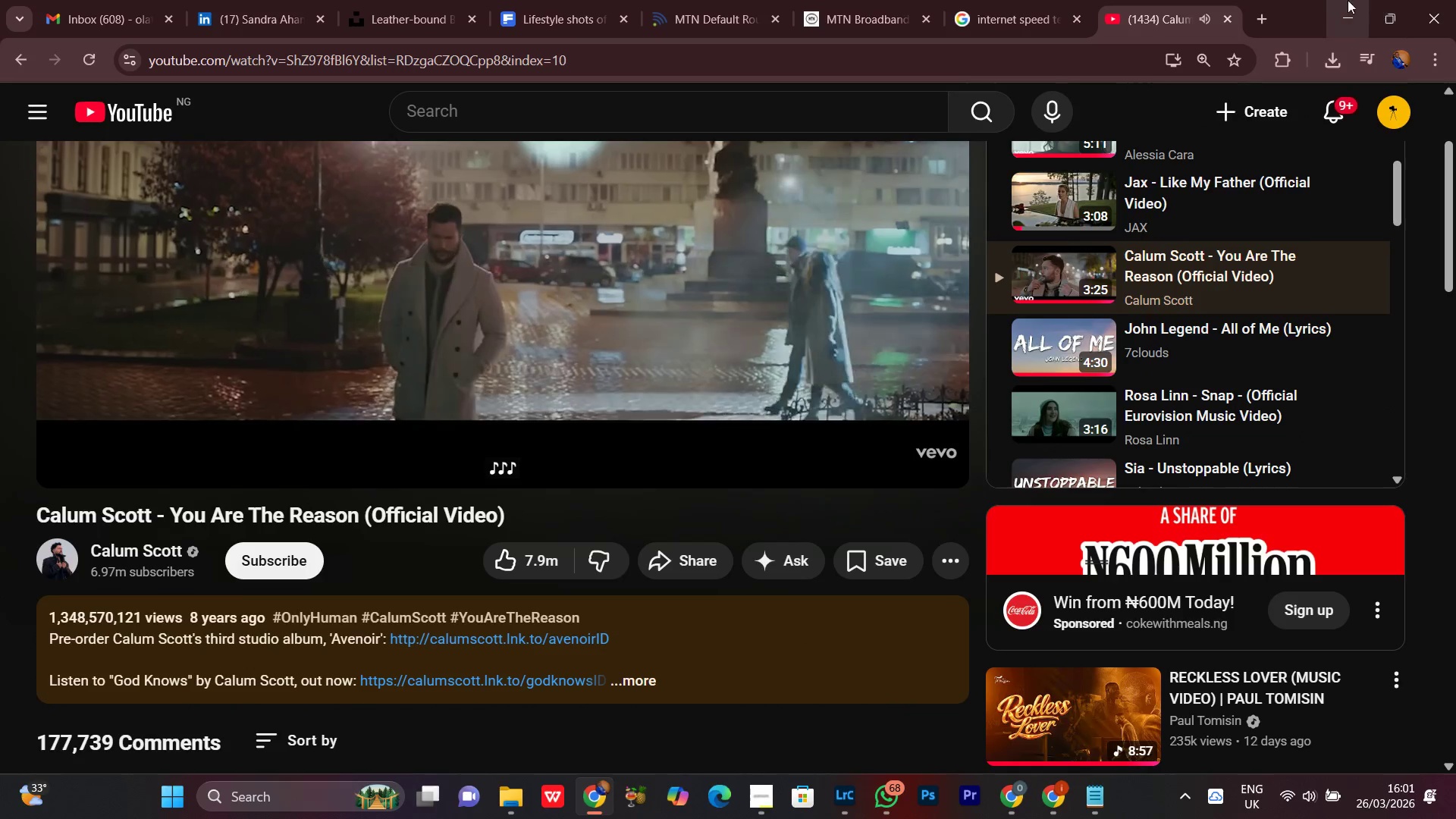 
wait(6.21)
 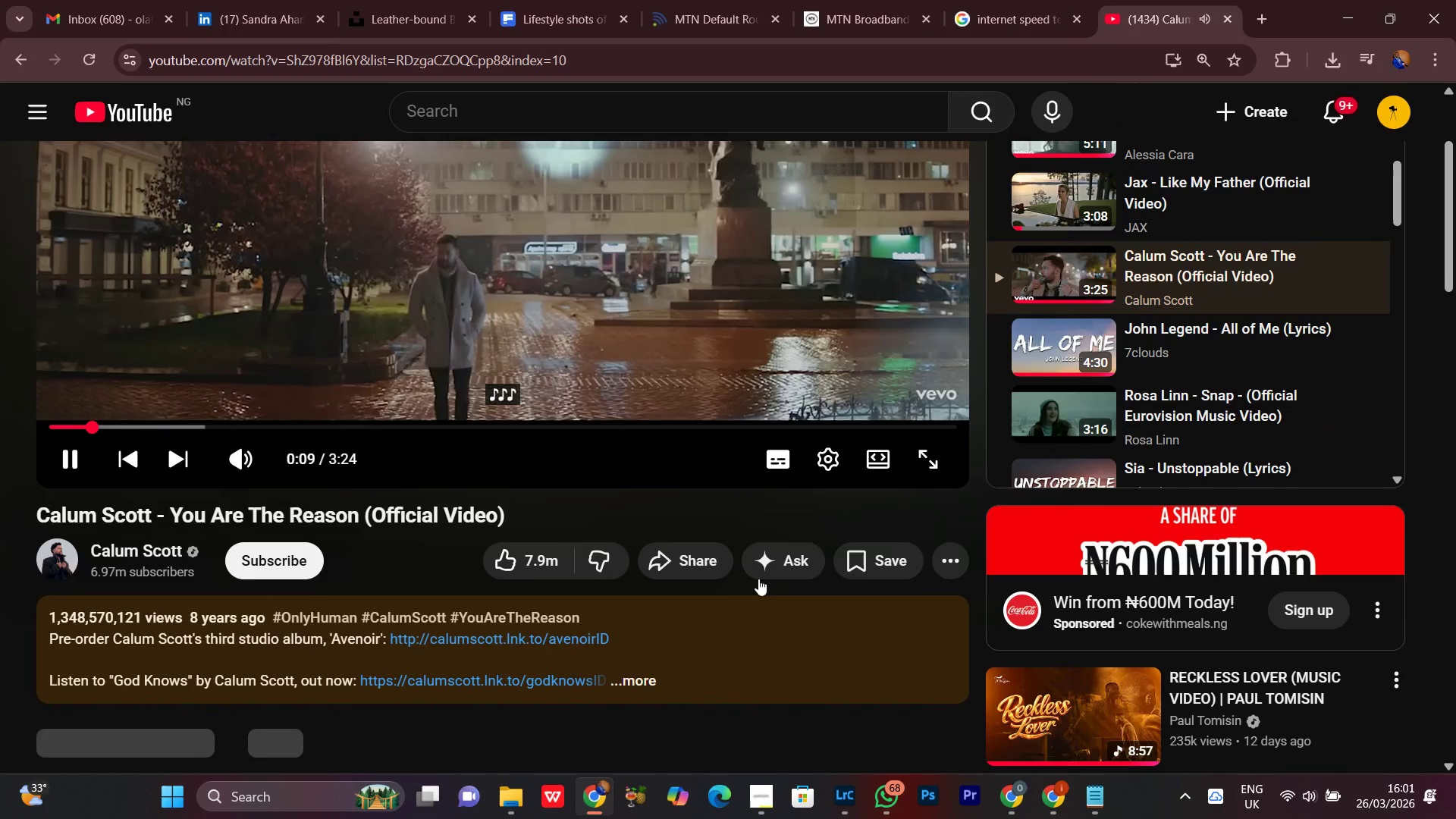 
left_click([1348, 0])
 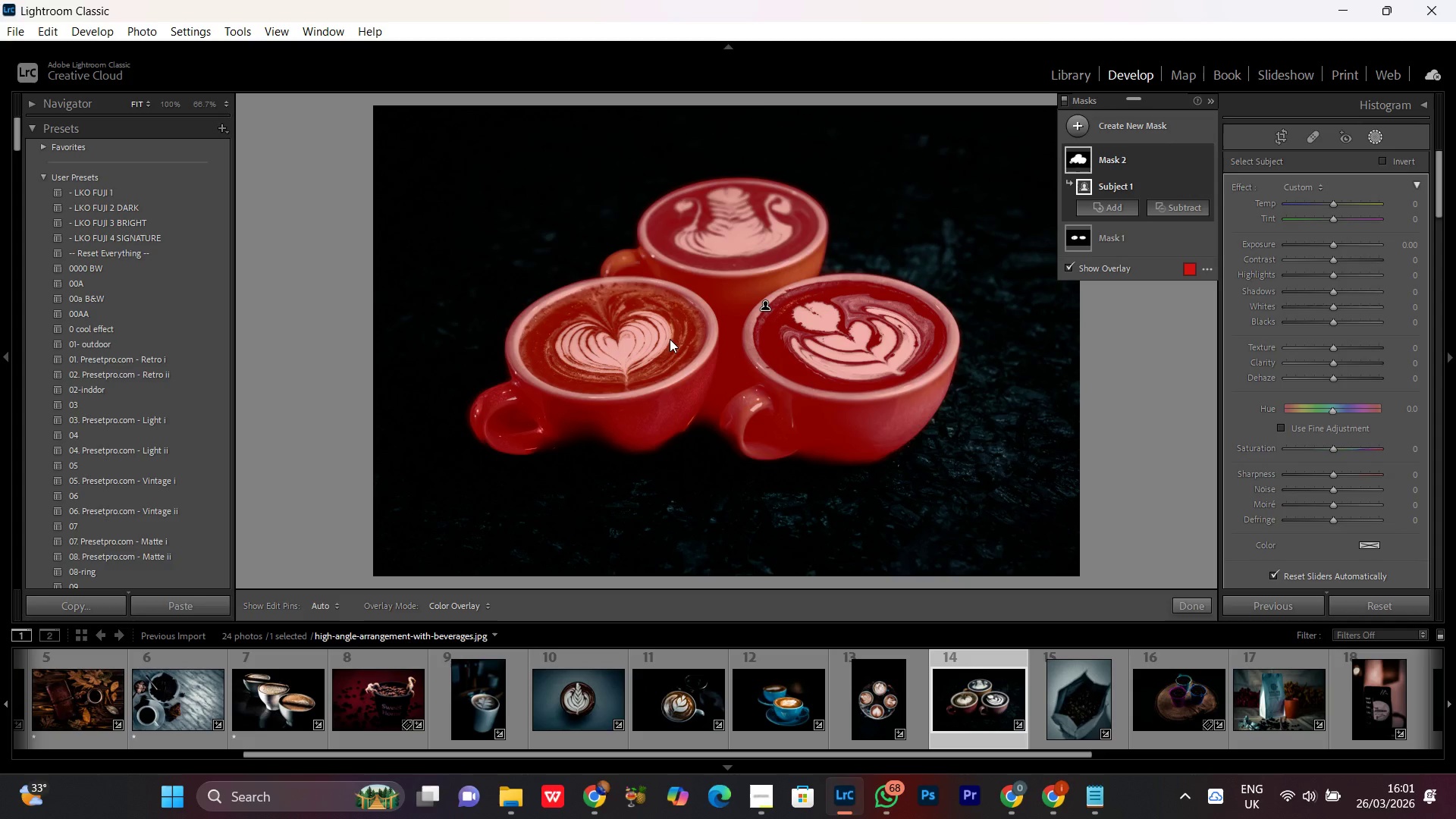 
wait(9.64)
 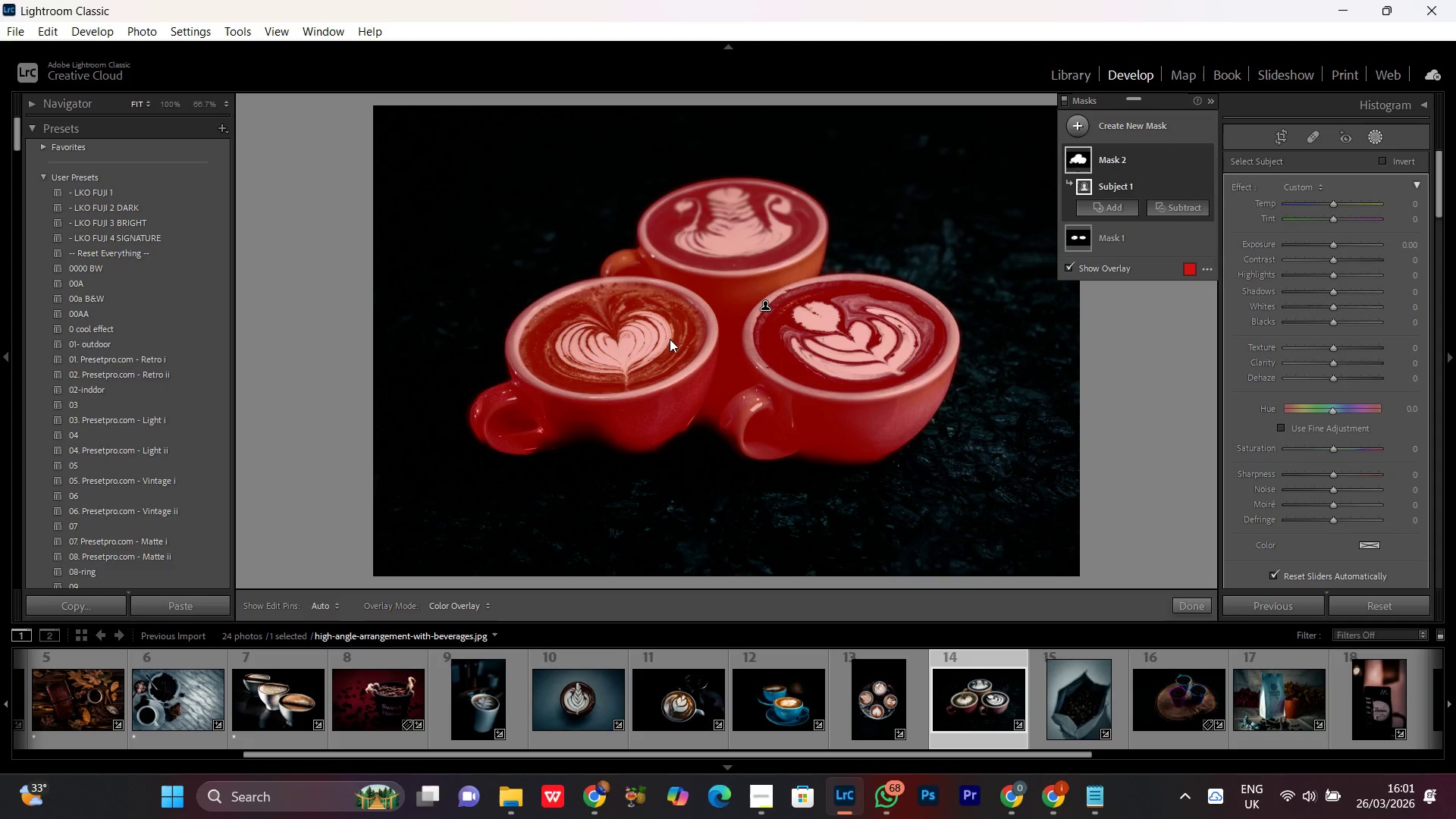 
left_click([1332, 246])
 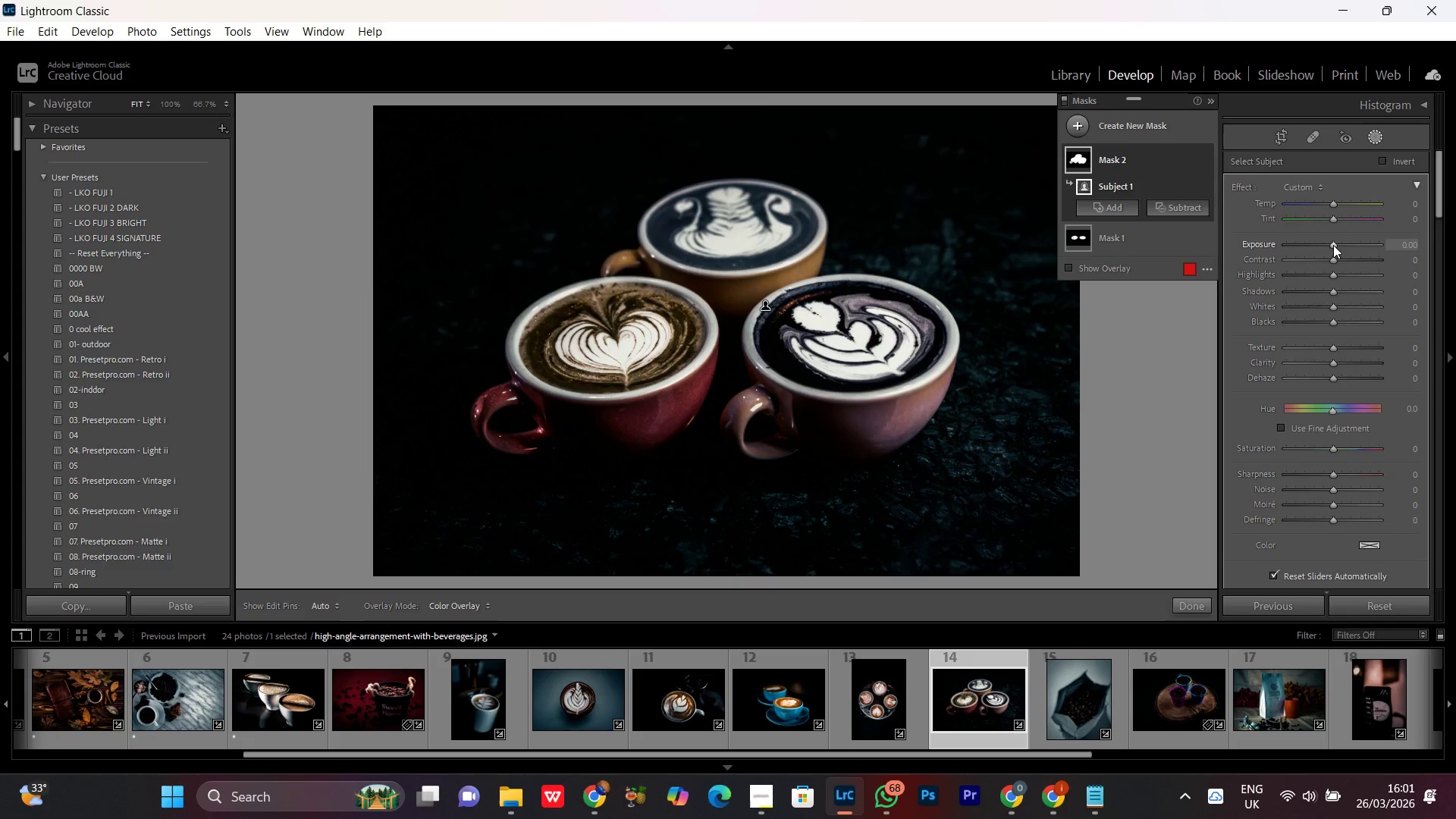 
scroll: coordinate [1333, 245], scroll_direction: up, amount: 5.0
 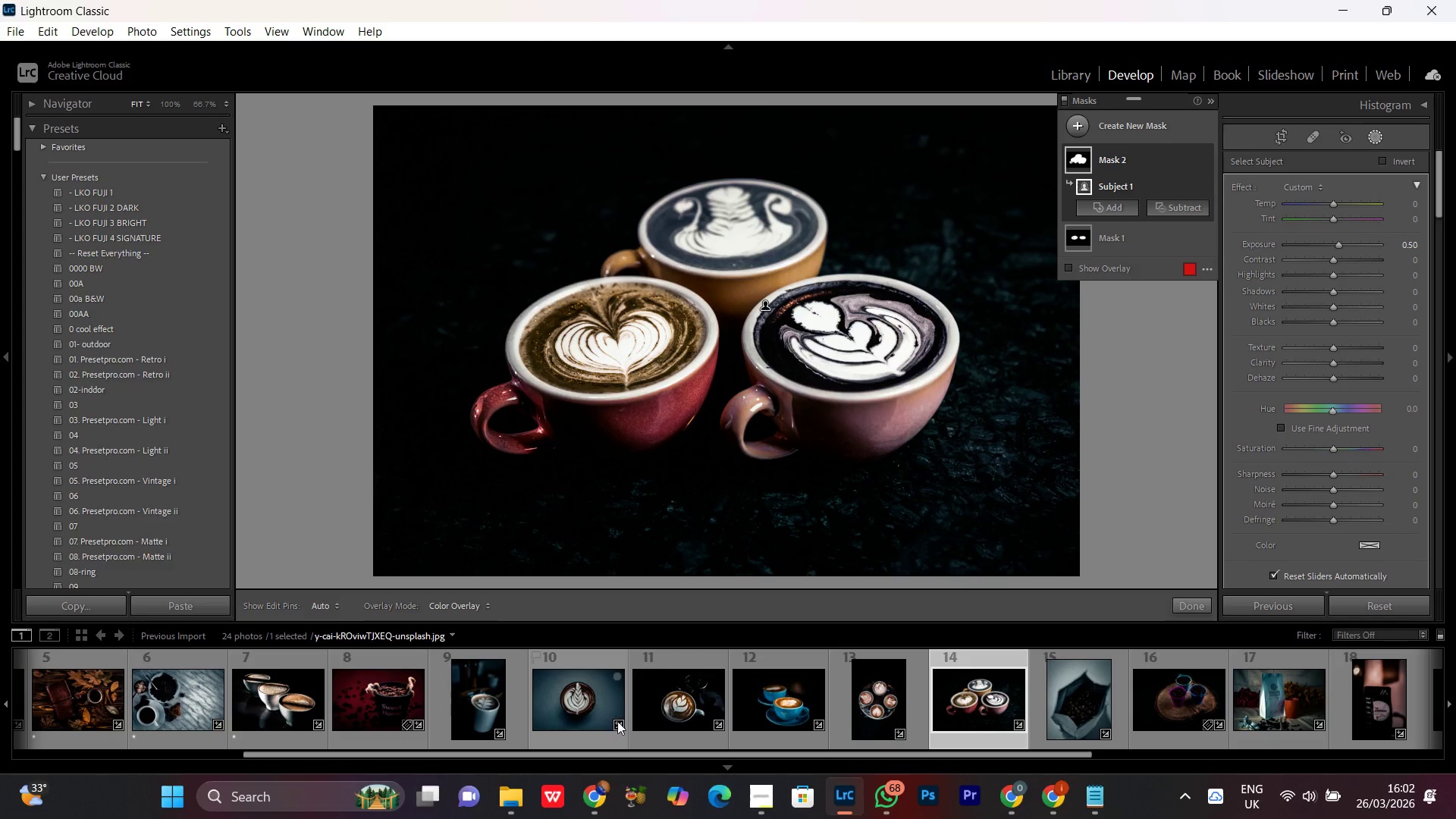 
left_click([596, 808])
 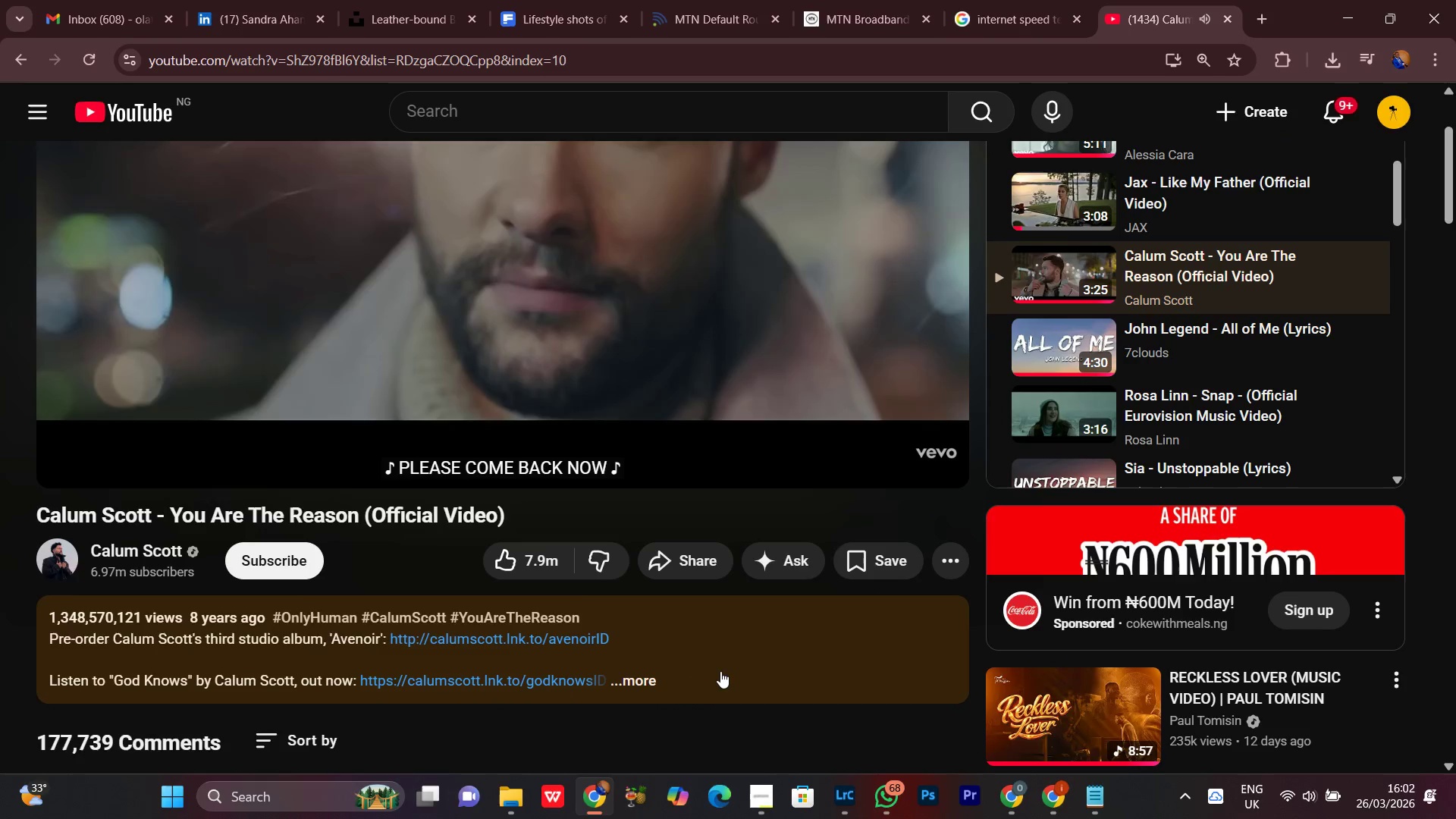 
scroll: coordinate [720, 672], scroll_direction: down, amount: 1.0
 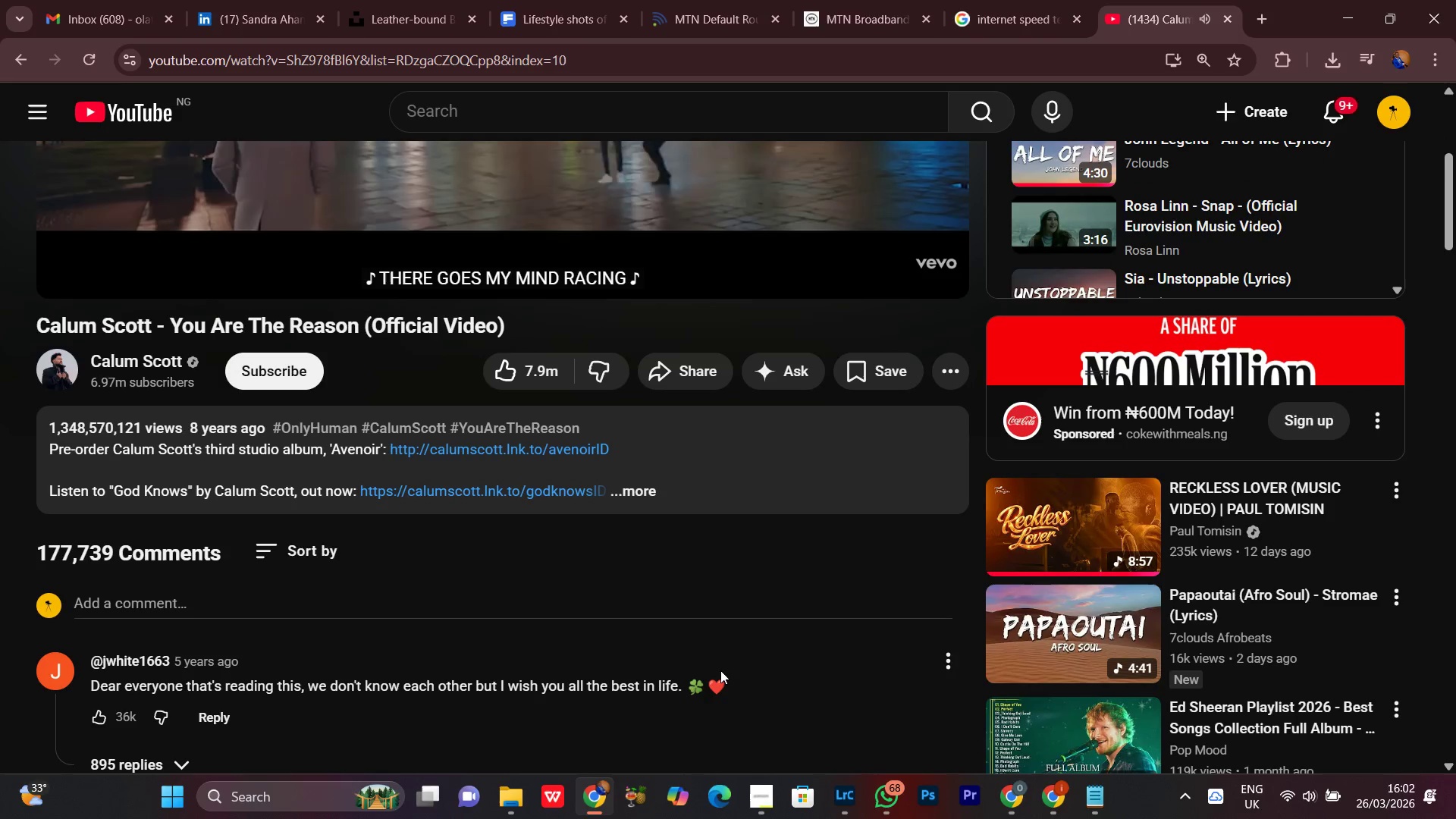 
wait(5.09)
 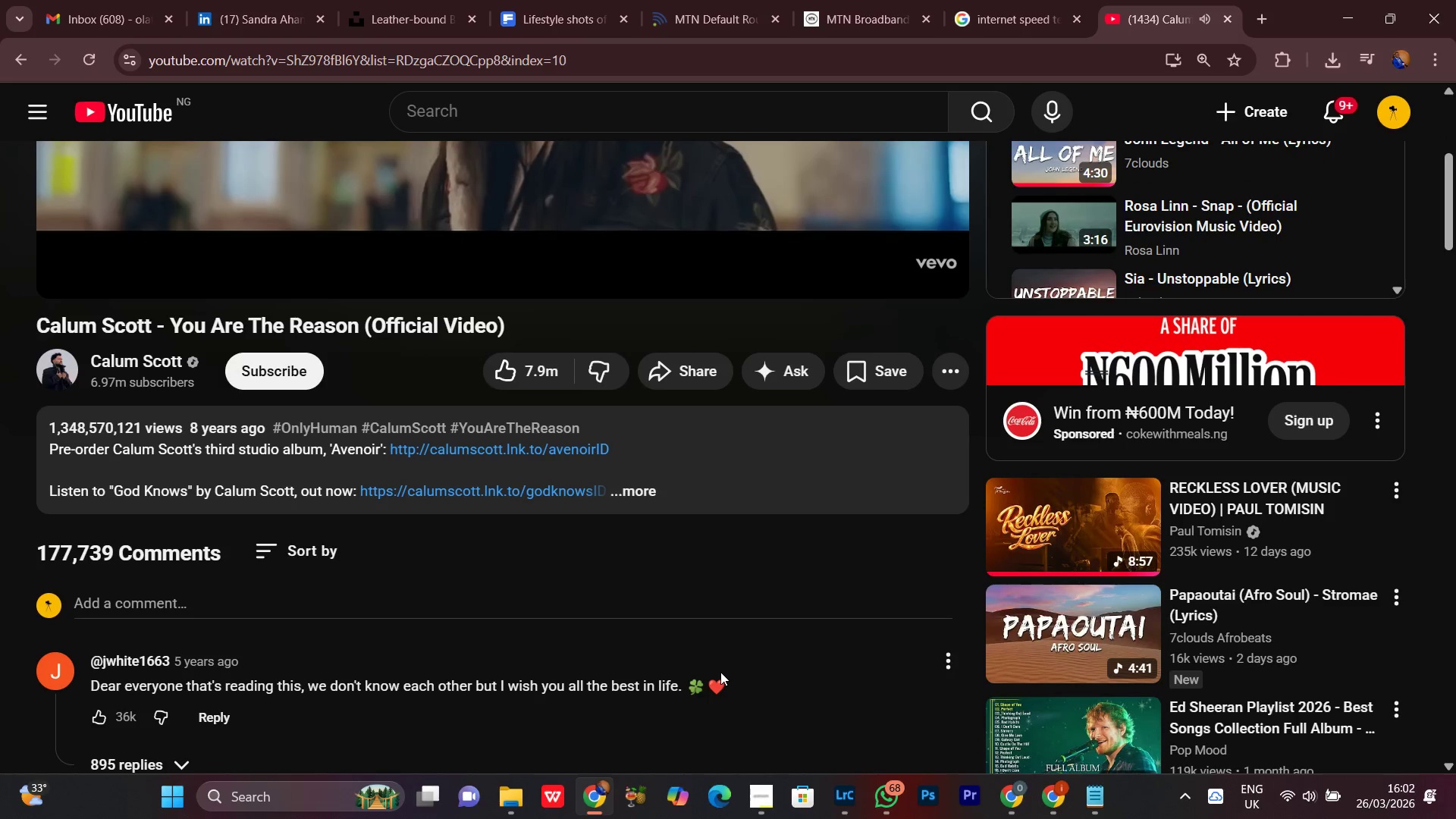 
scroll: coordinate [720, 670], scroll_direction: down, amount: 1.0
 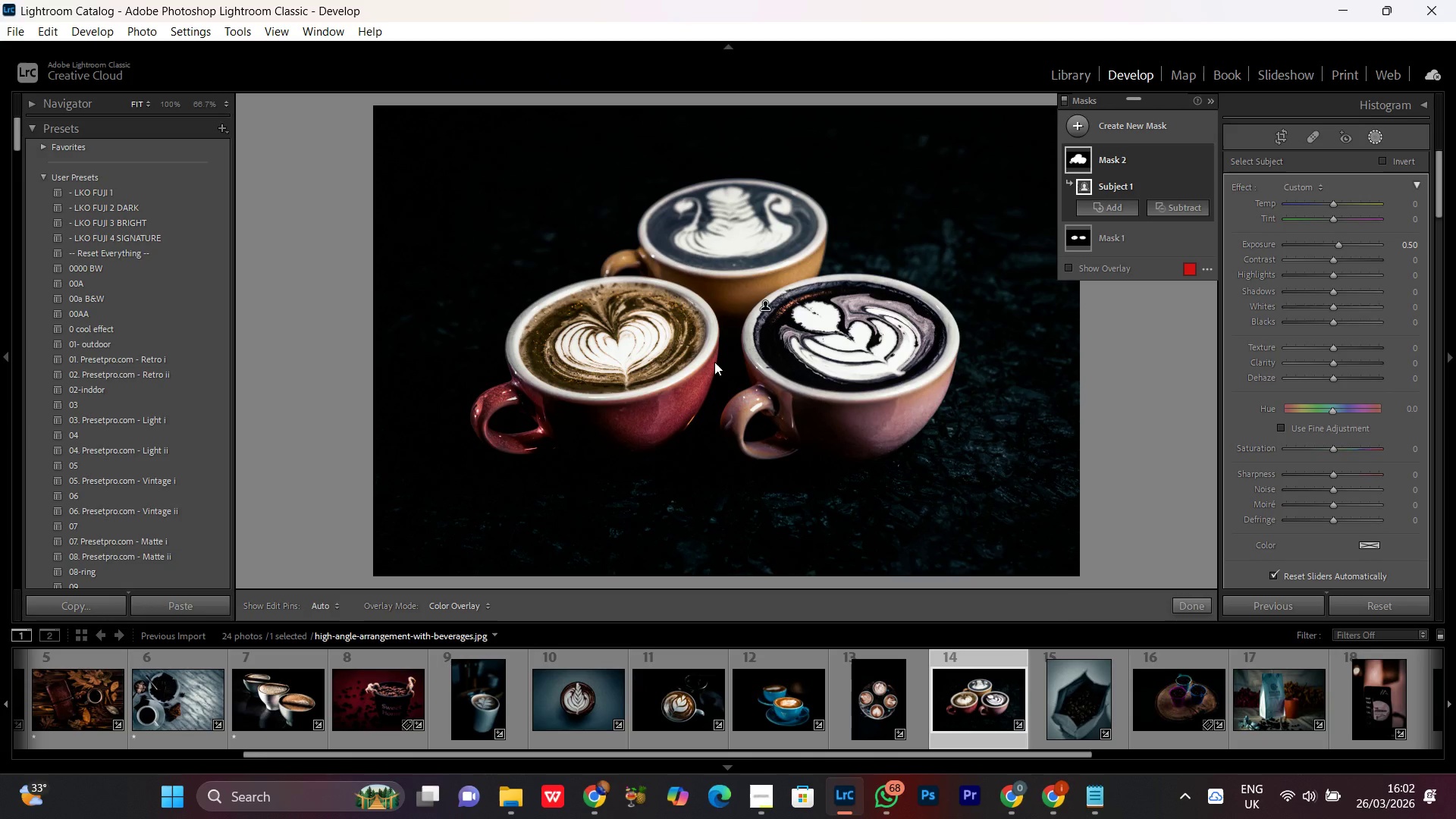 
wait(13.62)
 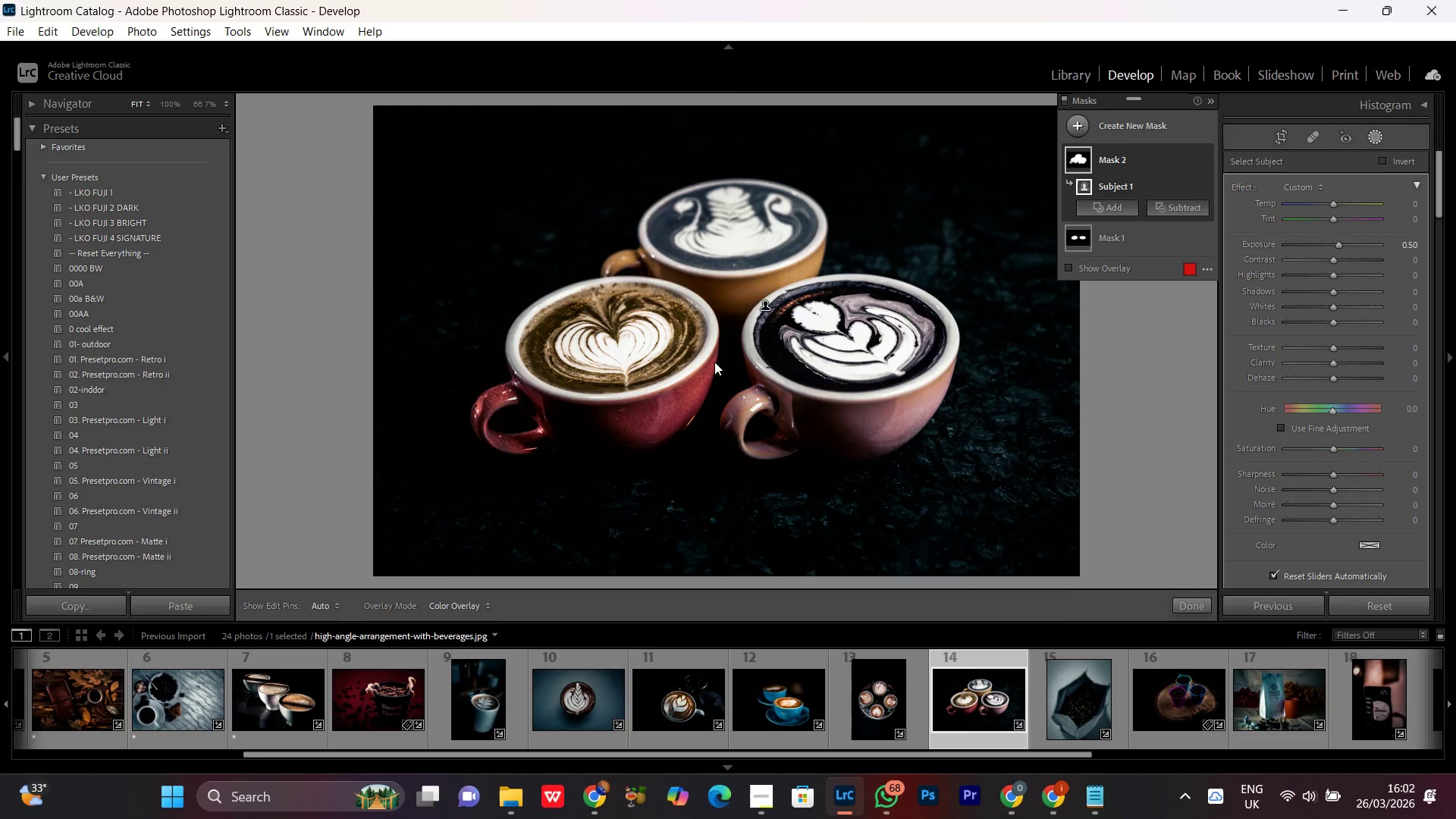 
left_click([600, 777])
 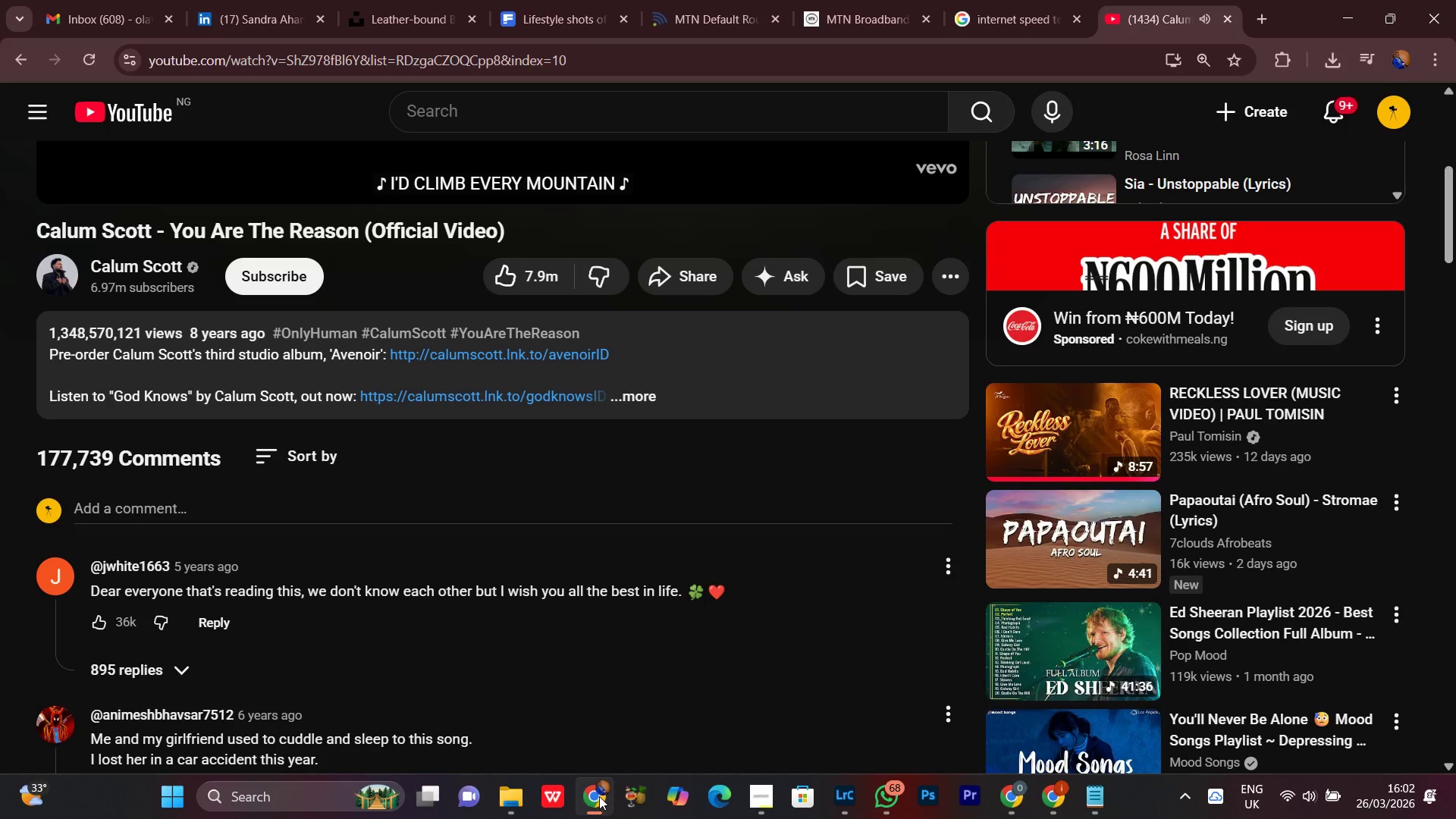 
left_click([599, 796])
 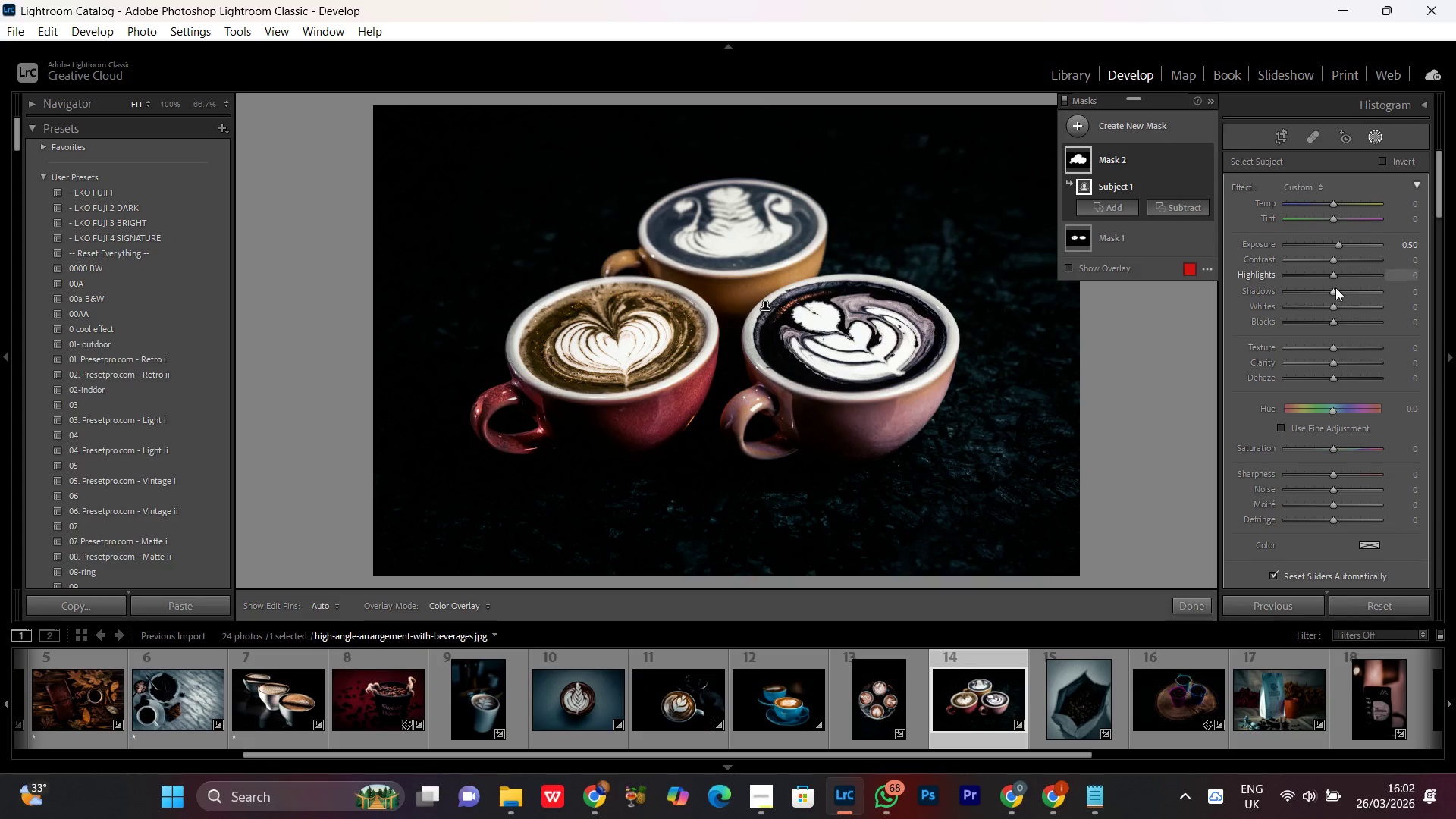 
left_click([1336, 276])
 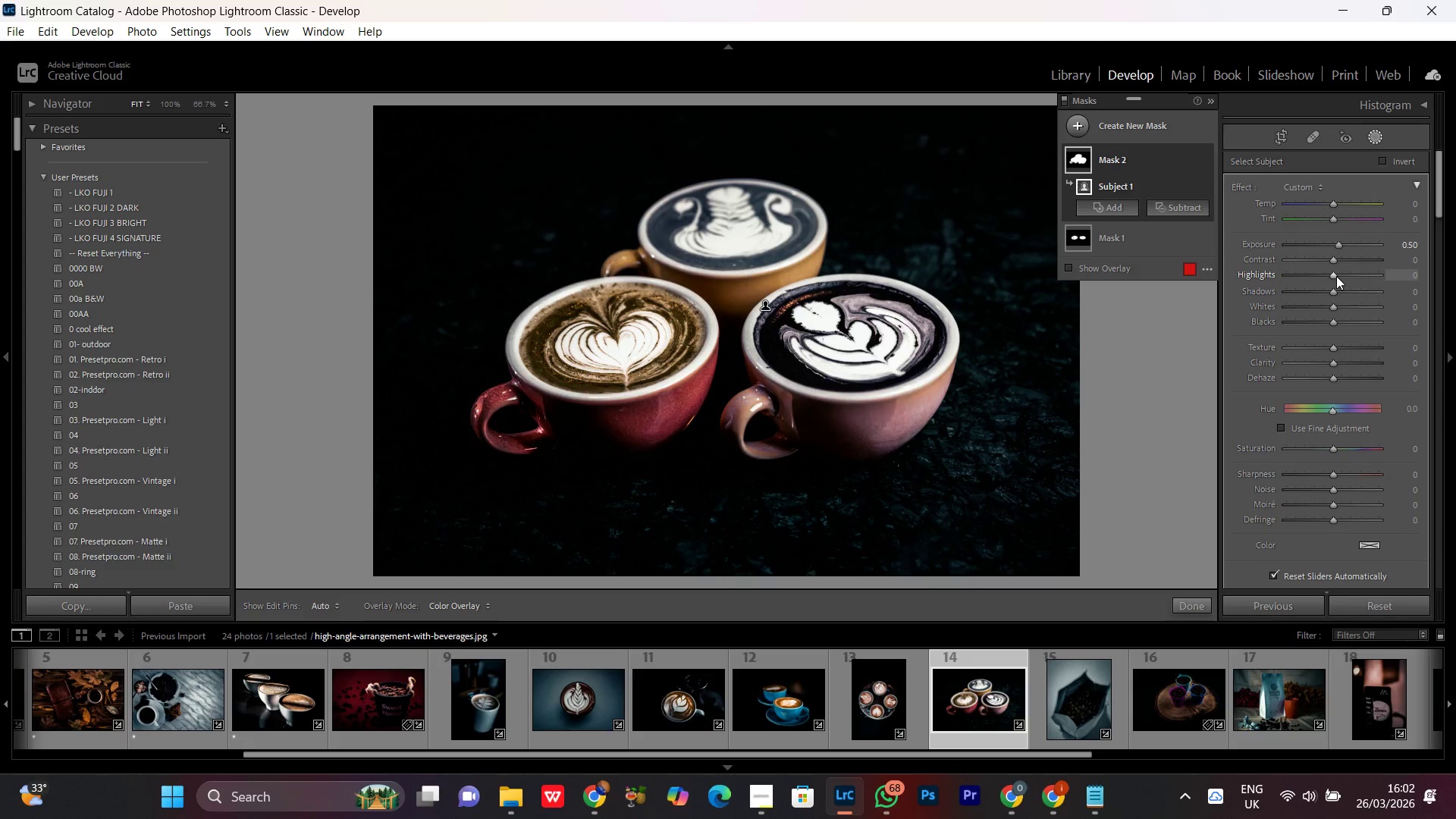 
scroll: coordinate [1336, 276], scroll_direction: up, amount: 16.0
 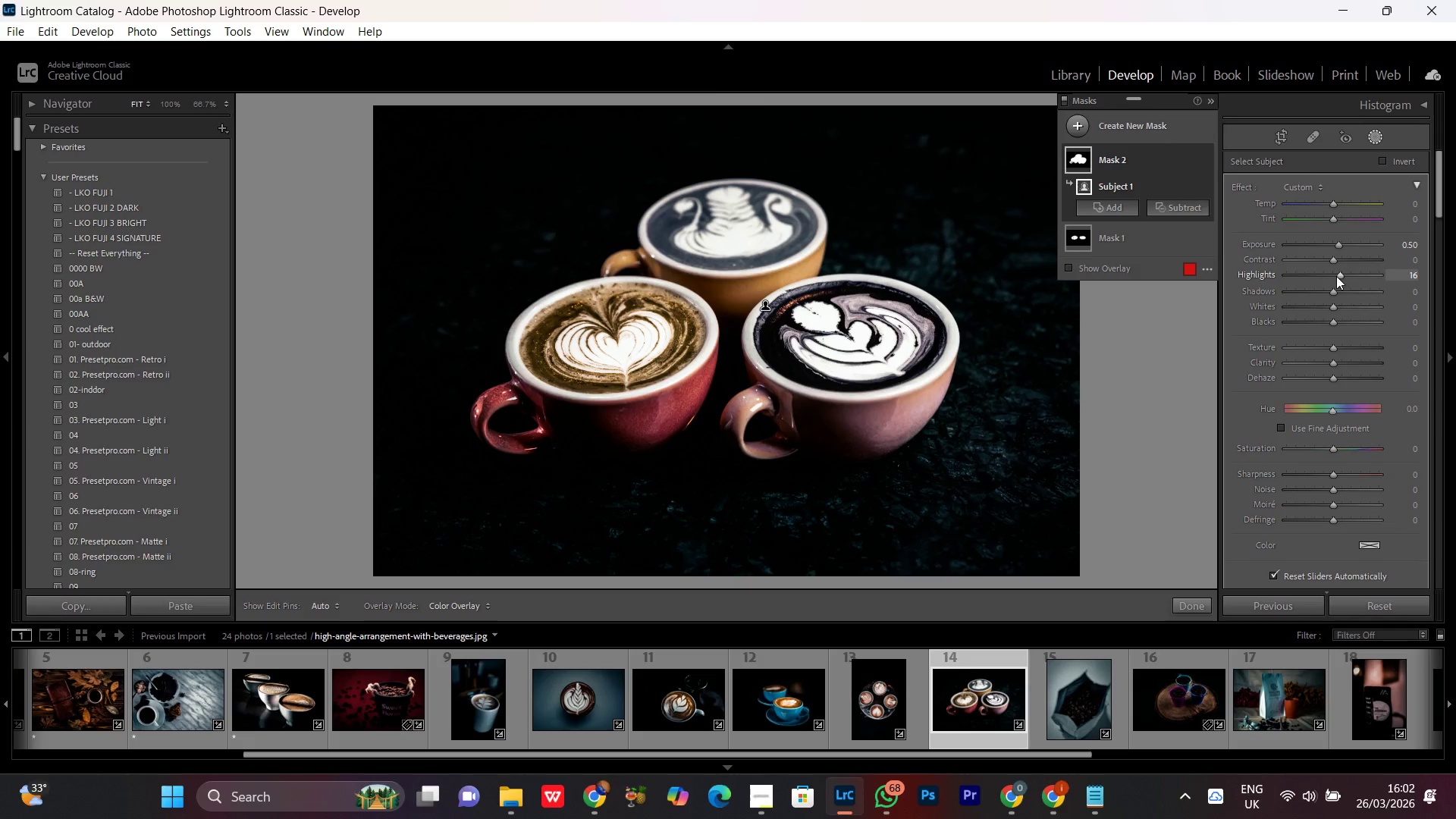 
scroll: coordinate [1336, 276], scroll_direction: down, amount: 3.0
 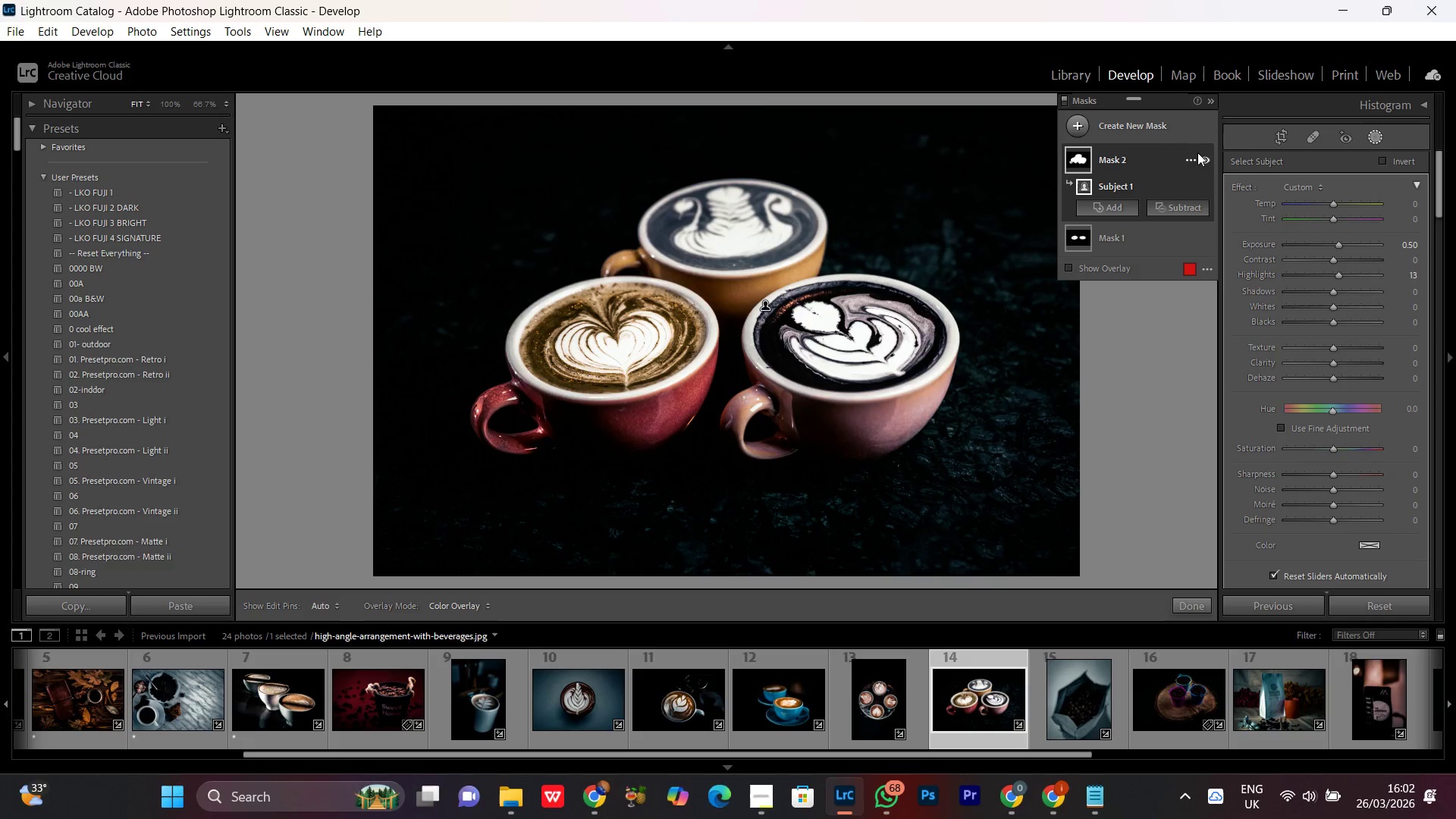 
left_click([1208, 159])
 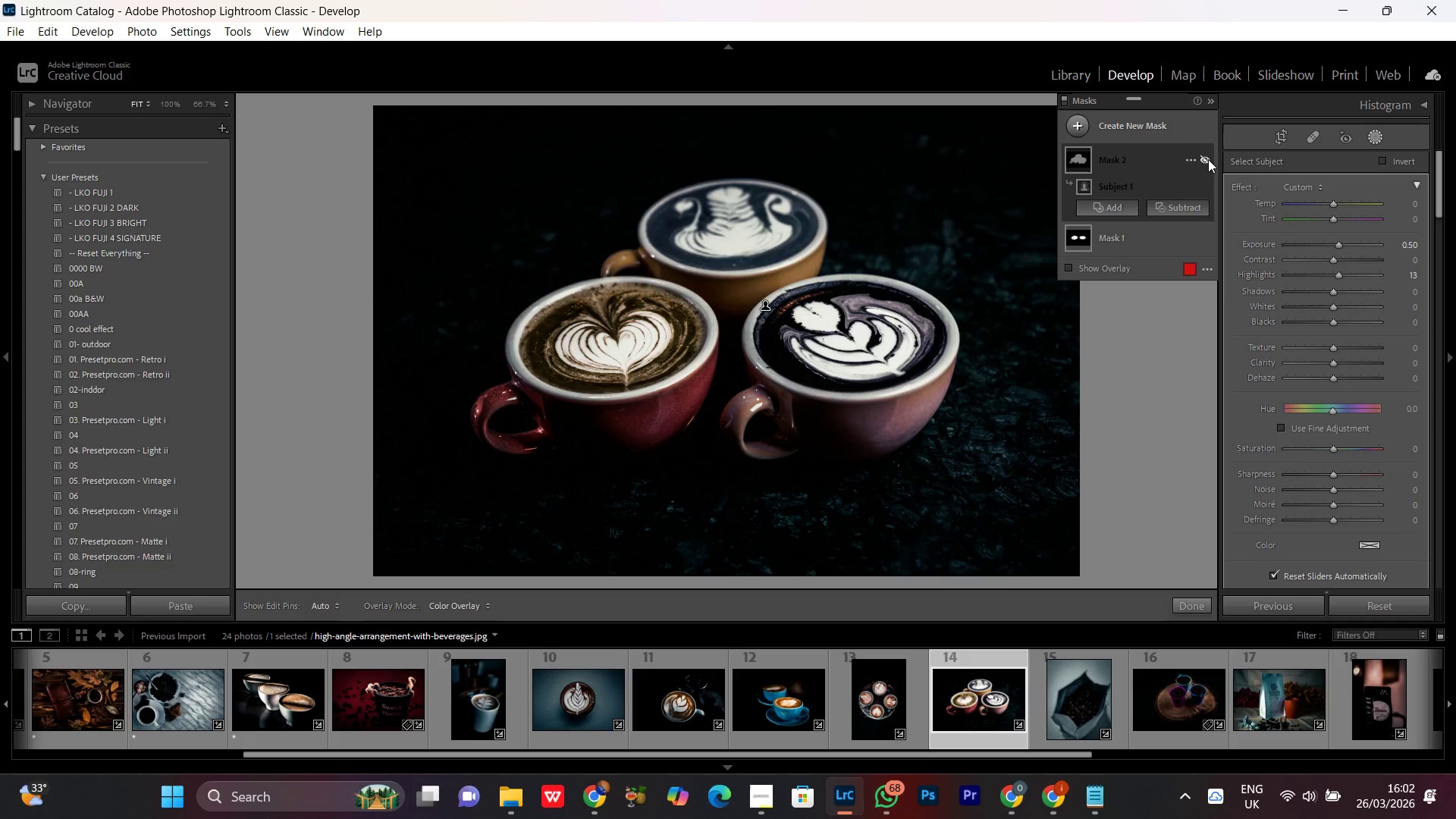 
left_click([1208, 159])
 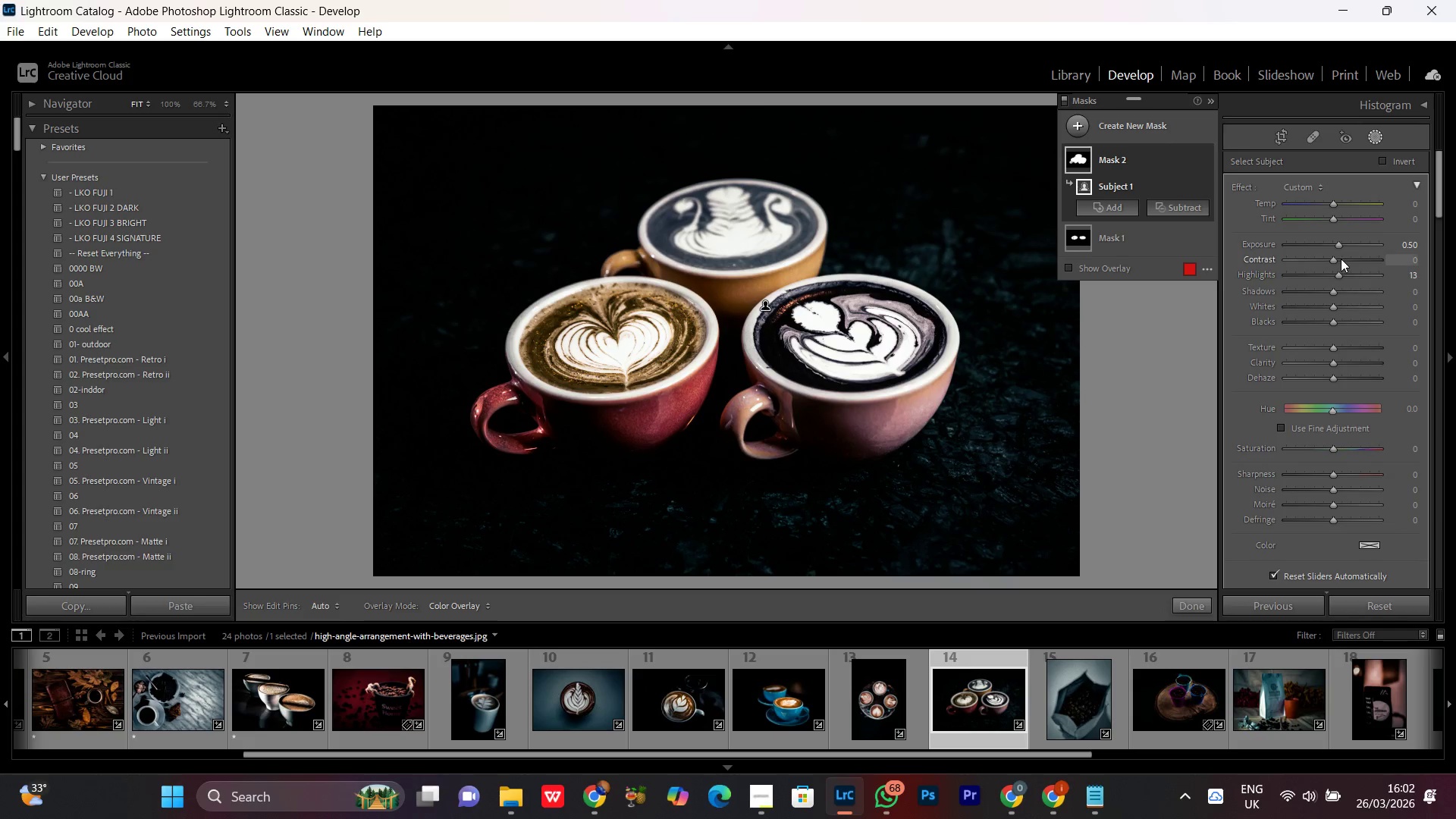 
left_click([1338, 246])
 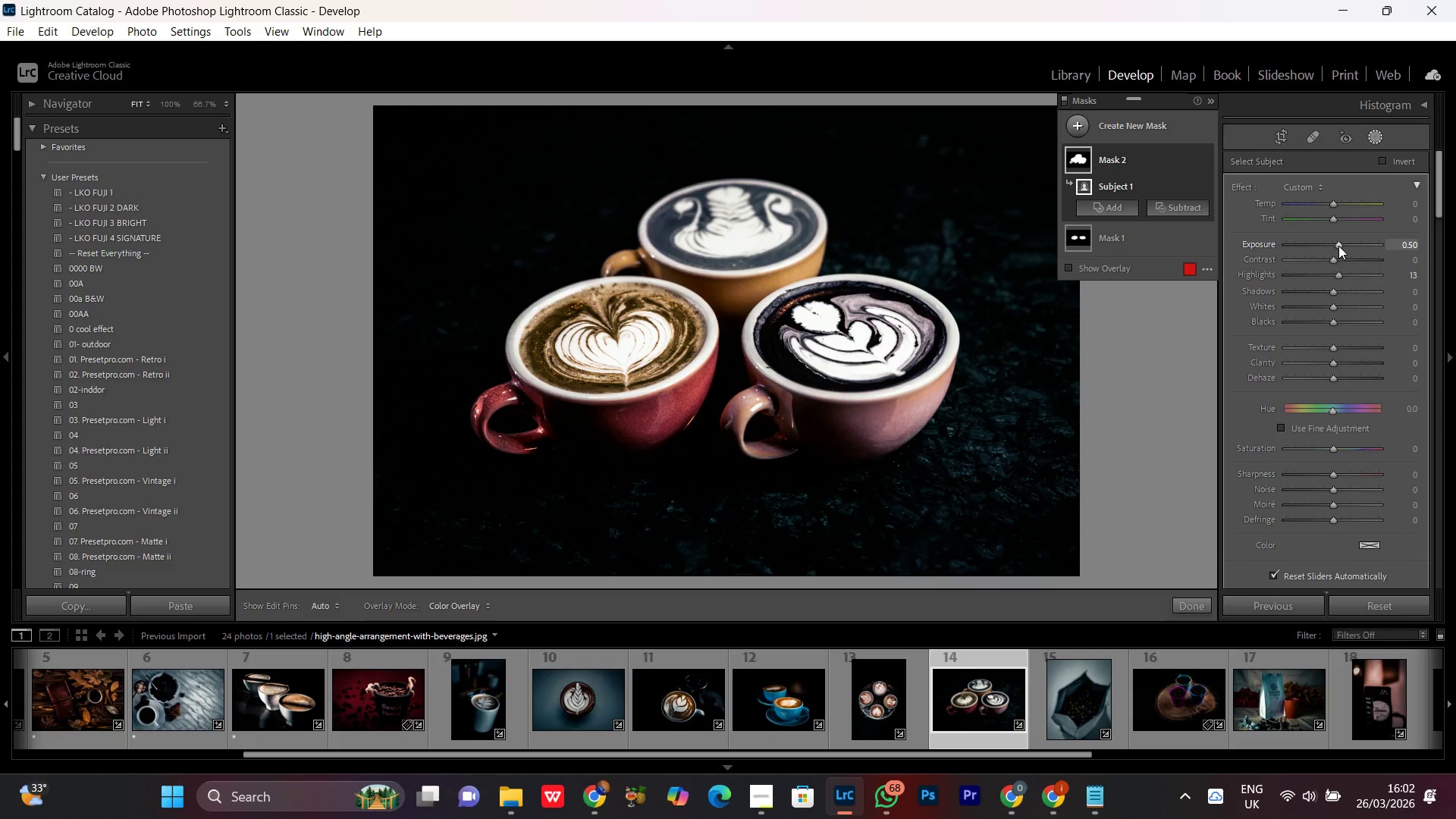 
scroll: coordinate [1338, 246], scroll_direction: down, amount: 2.0
 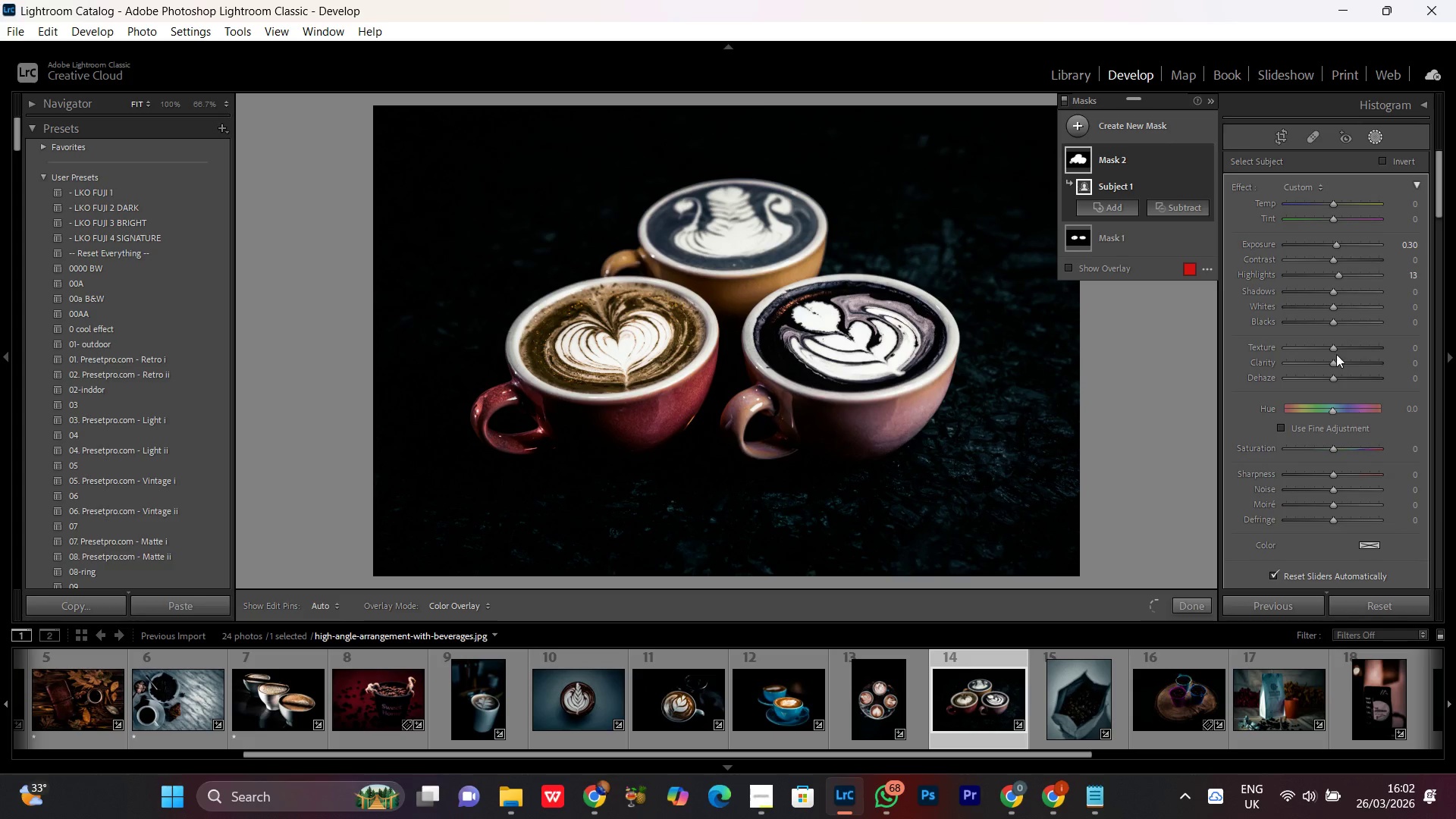 
left_click([1336, 349])
 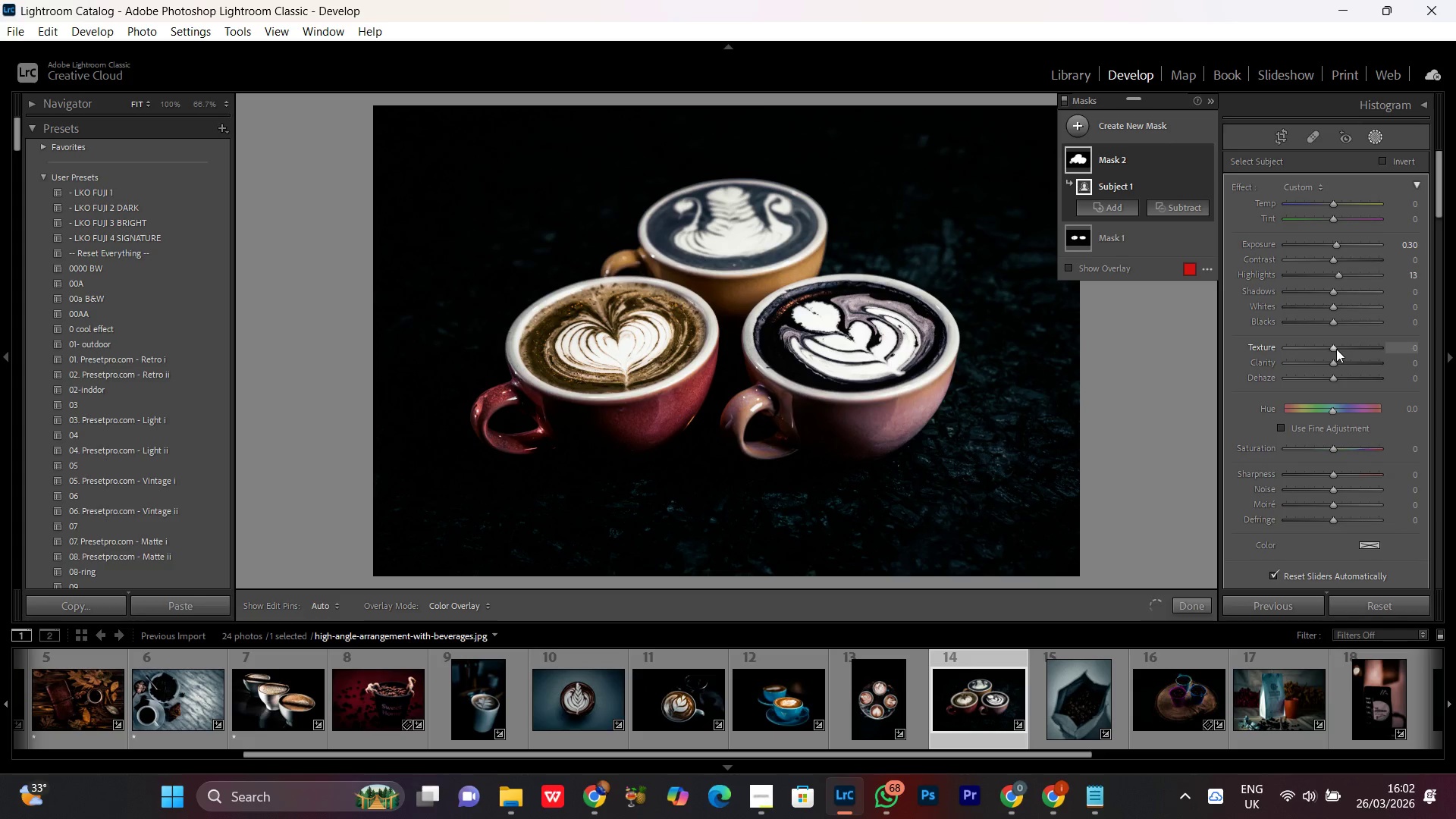 
scroll: coordinate [1336, 349], scroll_direction: up, amount: 17.0
 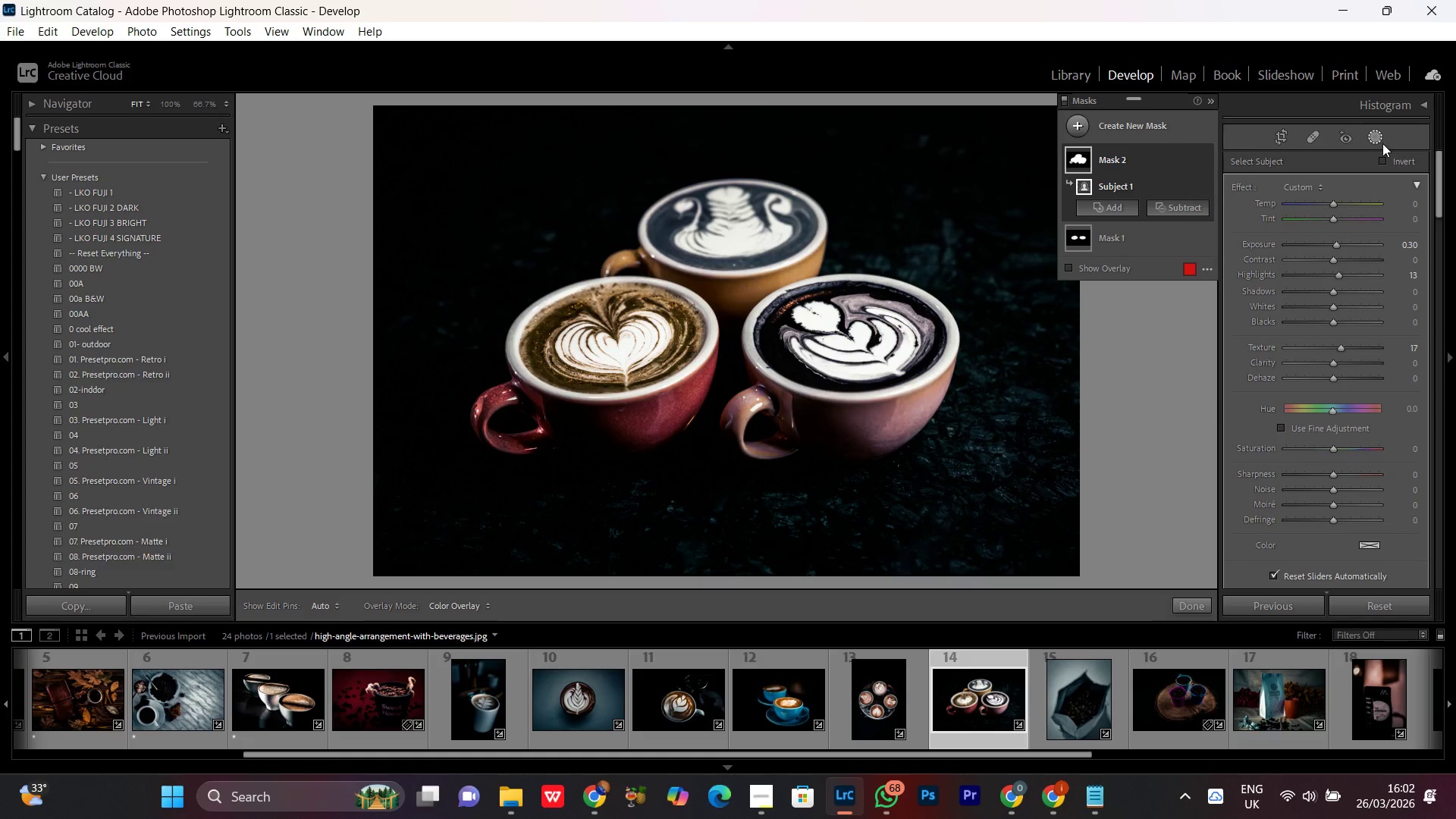 
left_click([1380, 140])
 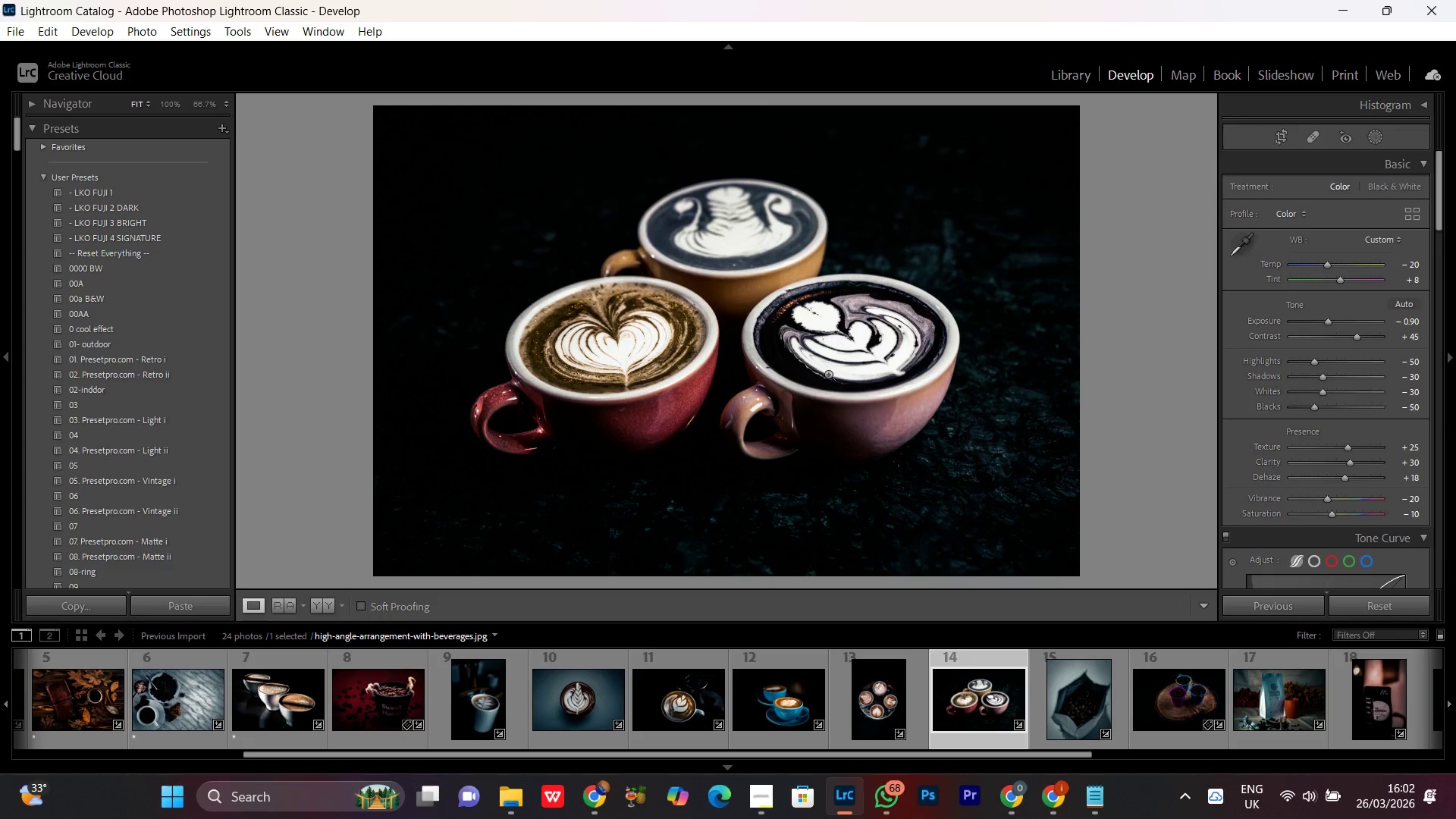 
double_click([813, 364])
 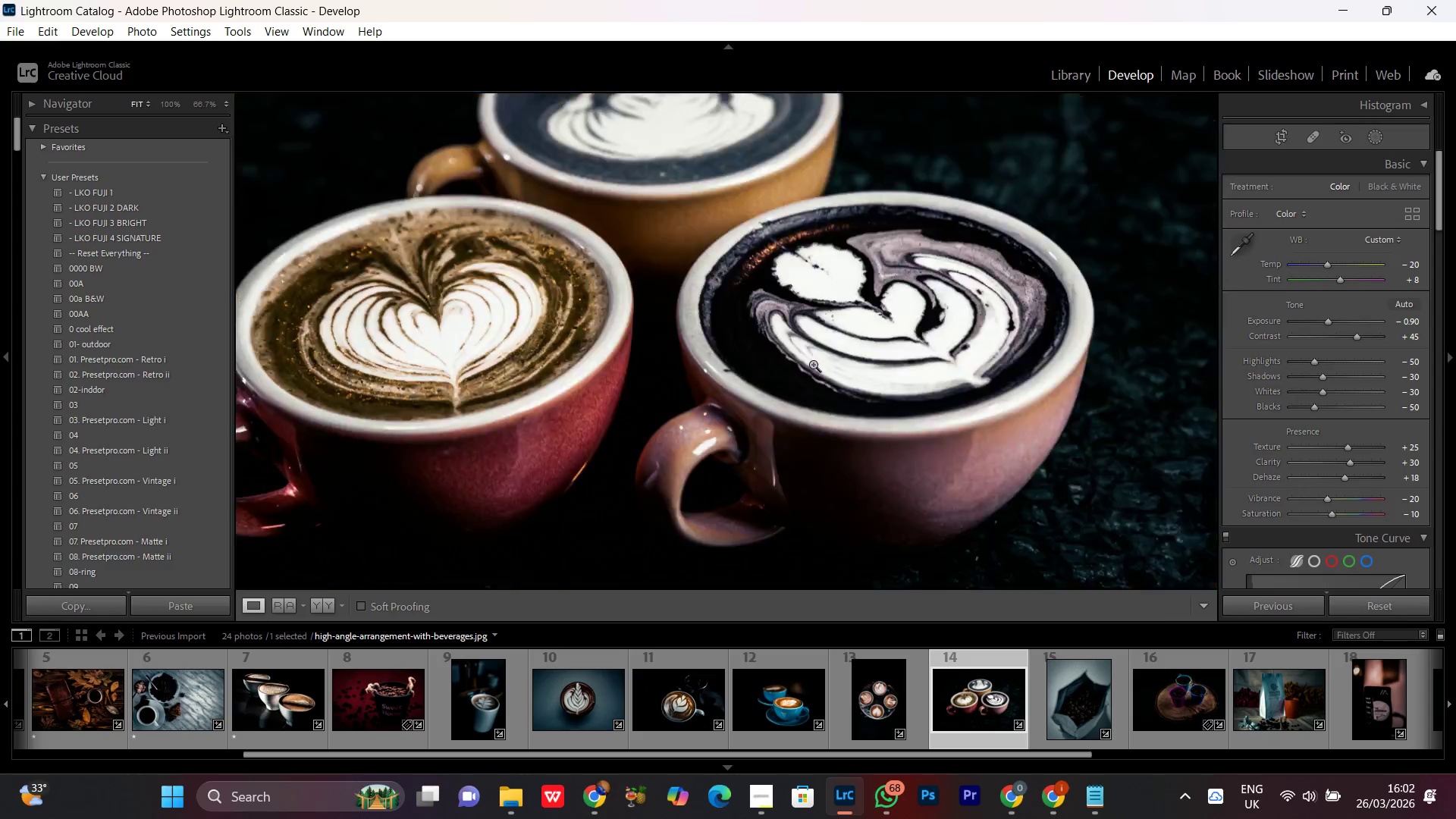 
triple_click([813, 364])
 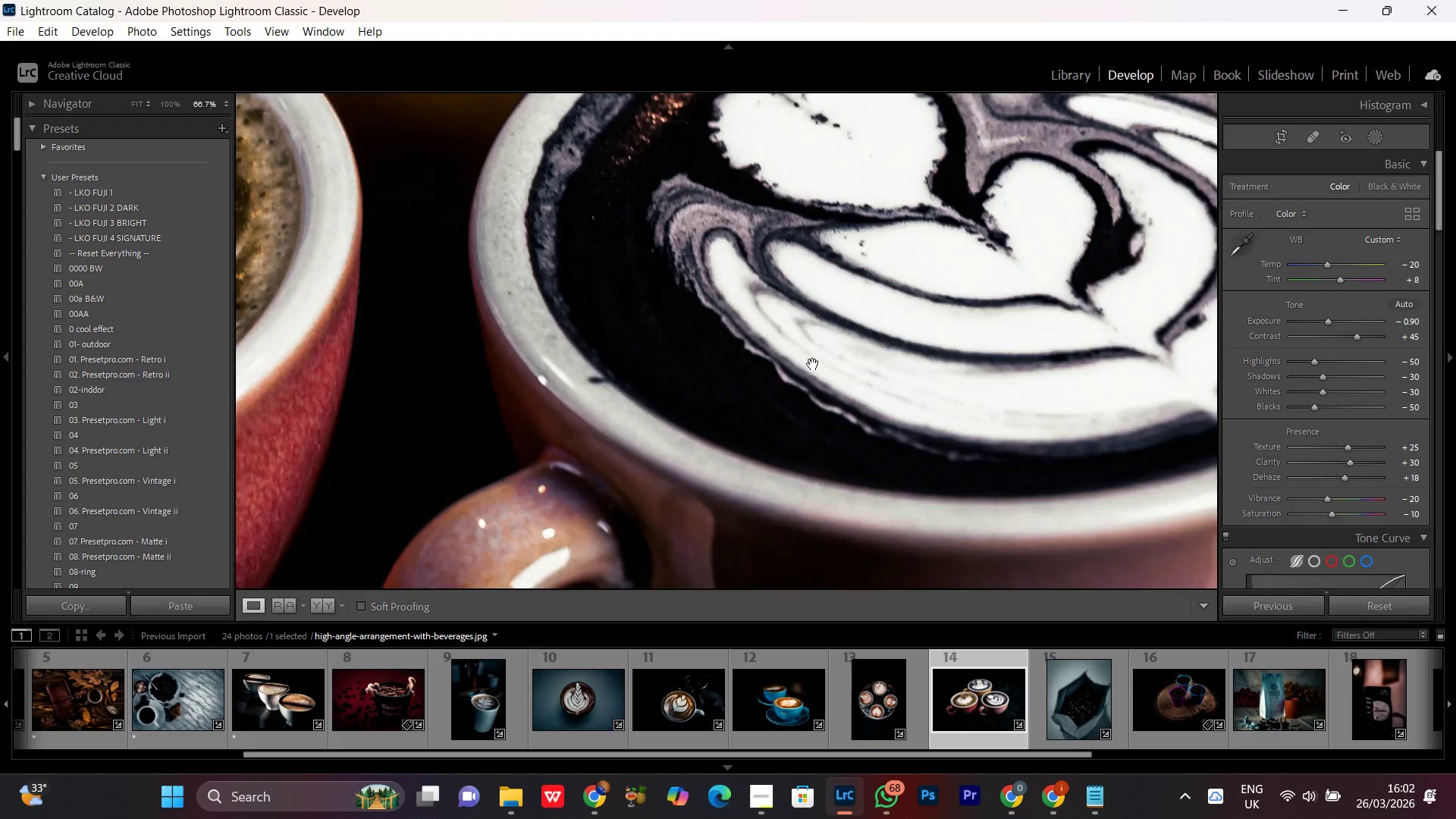 
triple_click([813, 364])
 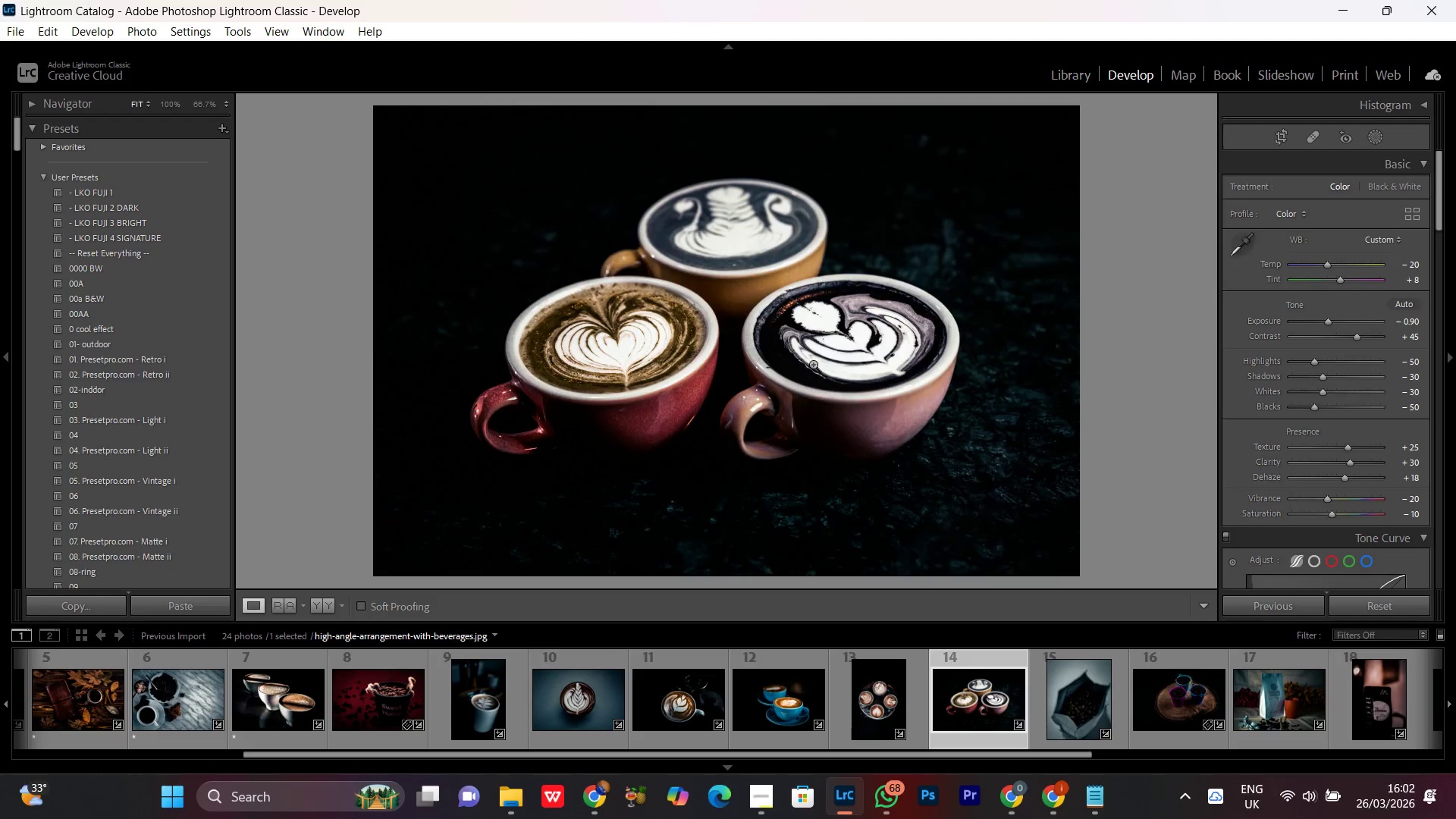 
triple_click([813, 364])
 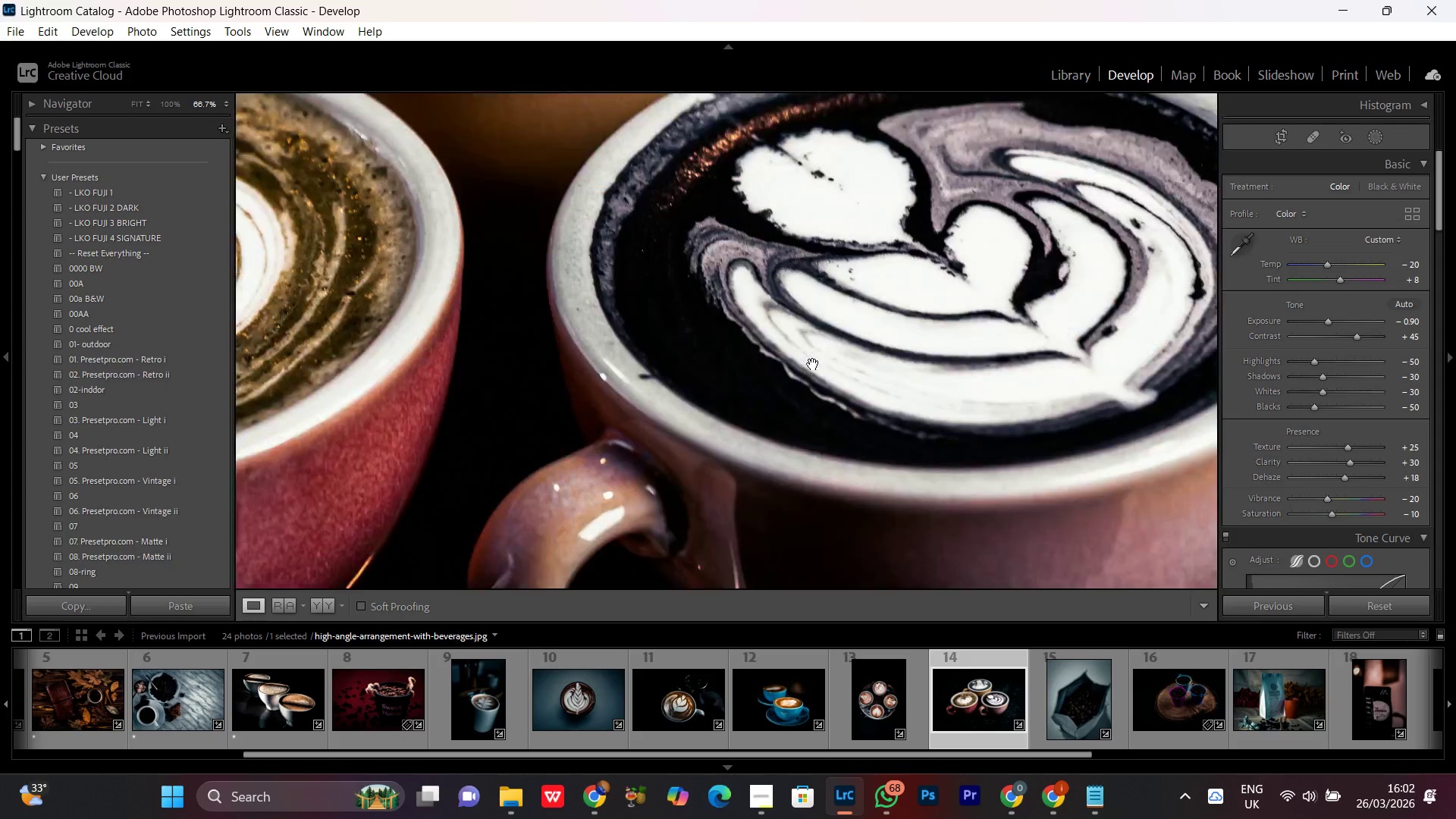 
triple_click([813, 364])
 